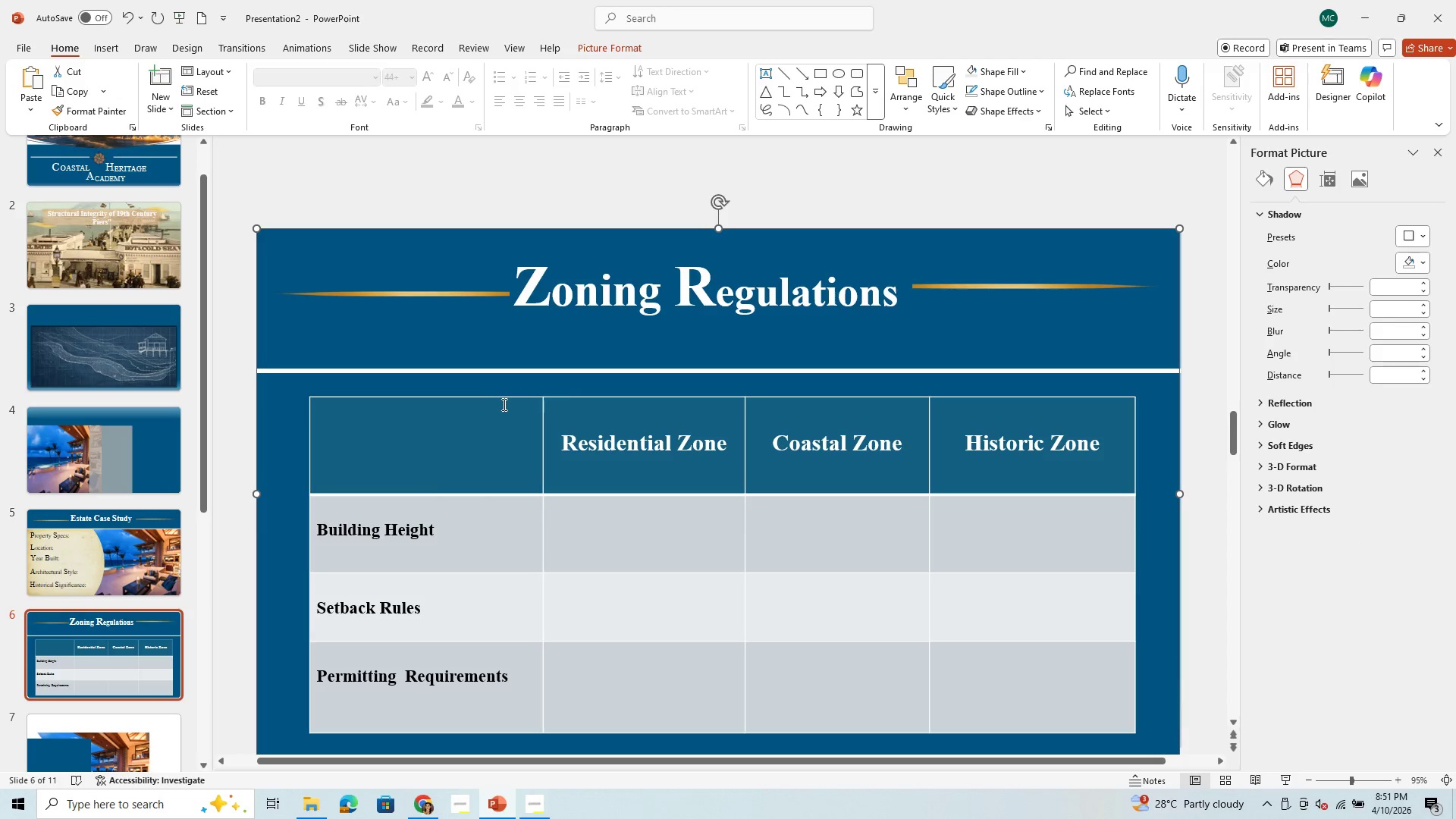 
left_click([513, 406])
 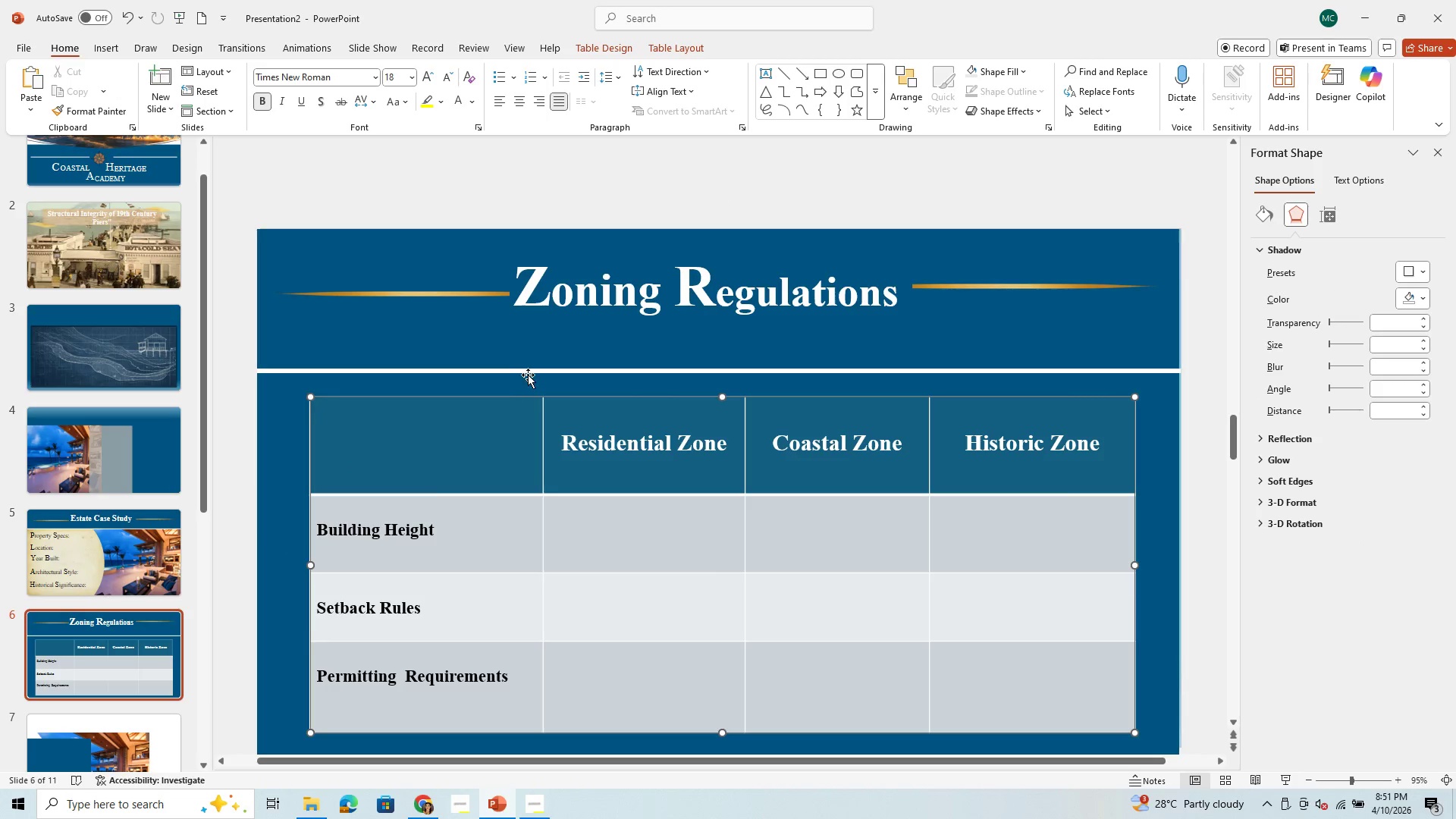 
left_click([528, 375])
 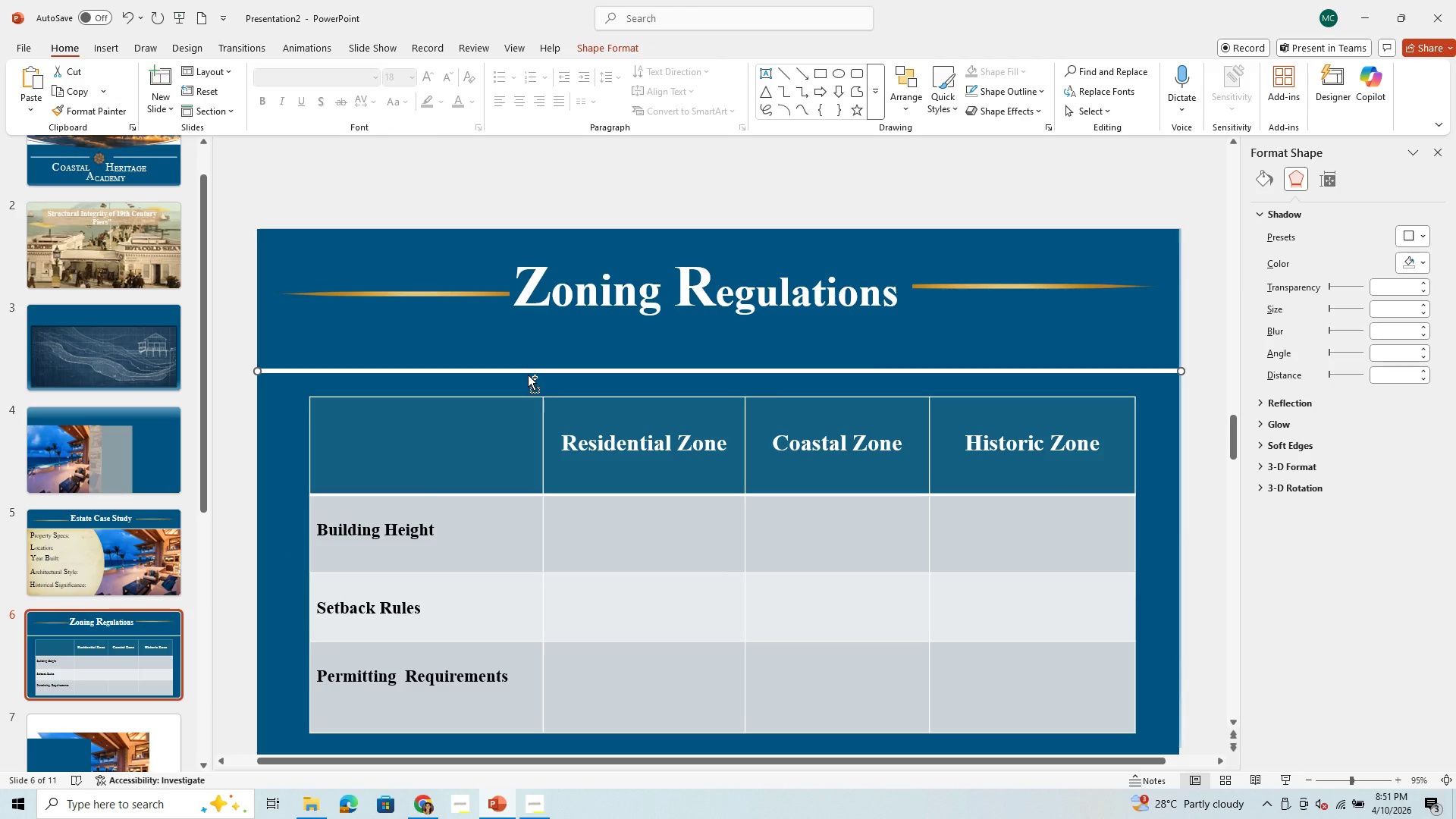 
key(Control+V)
 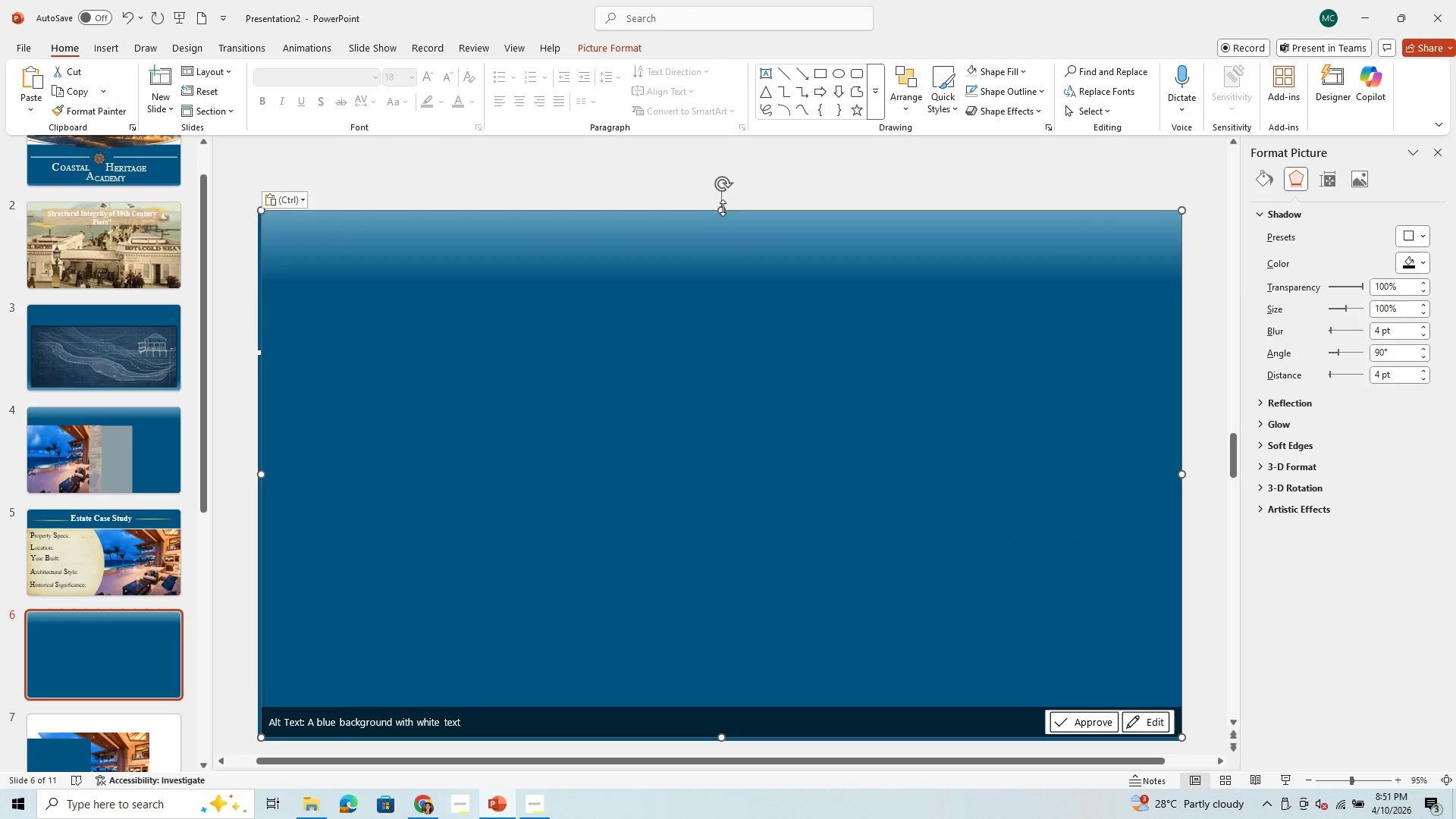 
left_click_drag(start_coordinate=[723, 206], to_coordinate=[700, 359])
 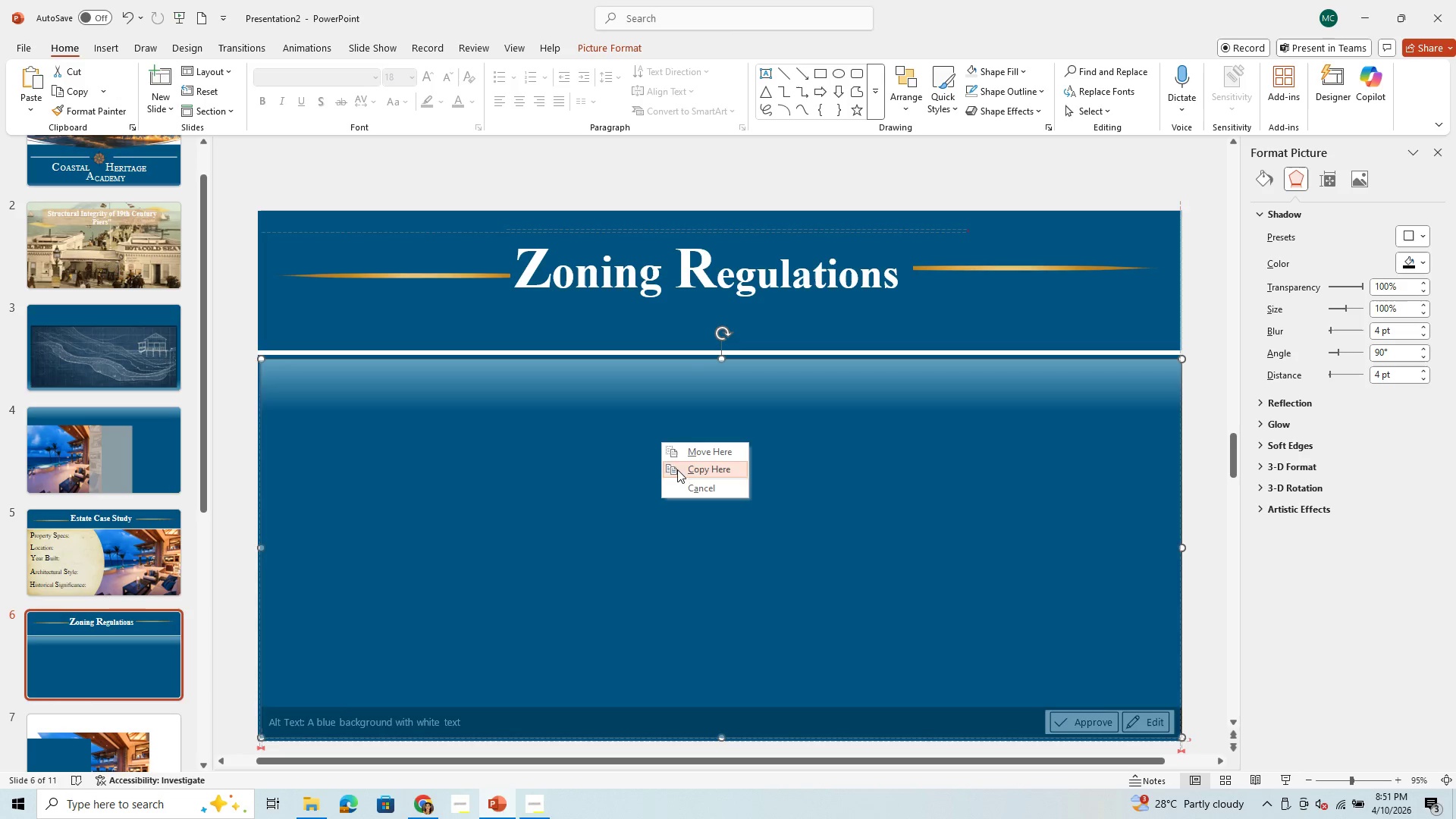 
right_click([495, 495])
 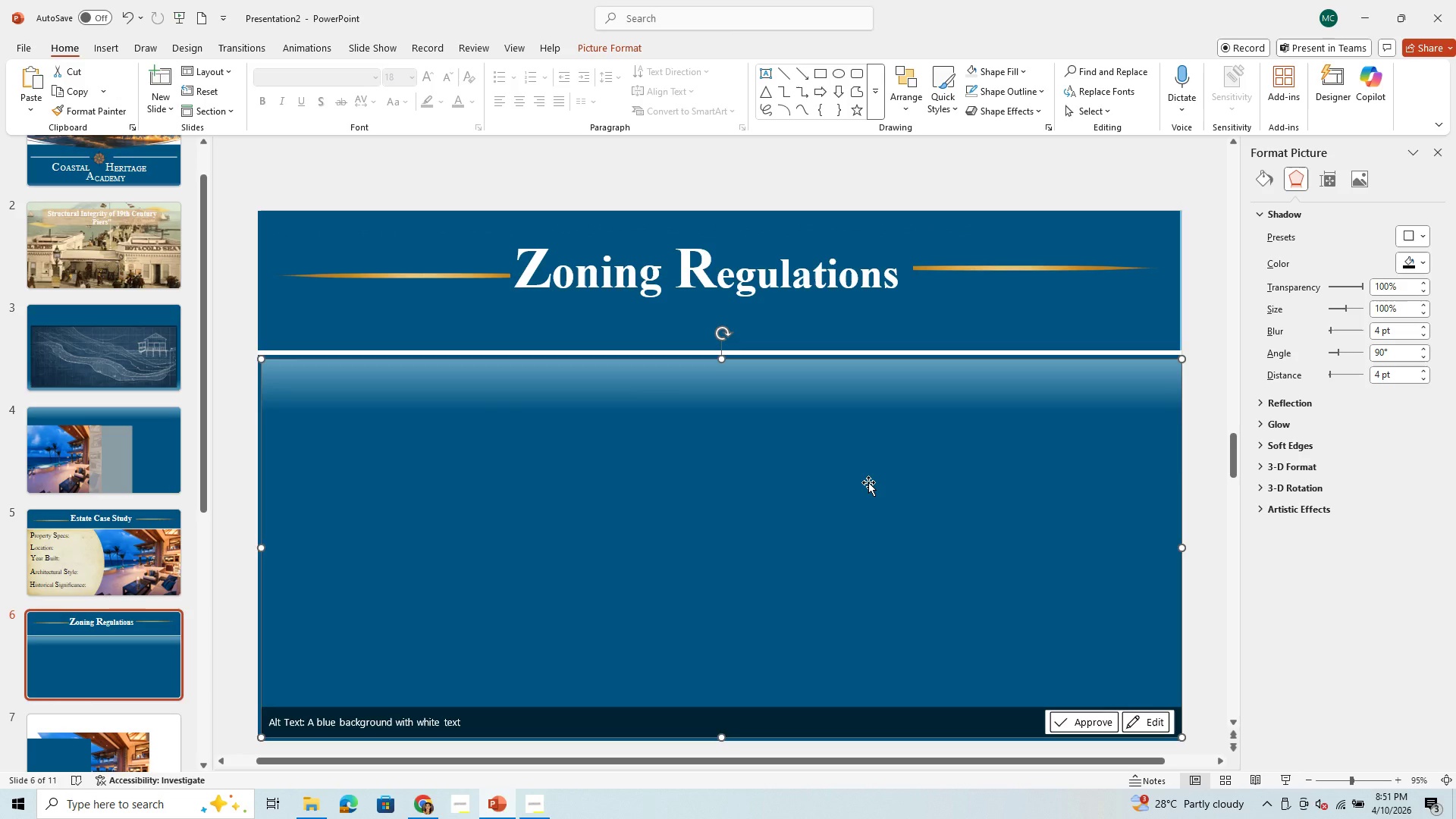 
left_click([868, 482])
 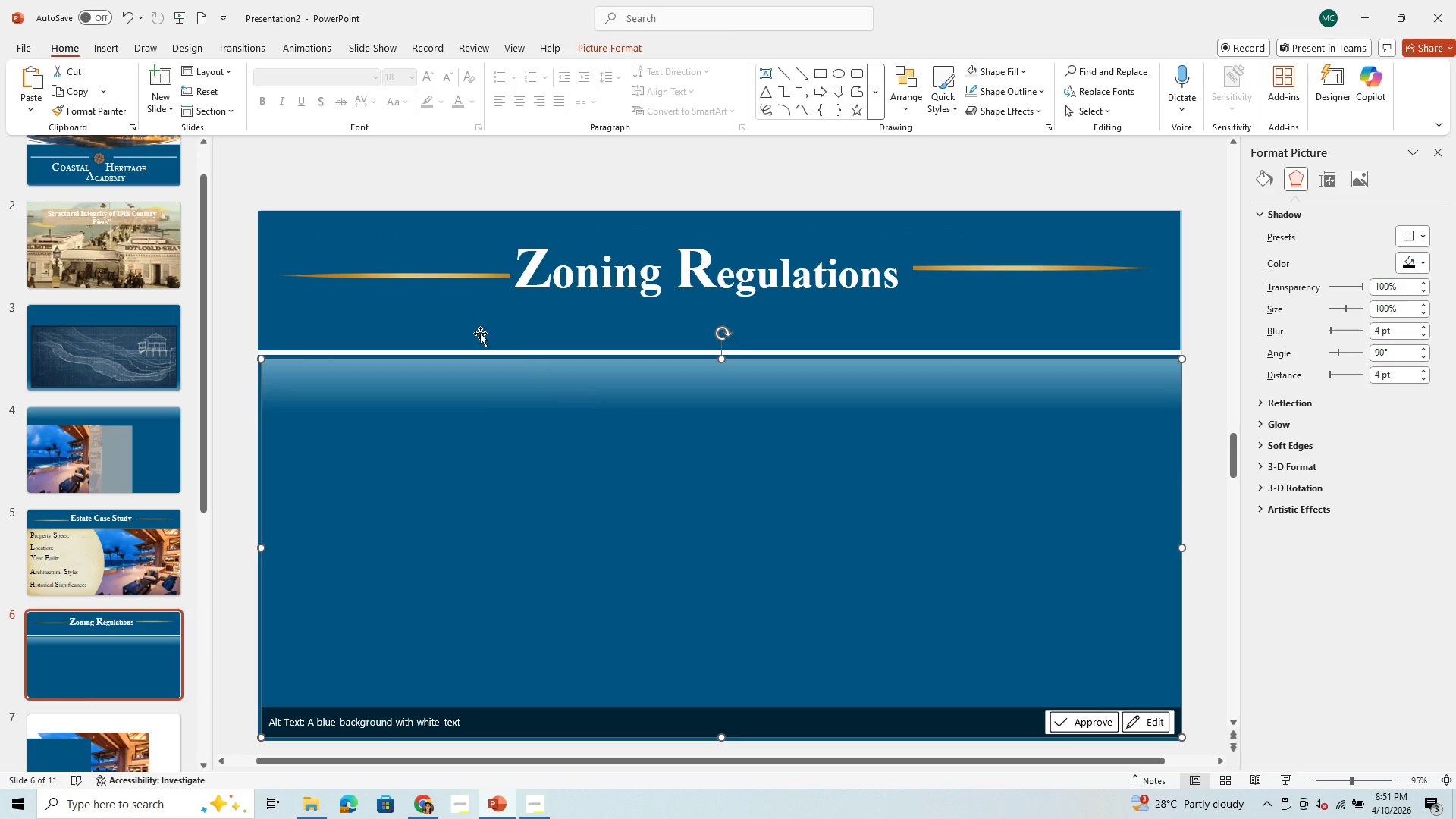 
left_click([431, 309])
 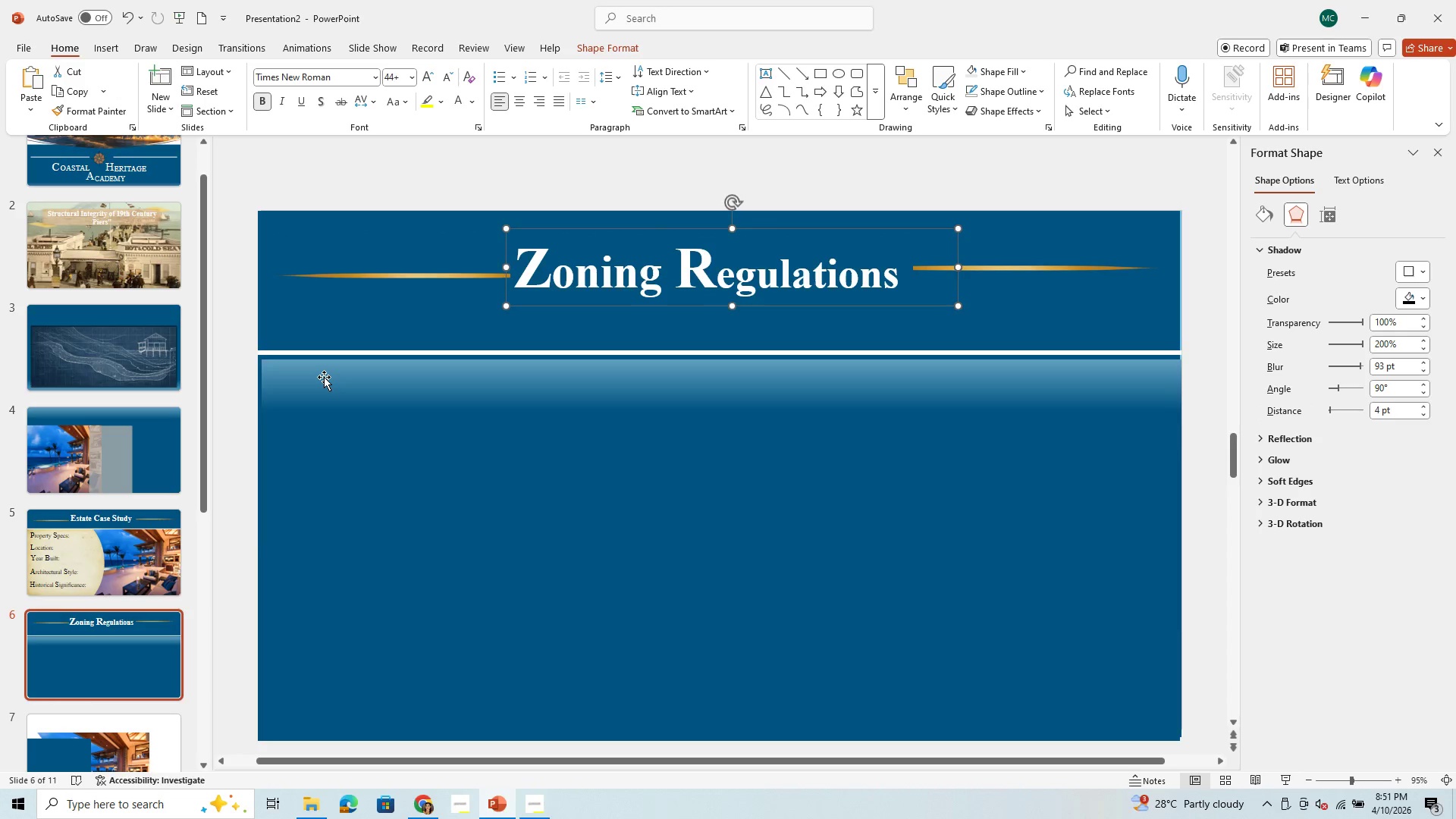 
left_click([324, 377])
 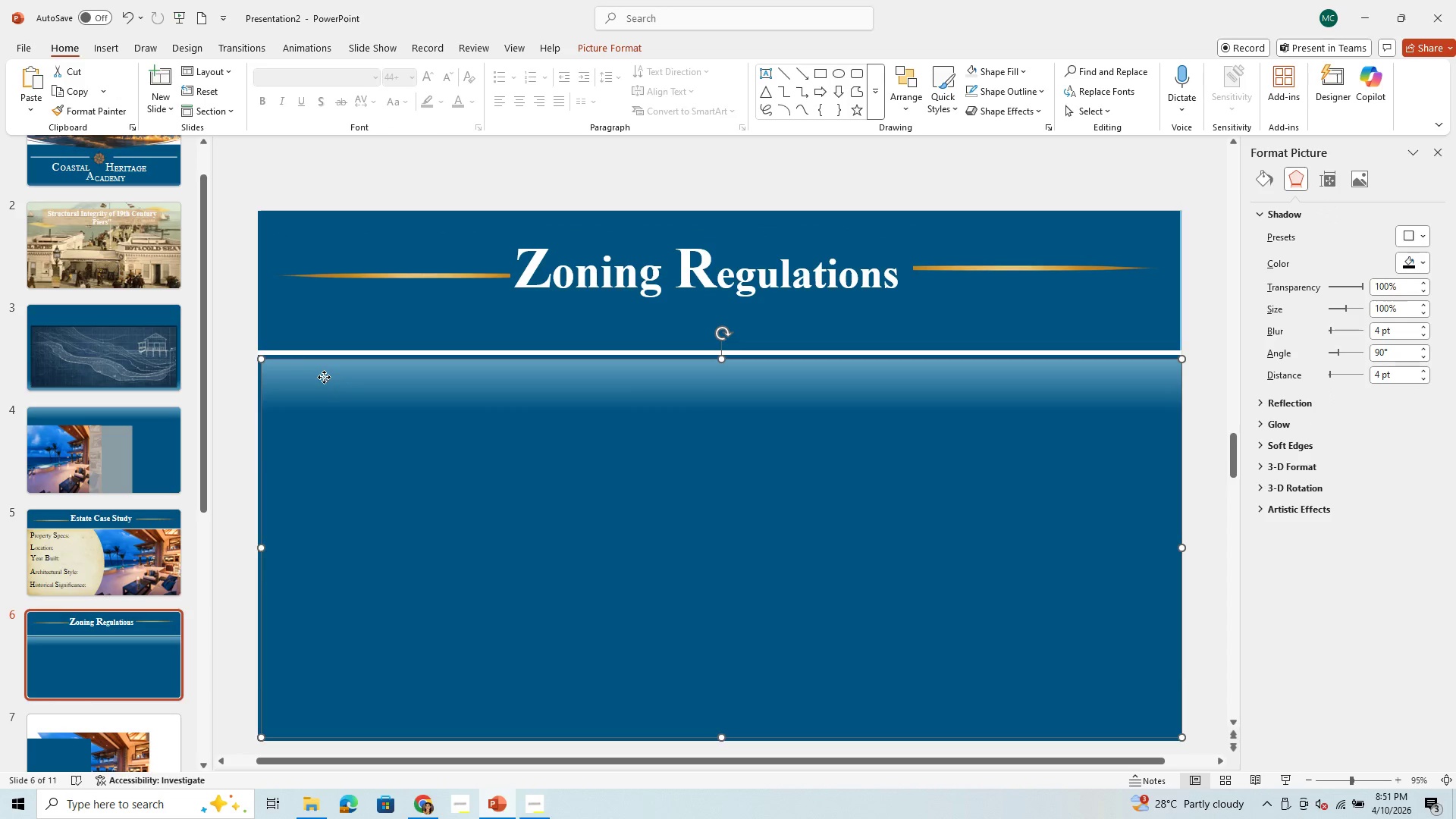 
right_click([324, 377])
 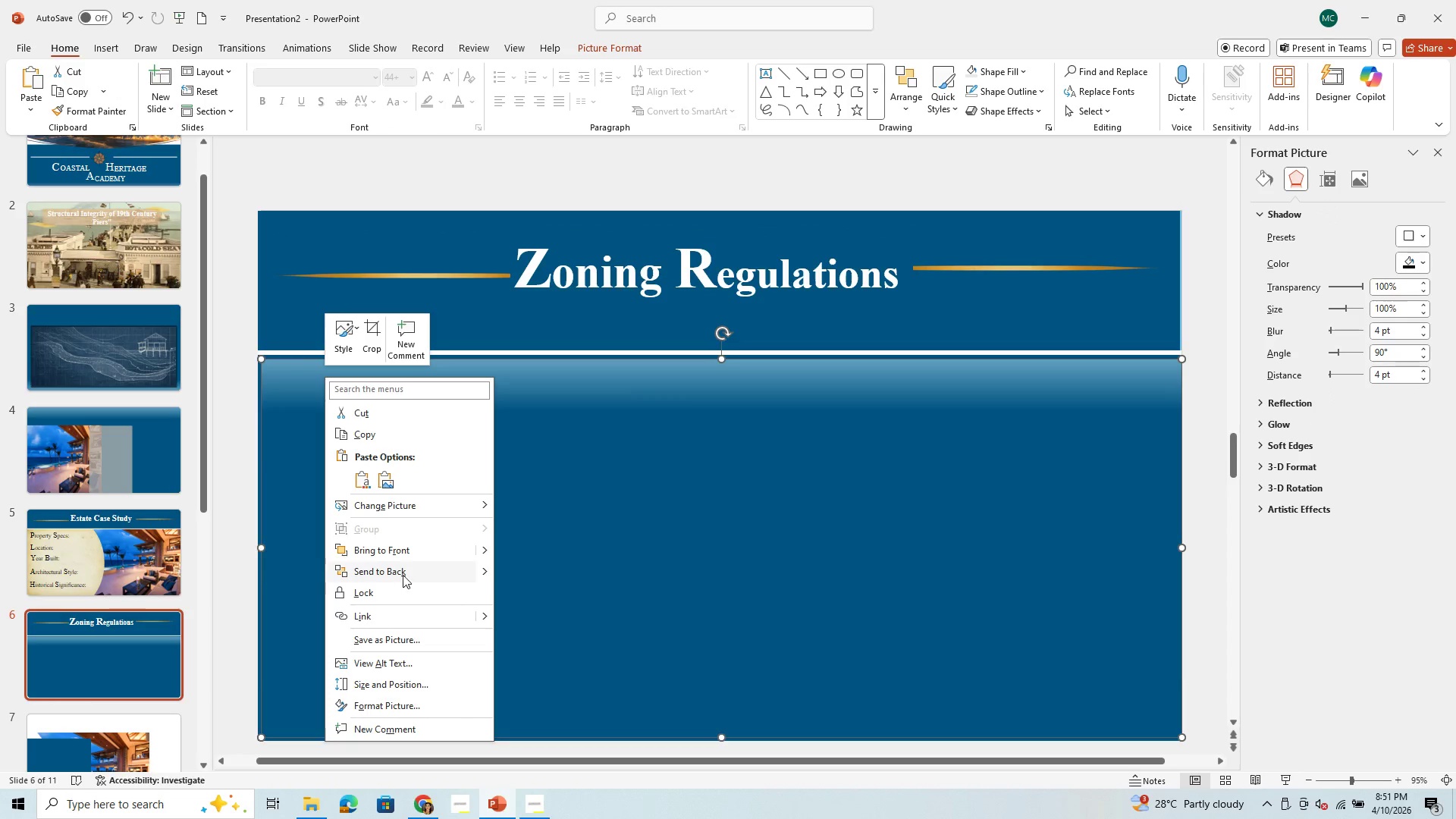 
left_click([405, 575])
 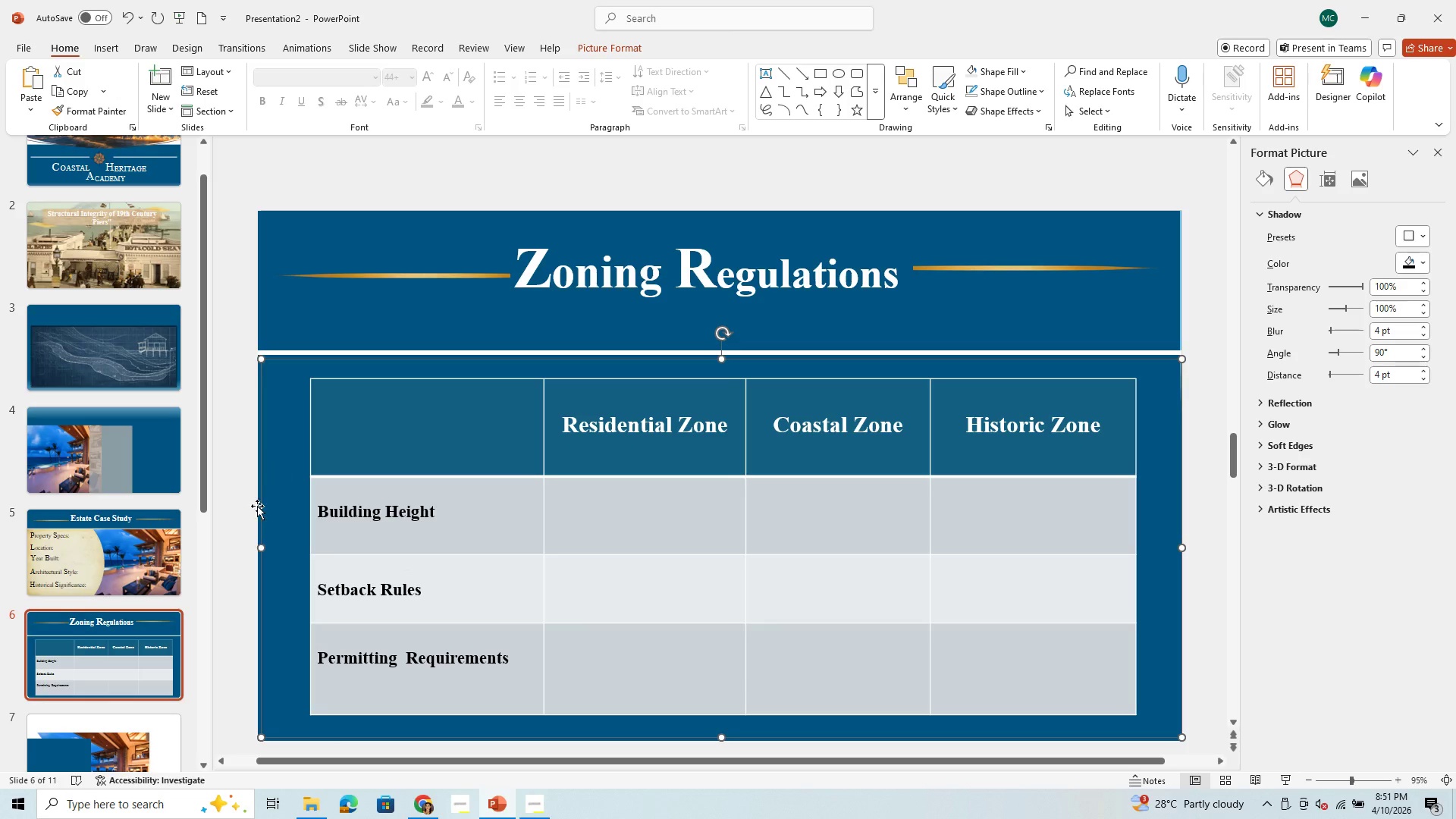 
right_click([268, 493])
 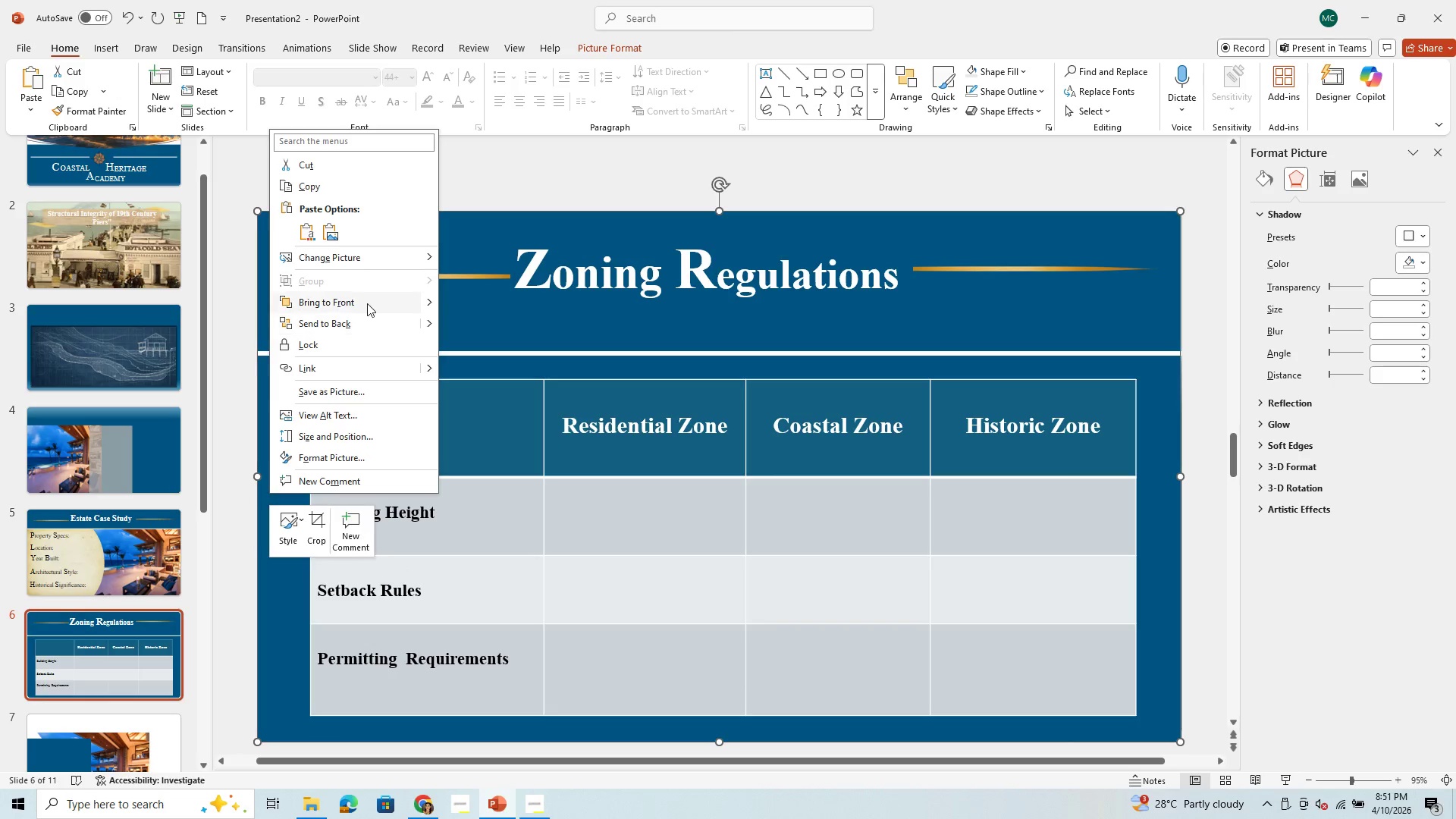 
left_click([368, 301])
 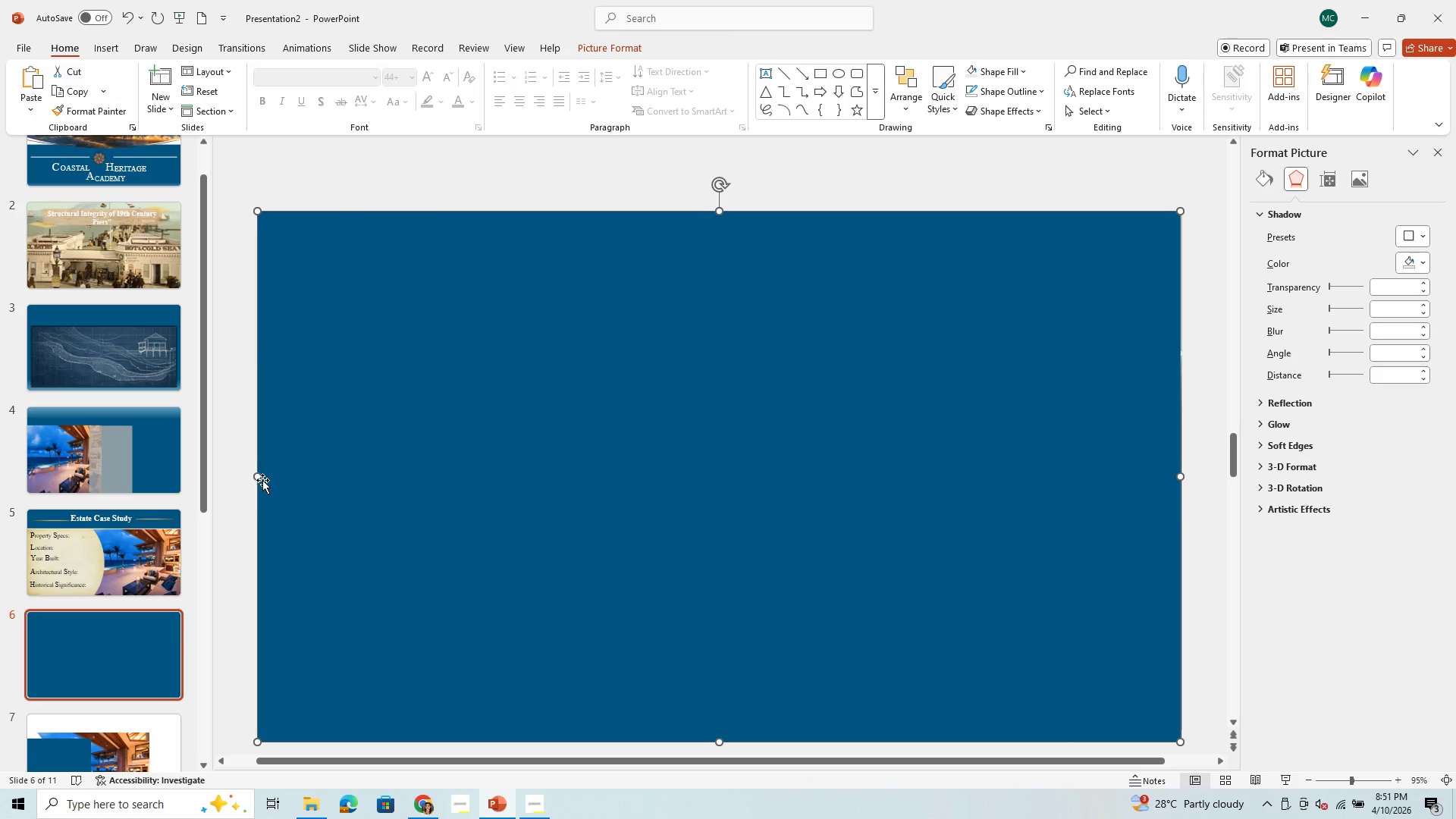 
left_click_drag(start_coordinate=[261, 477], to_coordinate=[613, 532])
 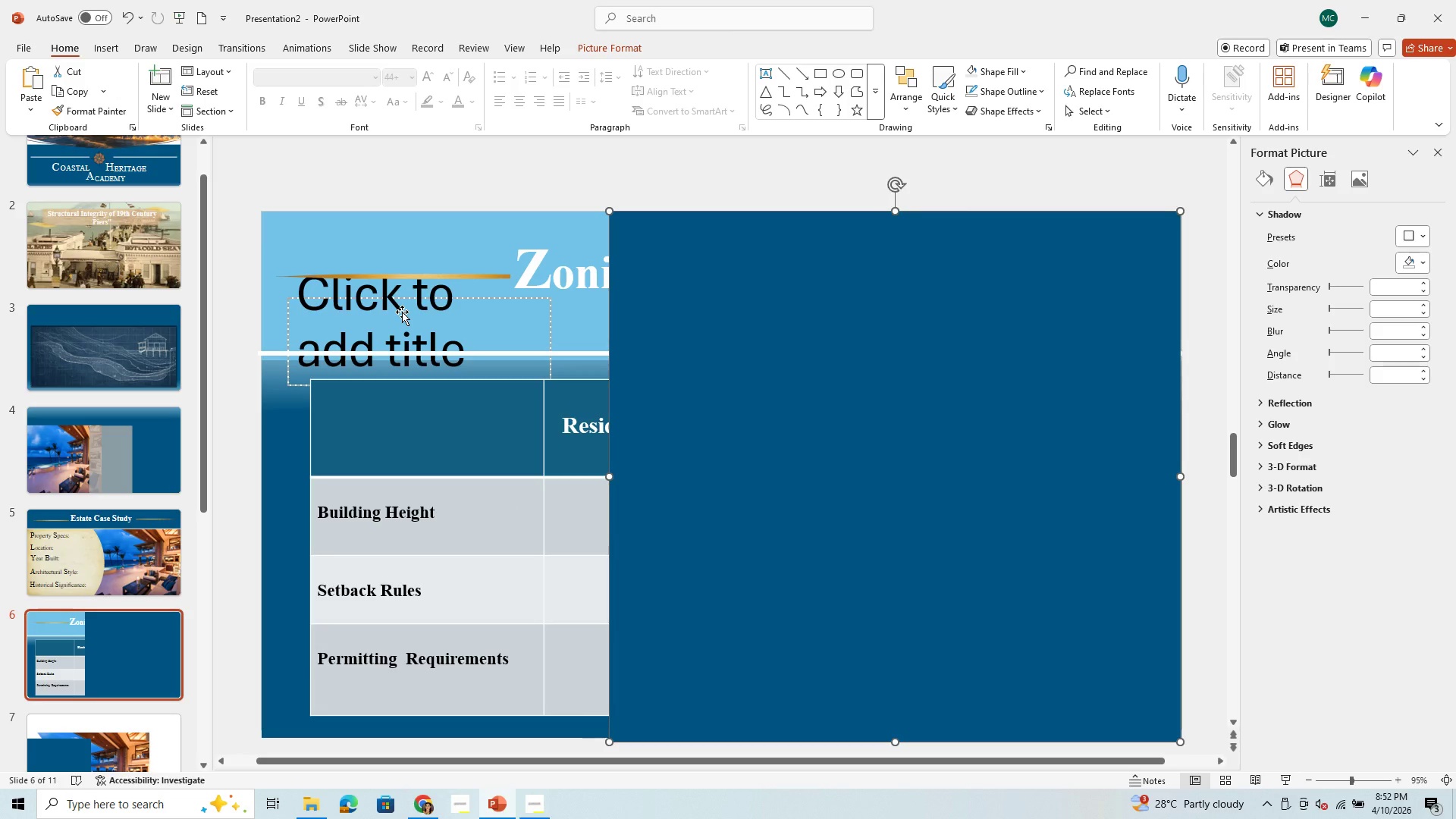 
wait(6.73)
 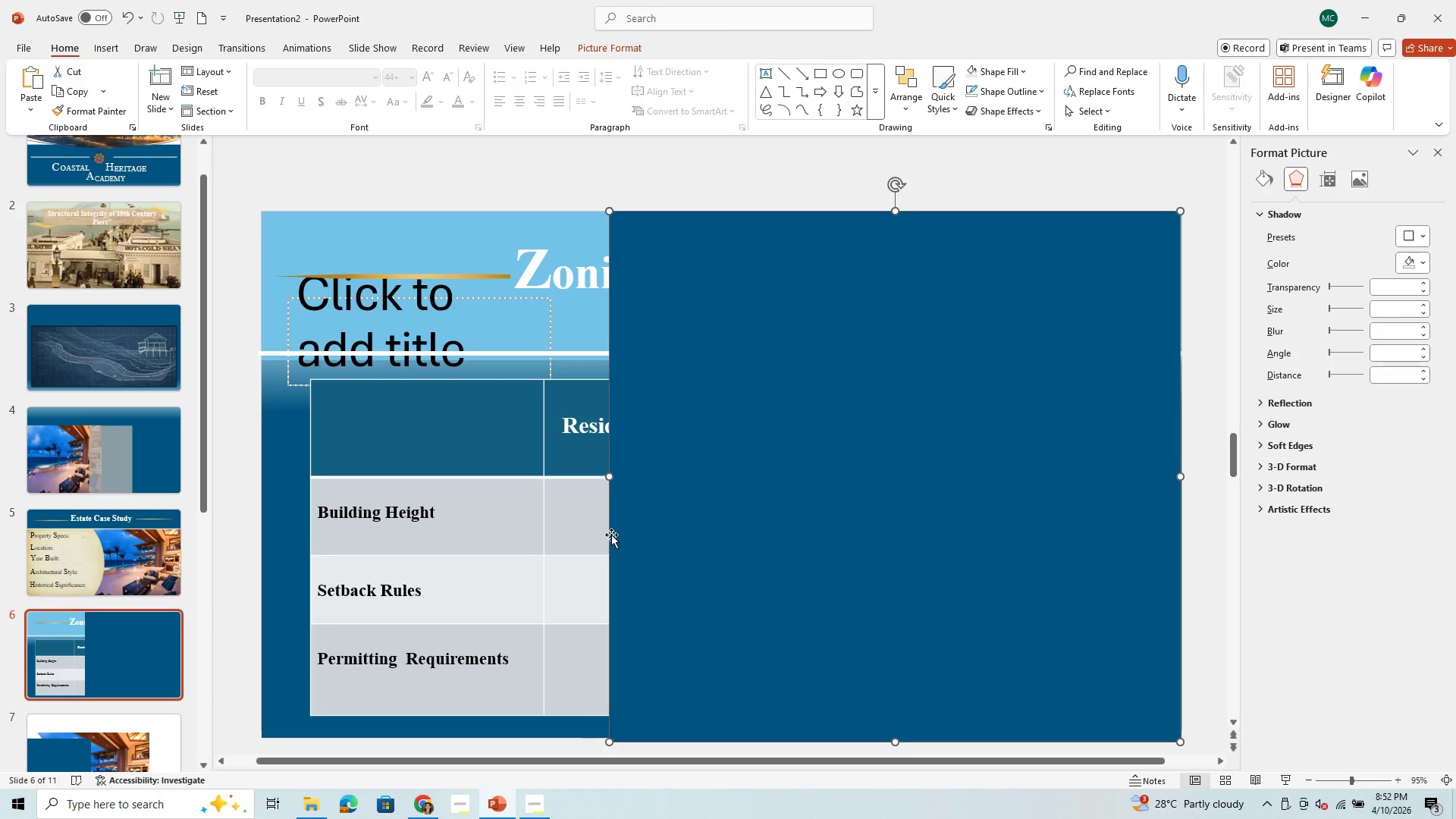 
left_click([124, 12])
 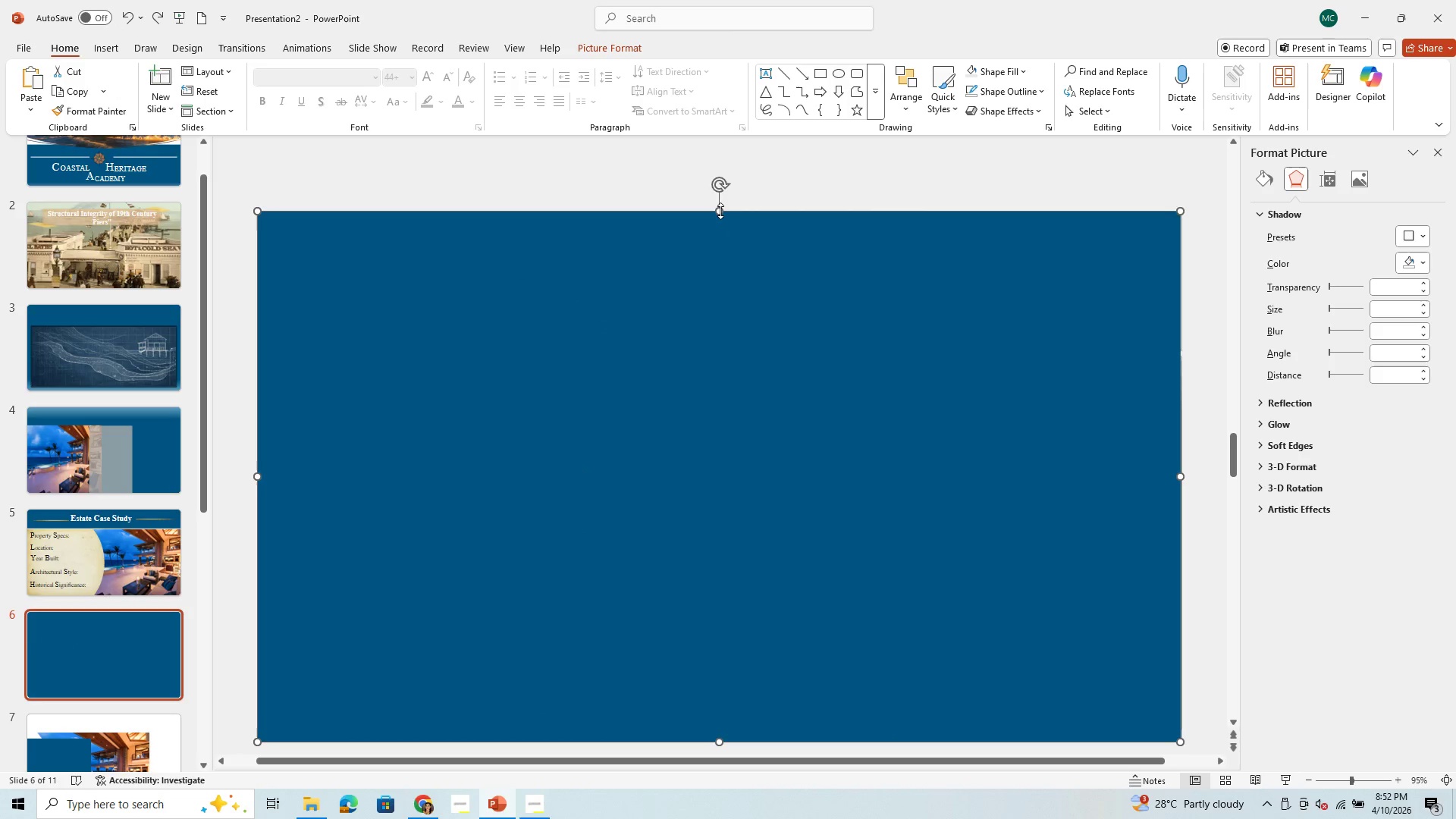 
left_click_drag(start_coordinate=[723, 211], to_coordinate=[722, 334])
 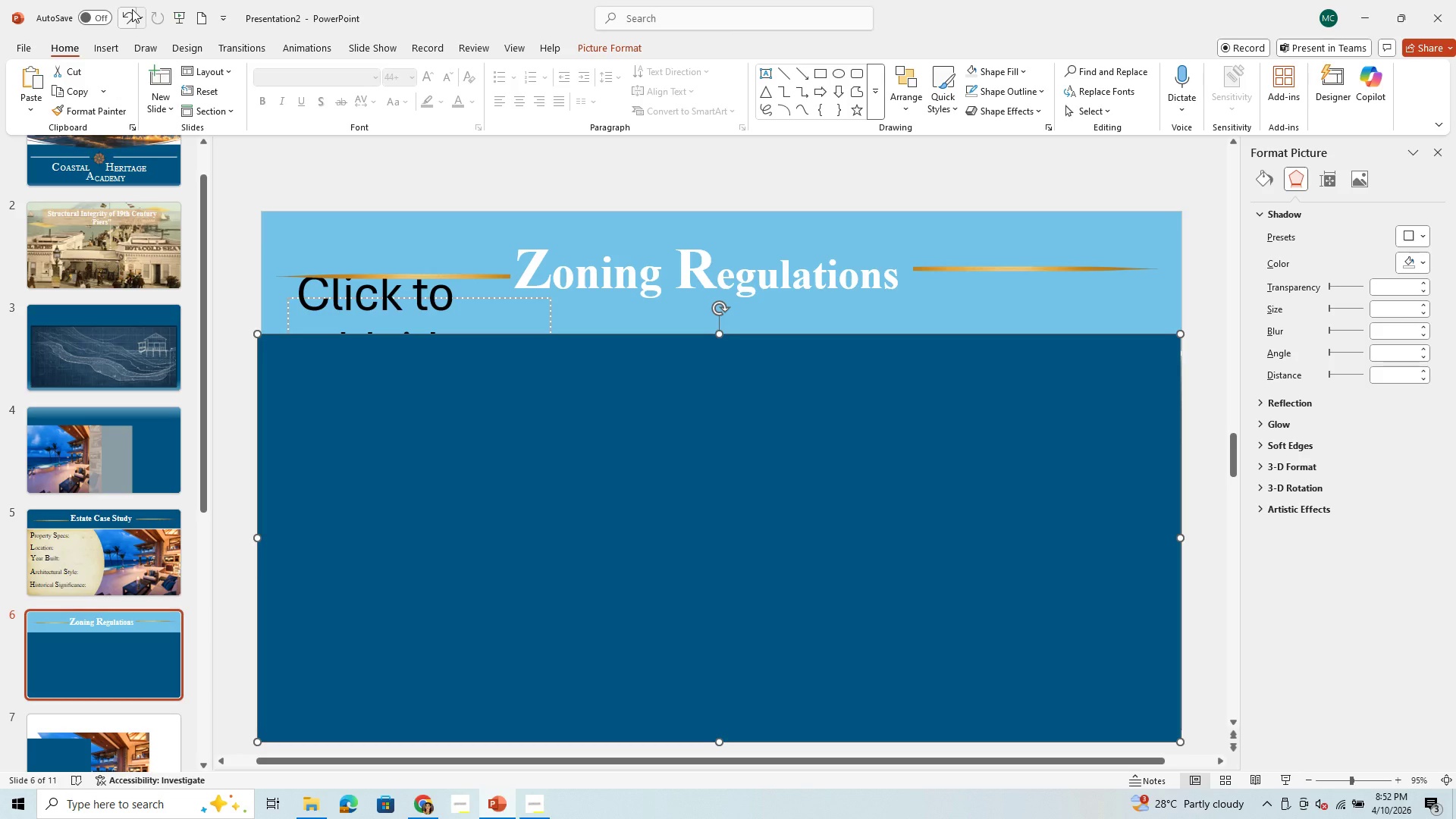 
double_click([131, 10])
 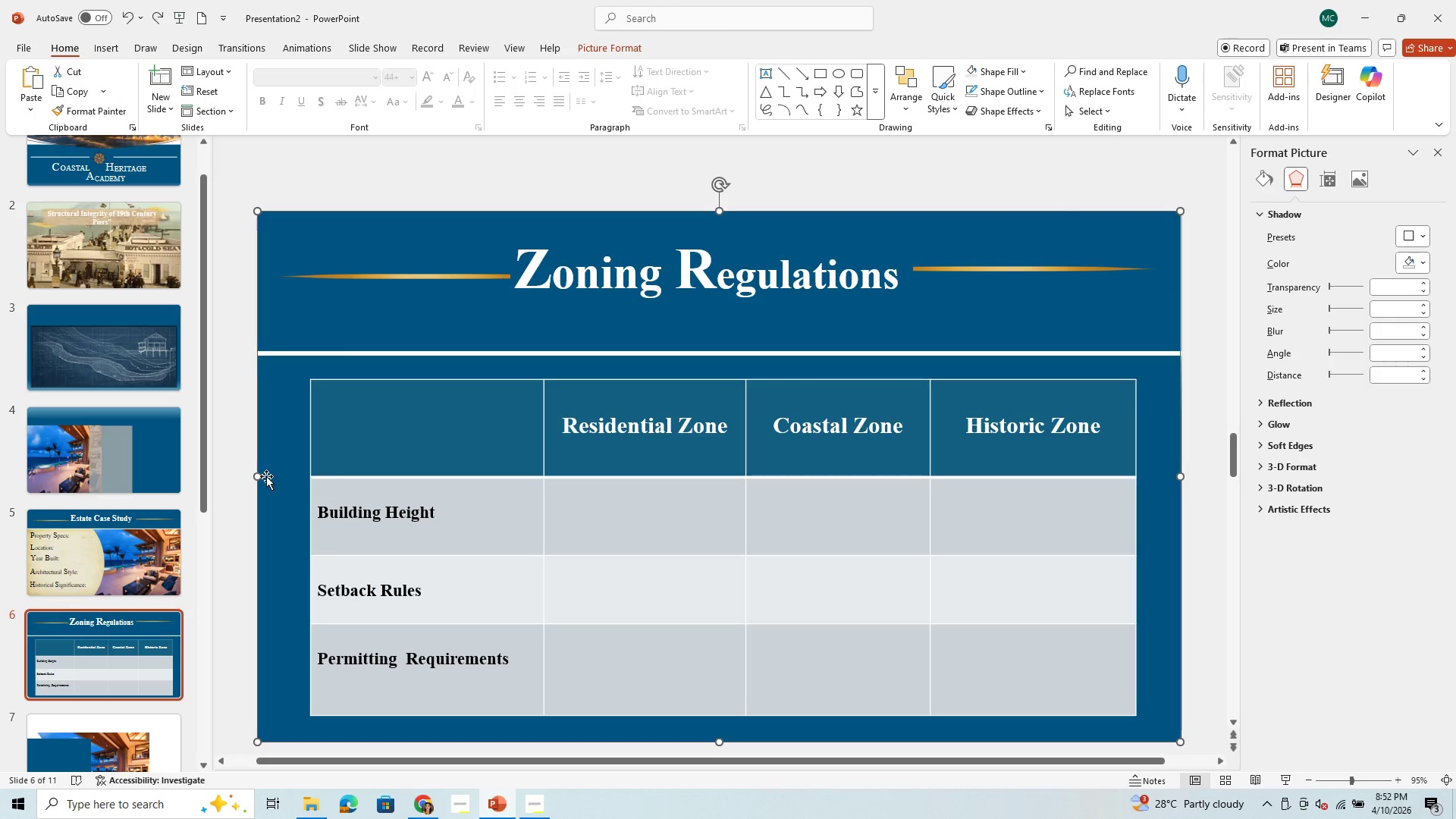 
left_click_drag(start_coordinate=[259, 479], to_coordinate=[353, 473])
 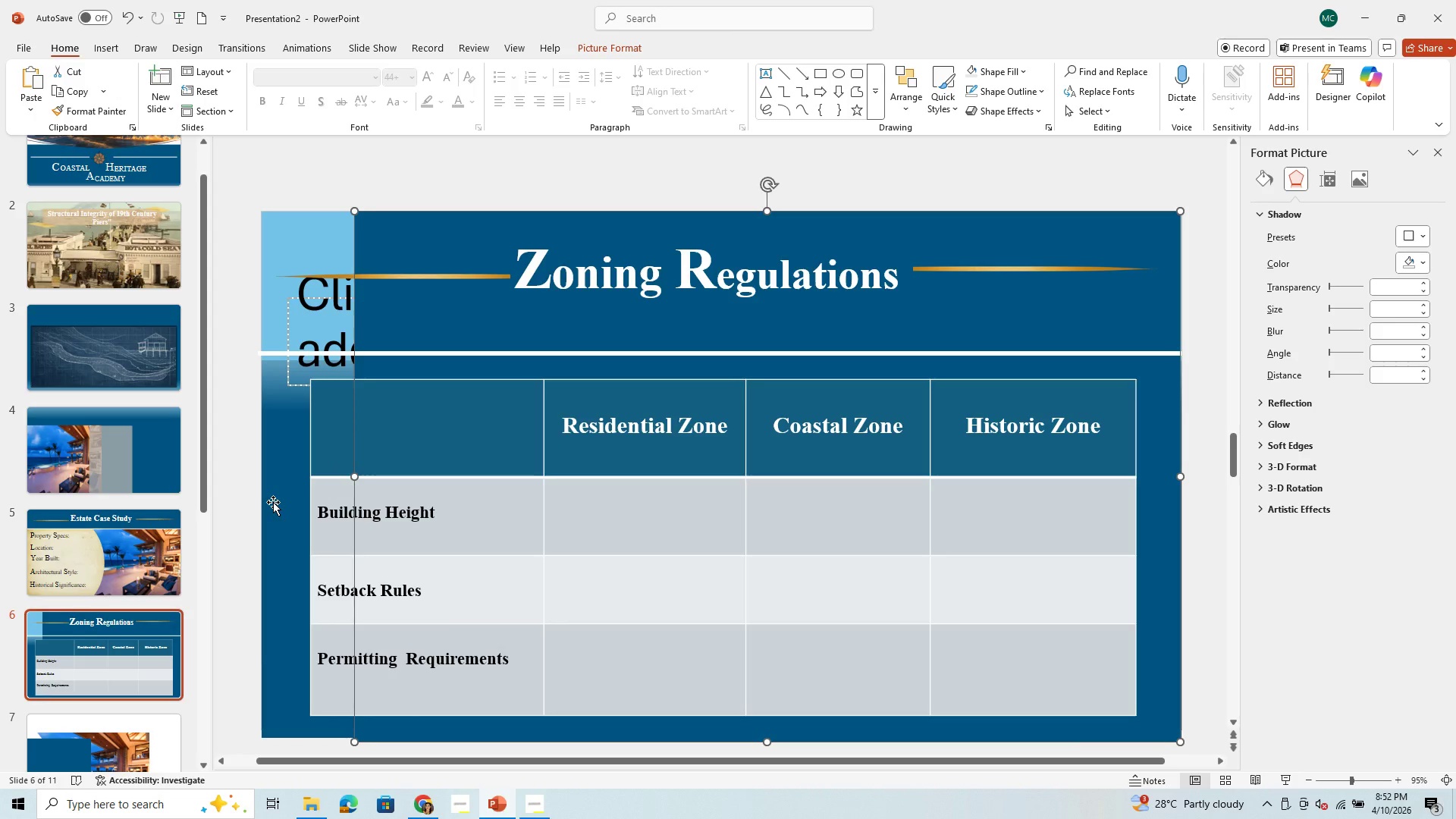 
left_click([273, 502])
 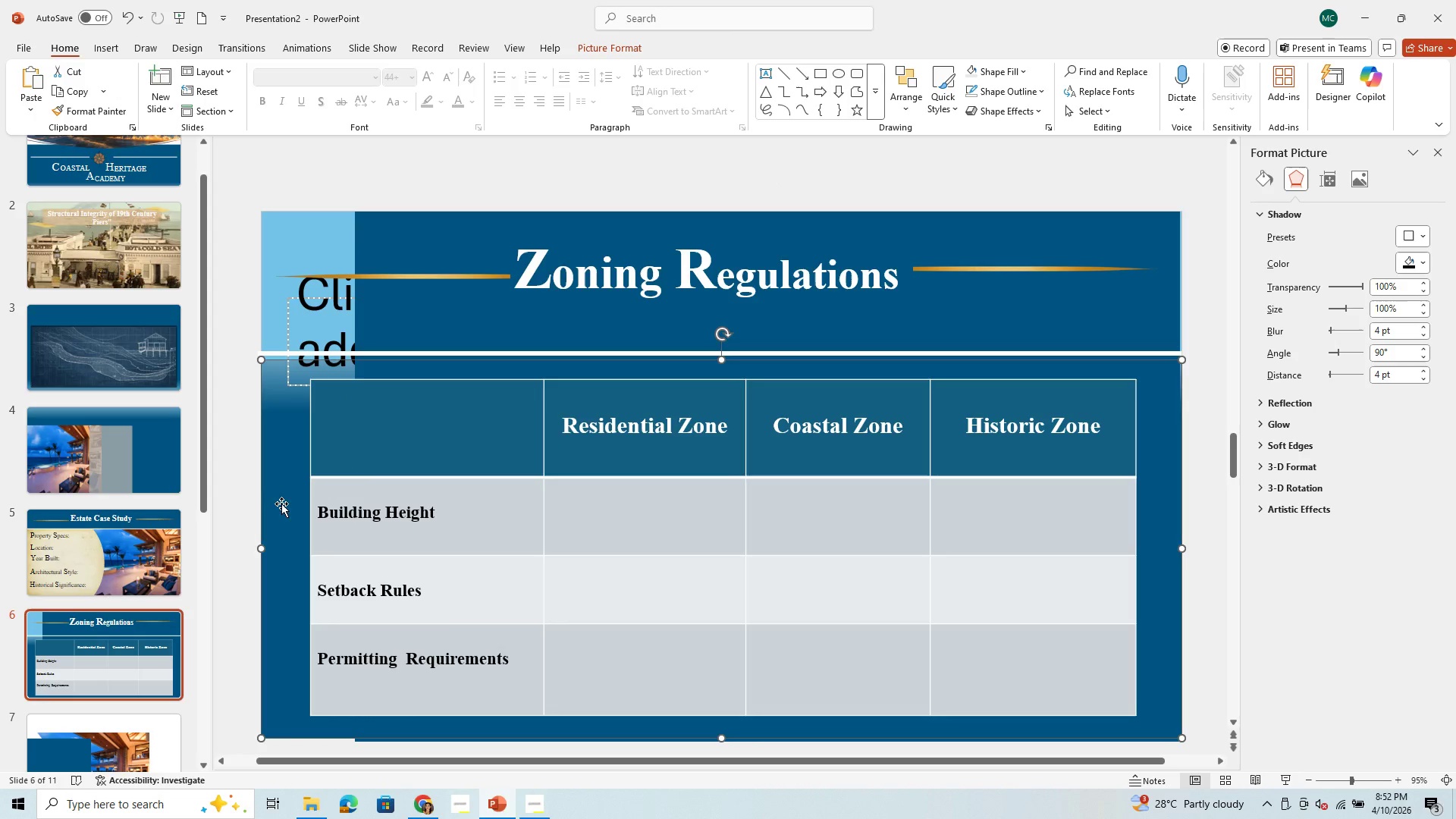 
left_click_drag(start_coordinate=[281, 504], to_coordinate=[275, 576])
 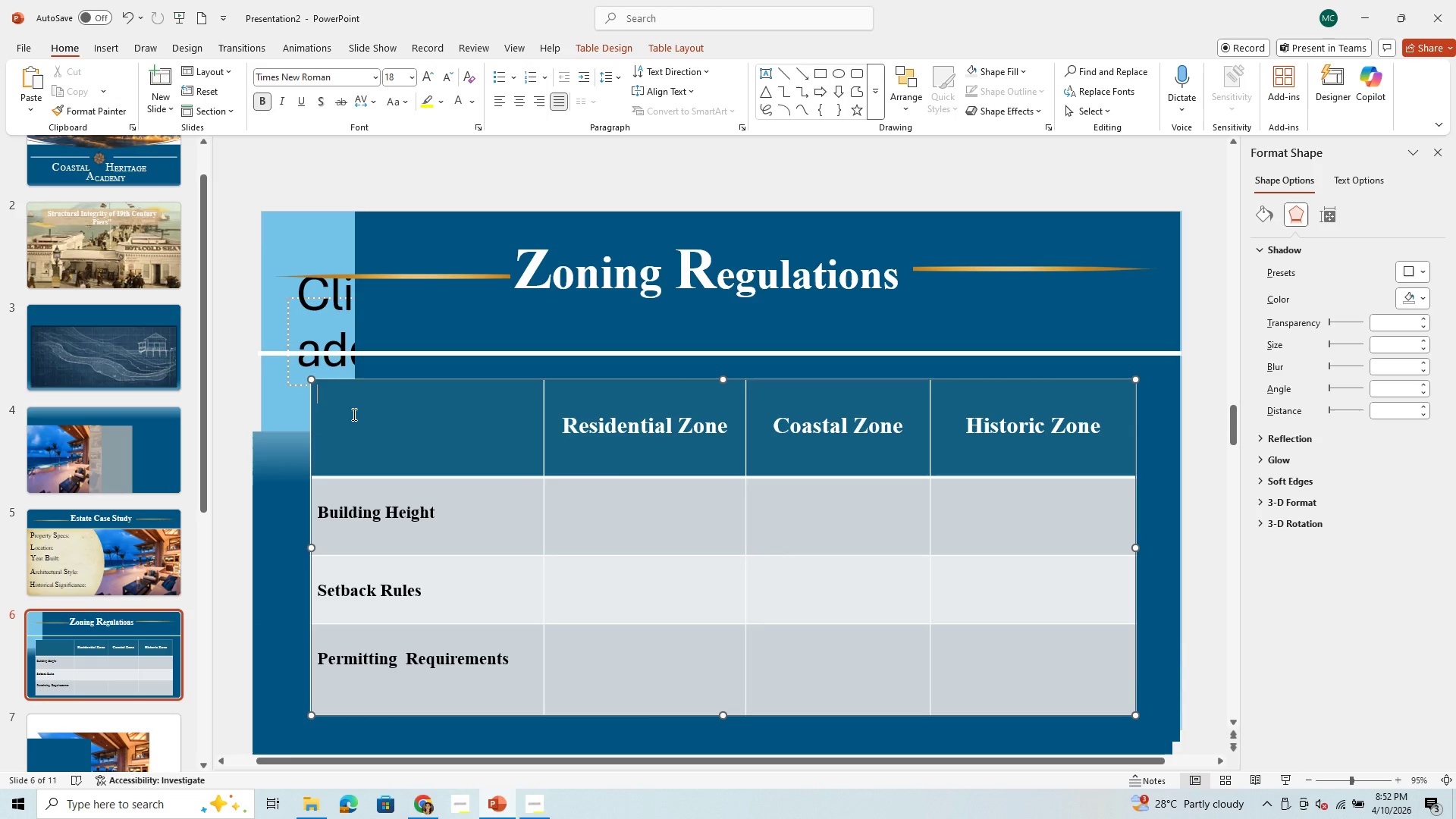 
wait(5.83)
 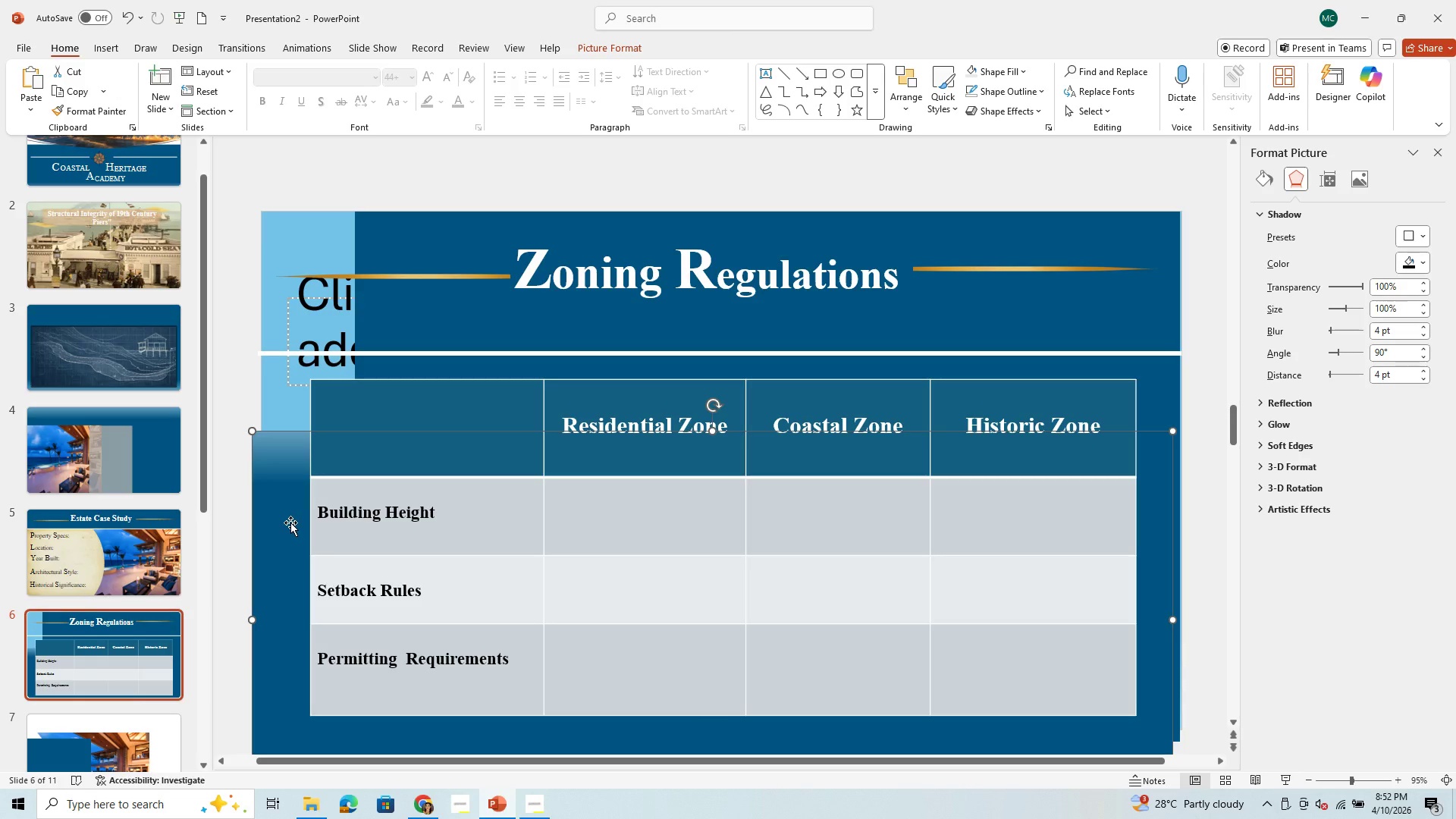 
left_click([406, 335])
 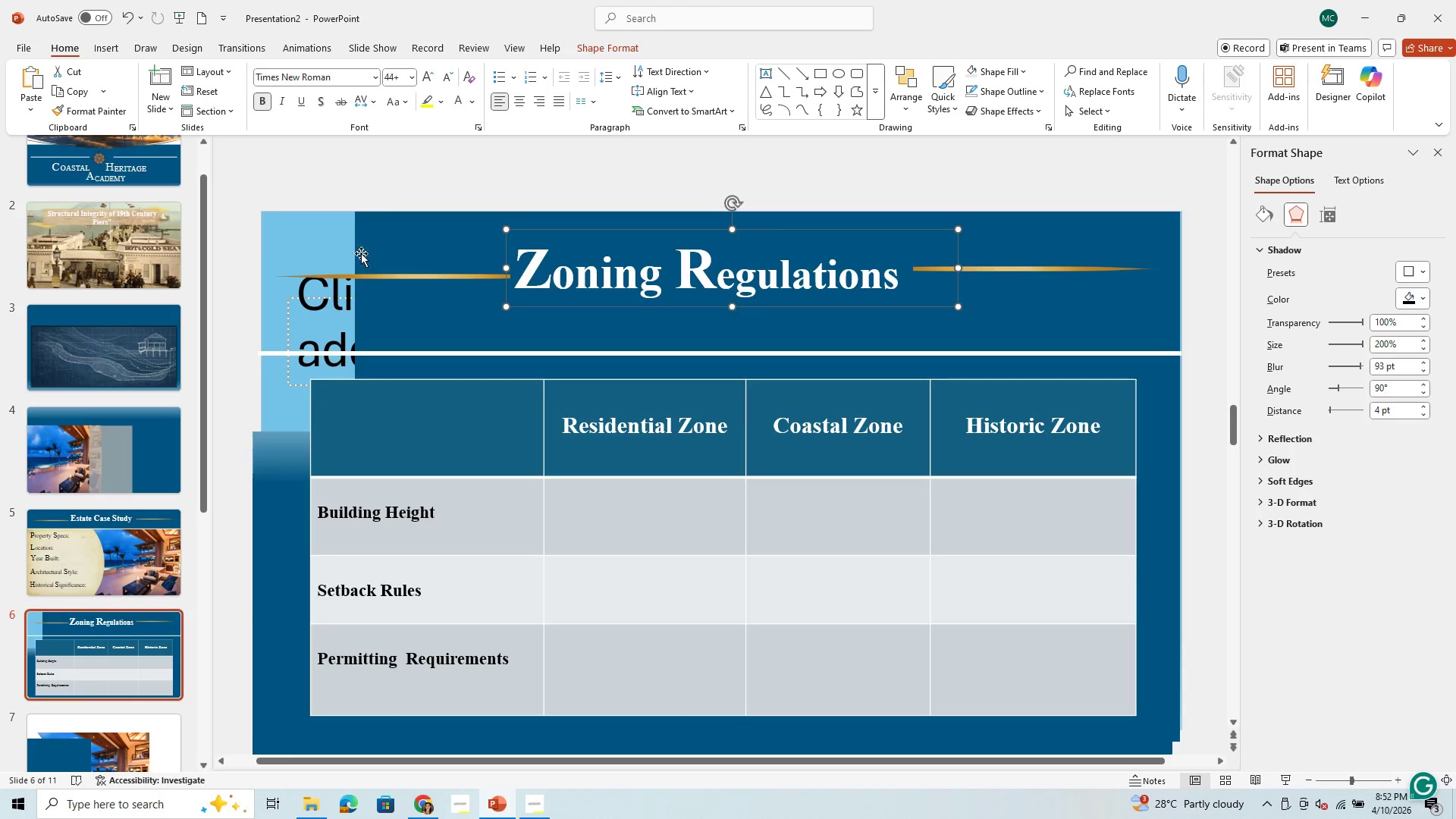 
left_click([367, 242])
 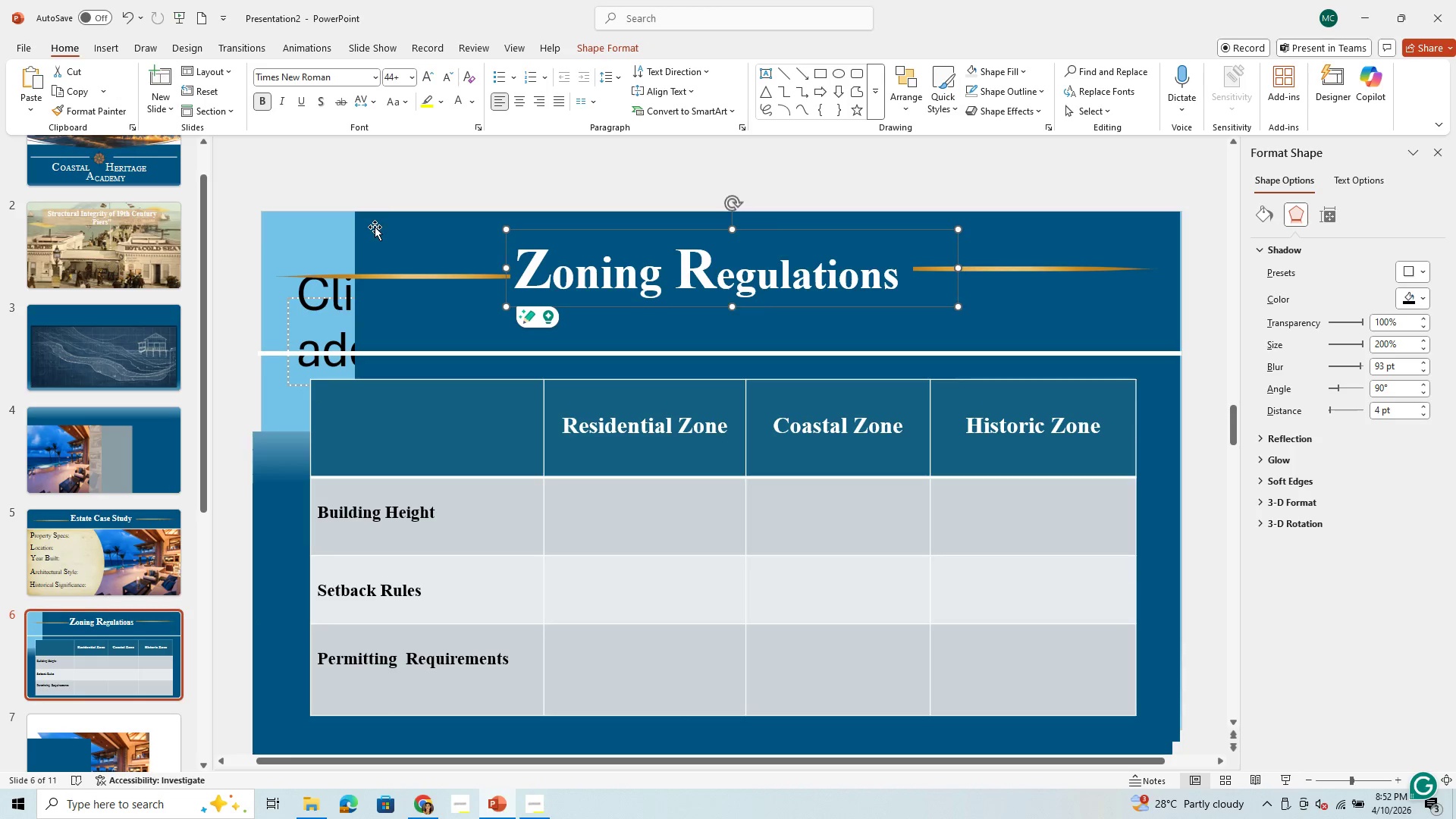 
left_click([359, 228])
 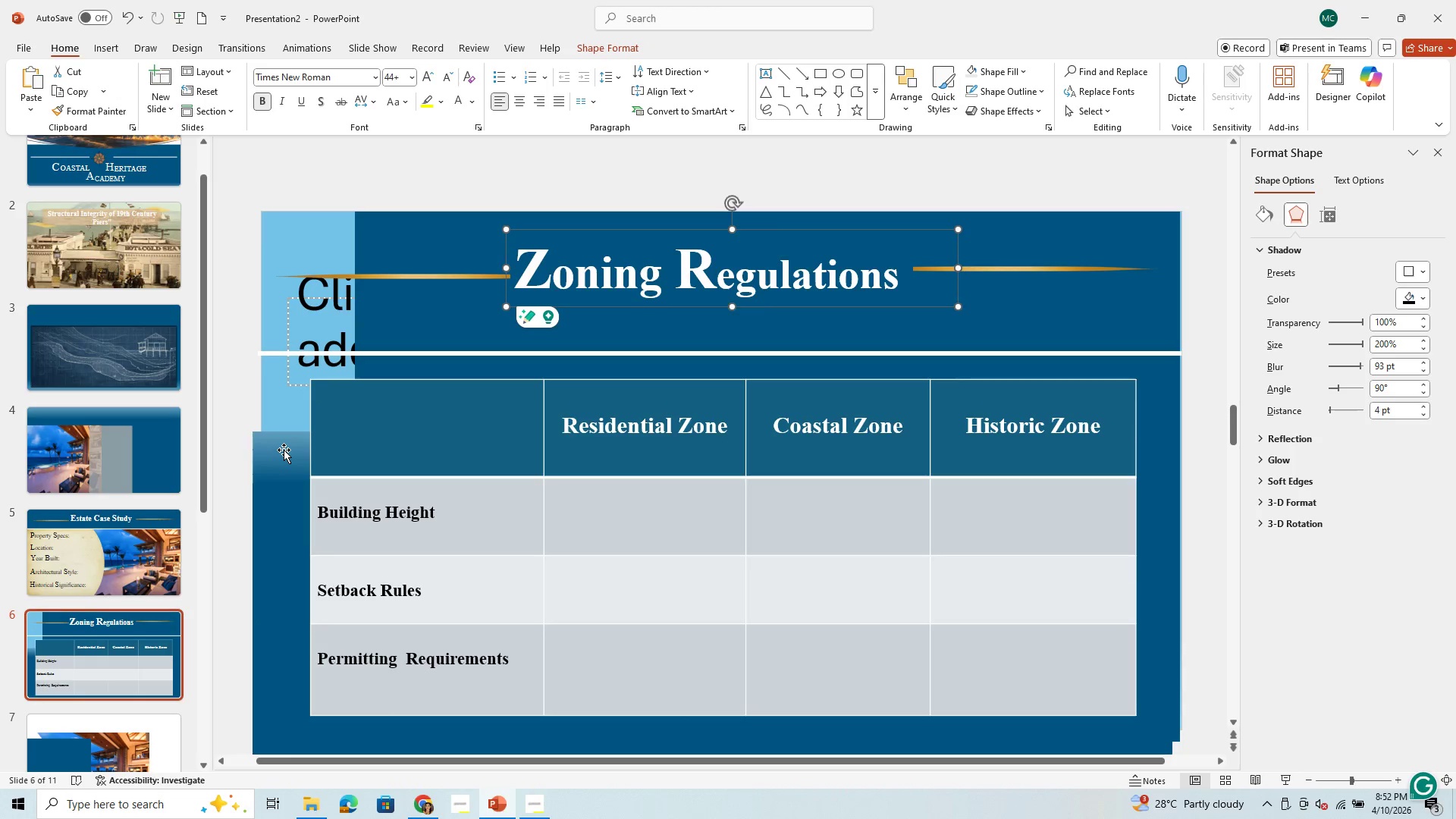 
left_click([284, 450])
 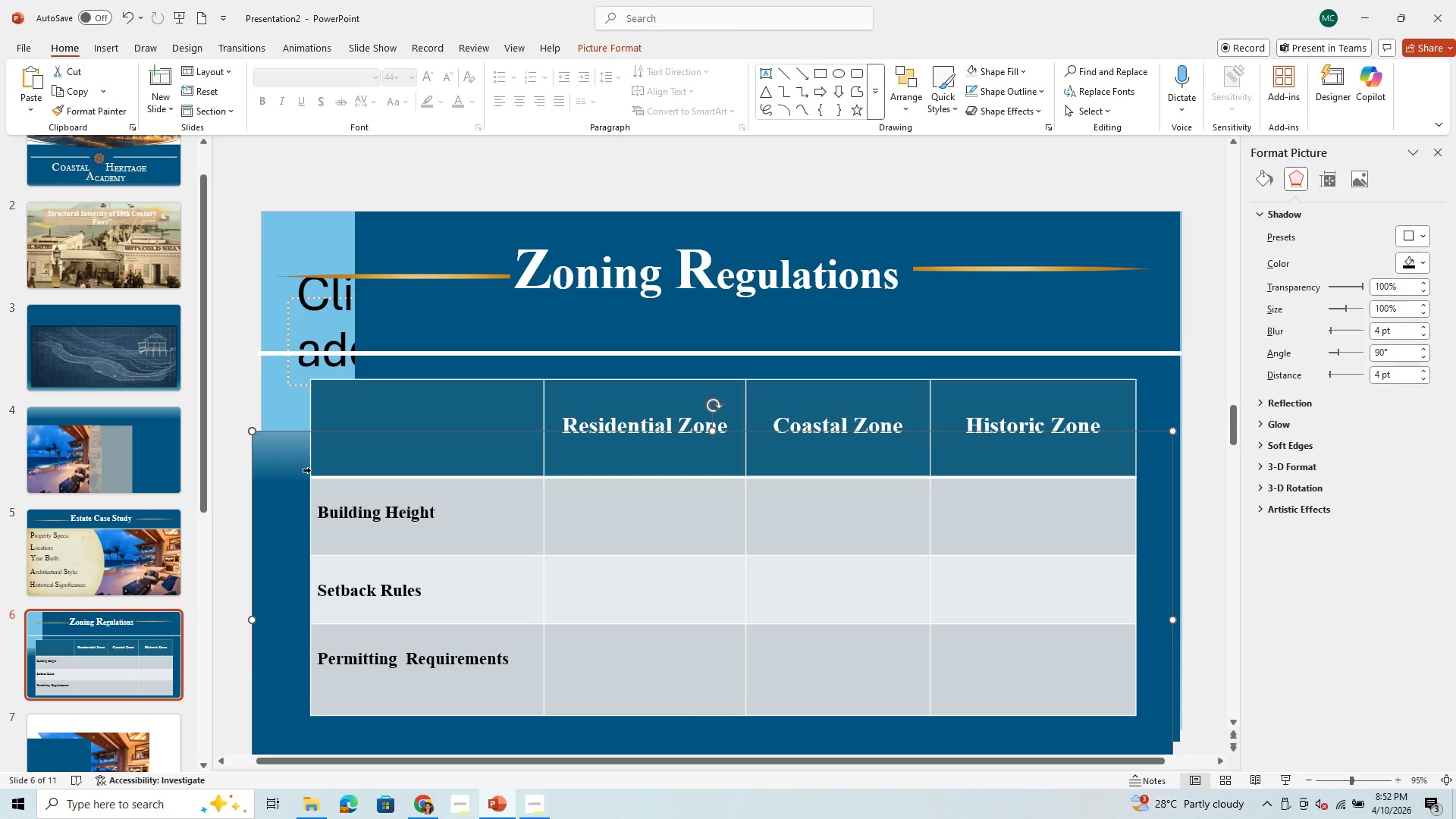 
wait(5.3)
 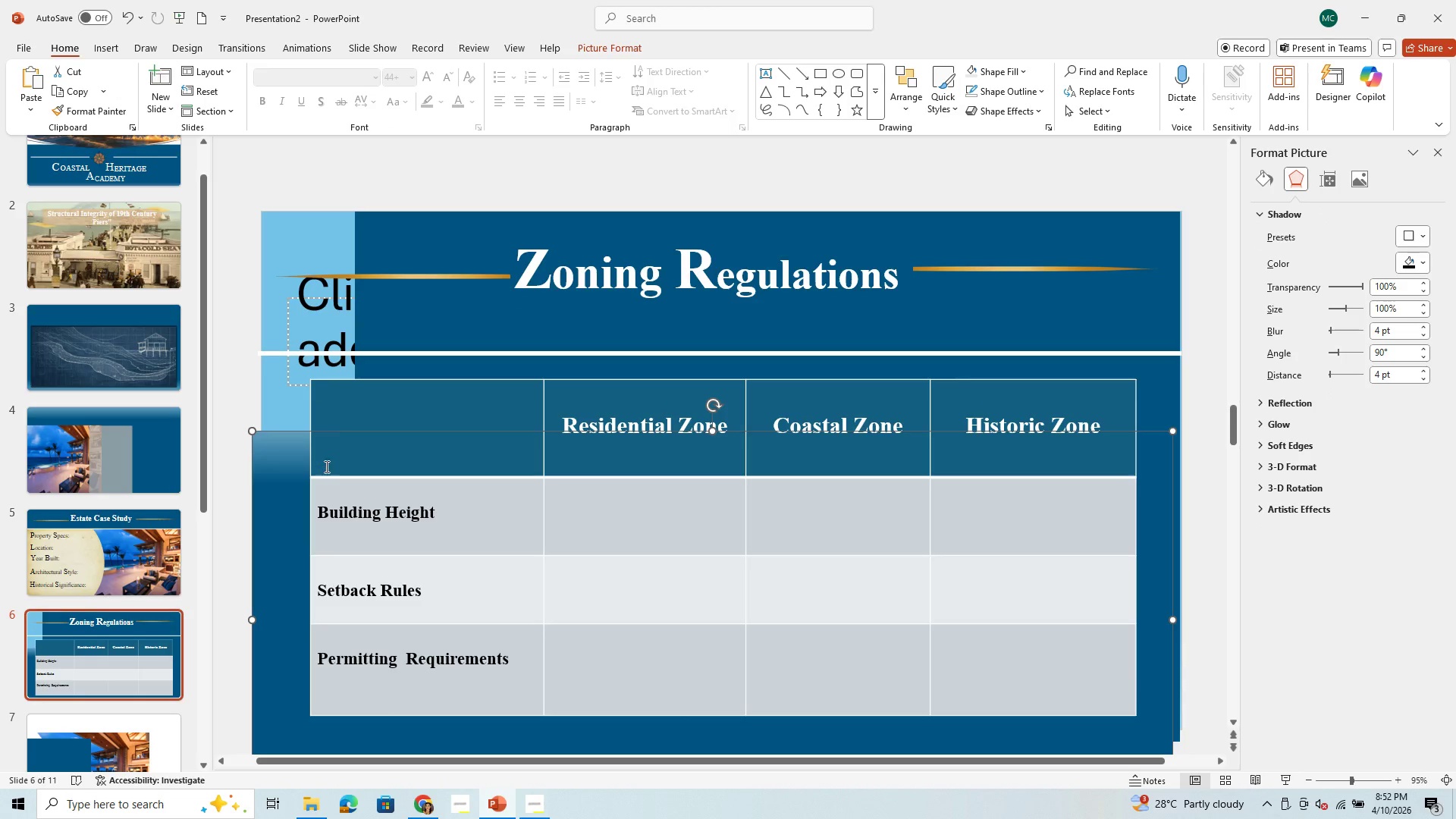 
left_click([337, 401])
 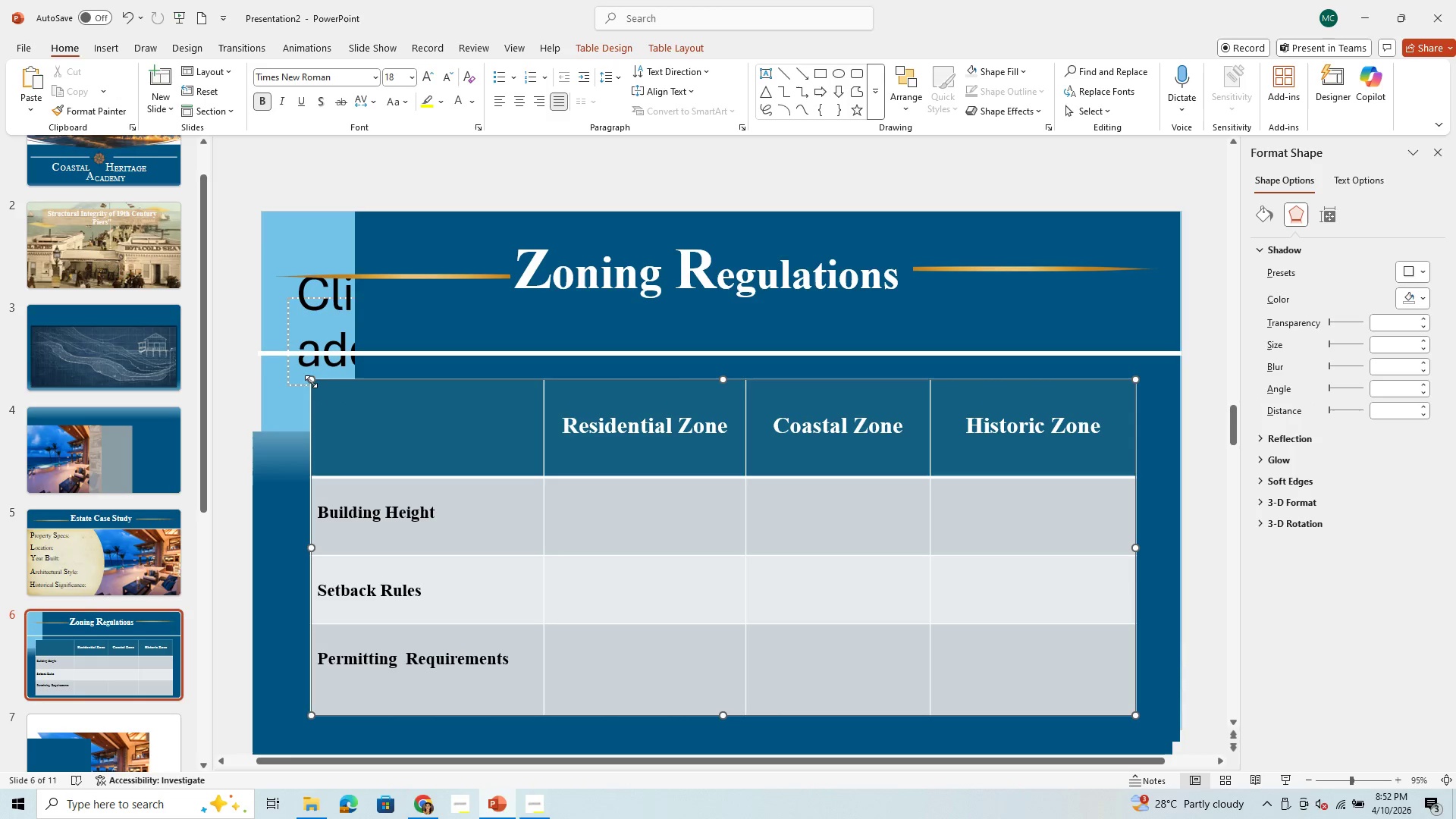 
left_click_drag(start_coordinate=[311, 381], to_coordinate=[538, 435])
 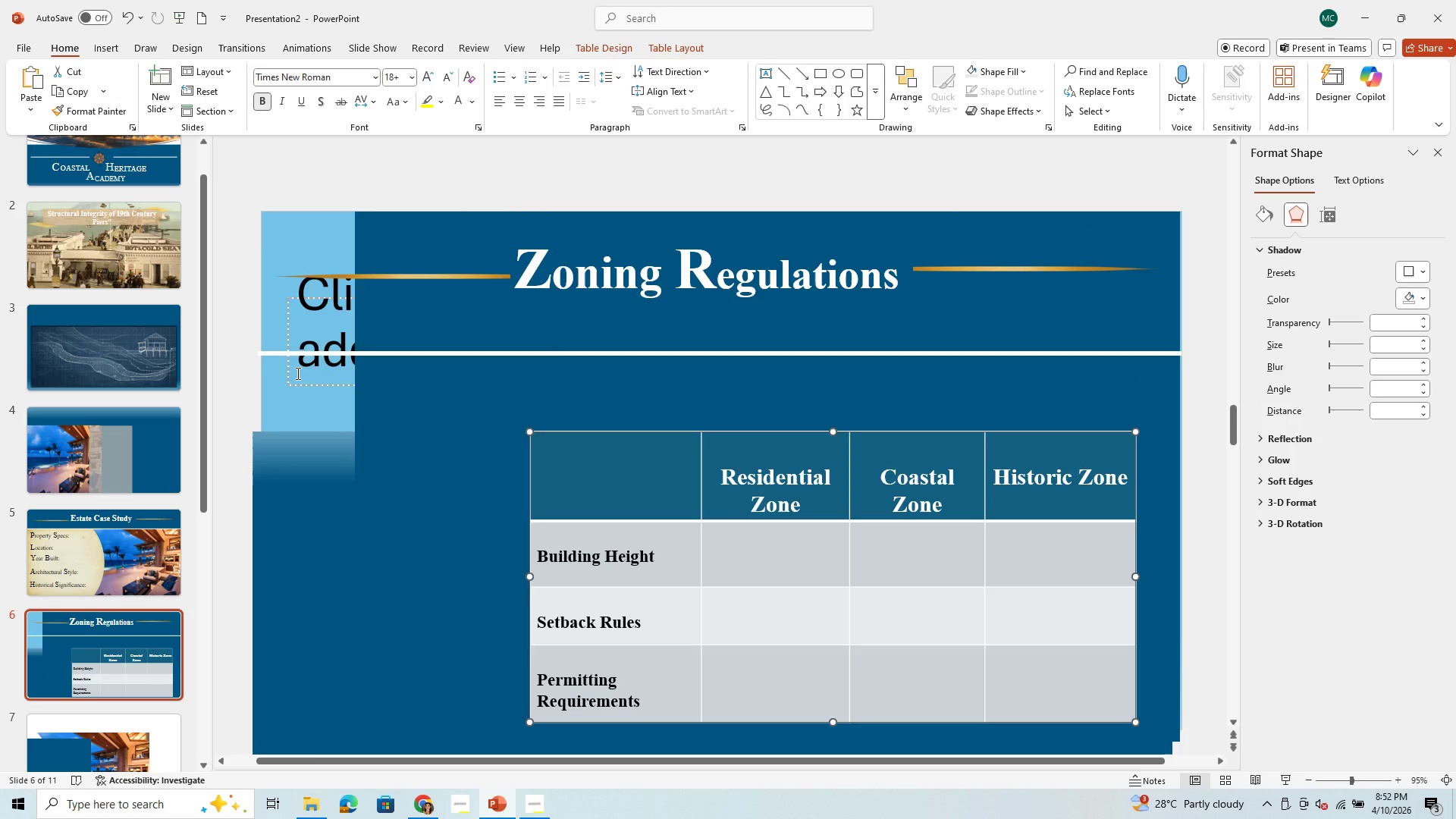 
left_click([297, 373])
 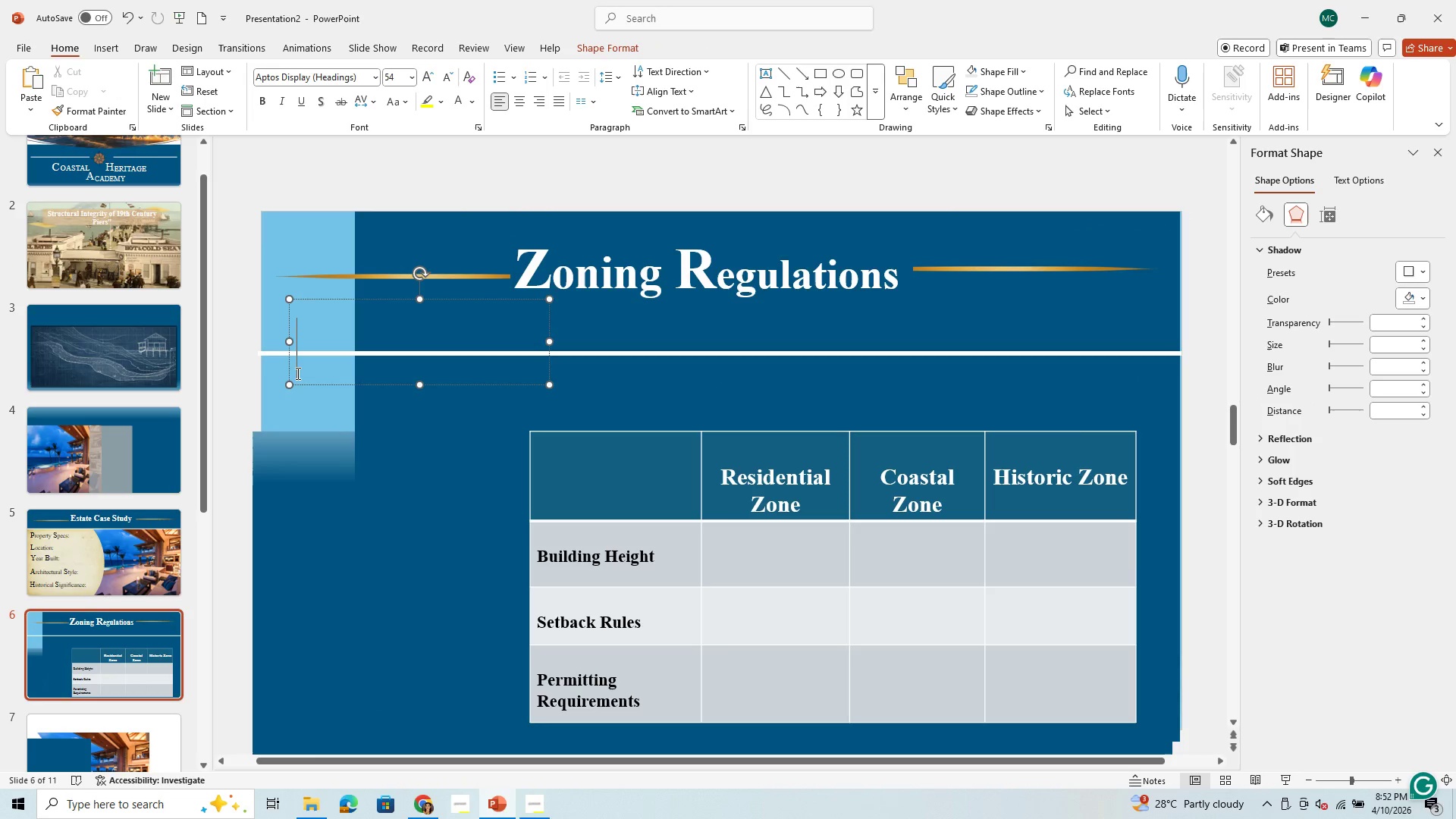 
key(Backspace)
 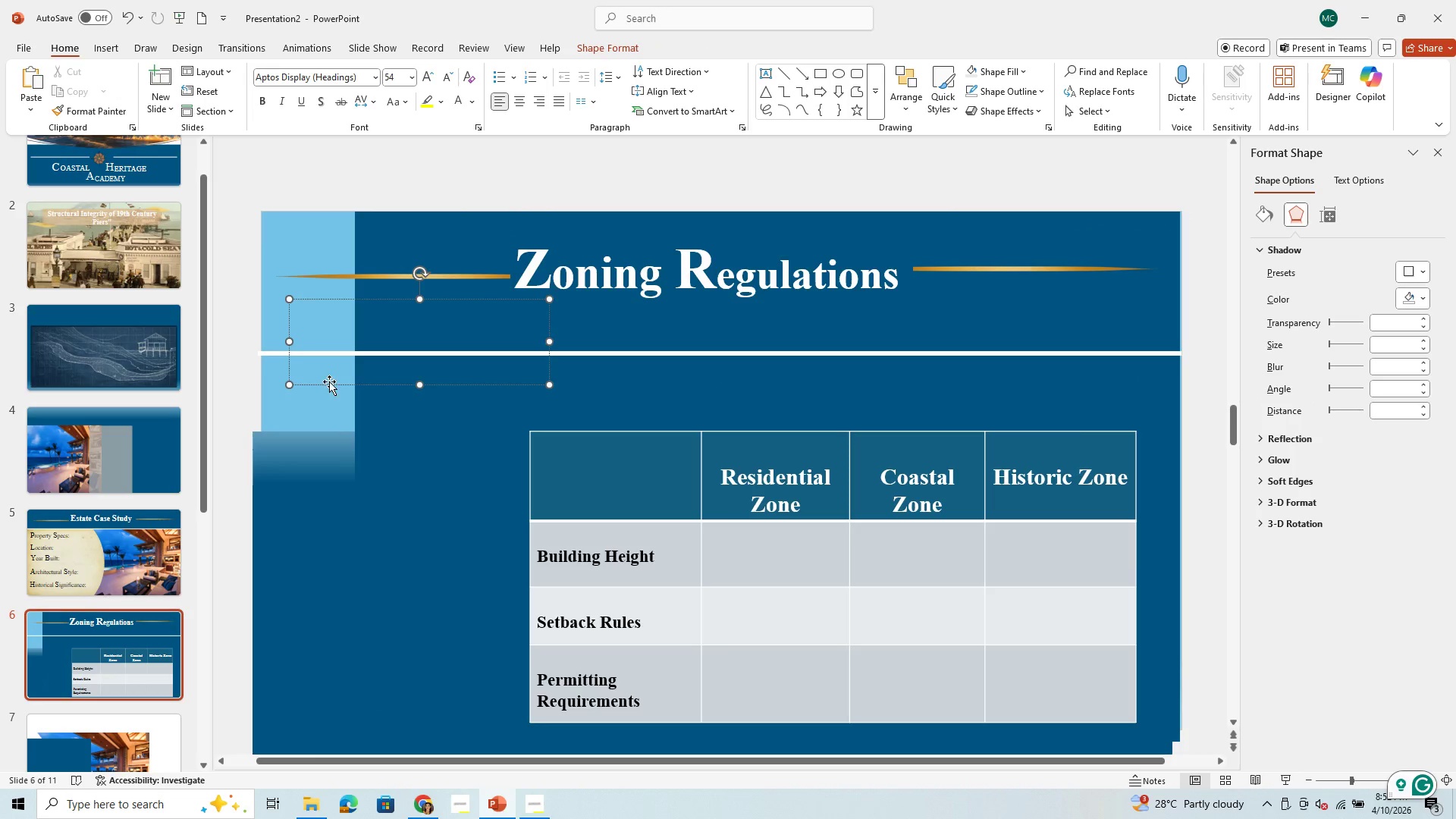 
left_click([328, 384])
 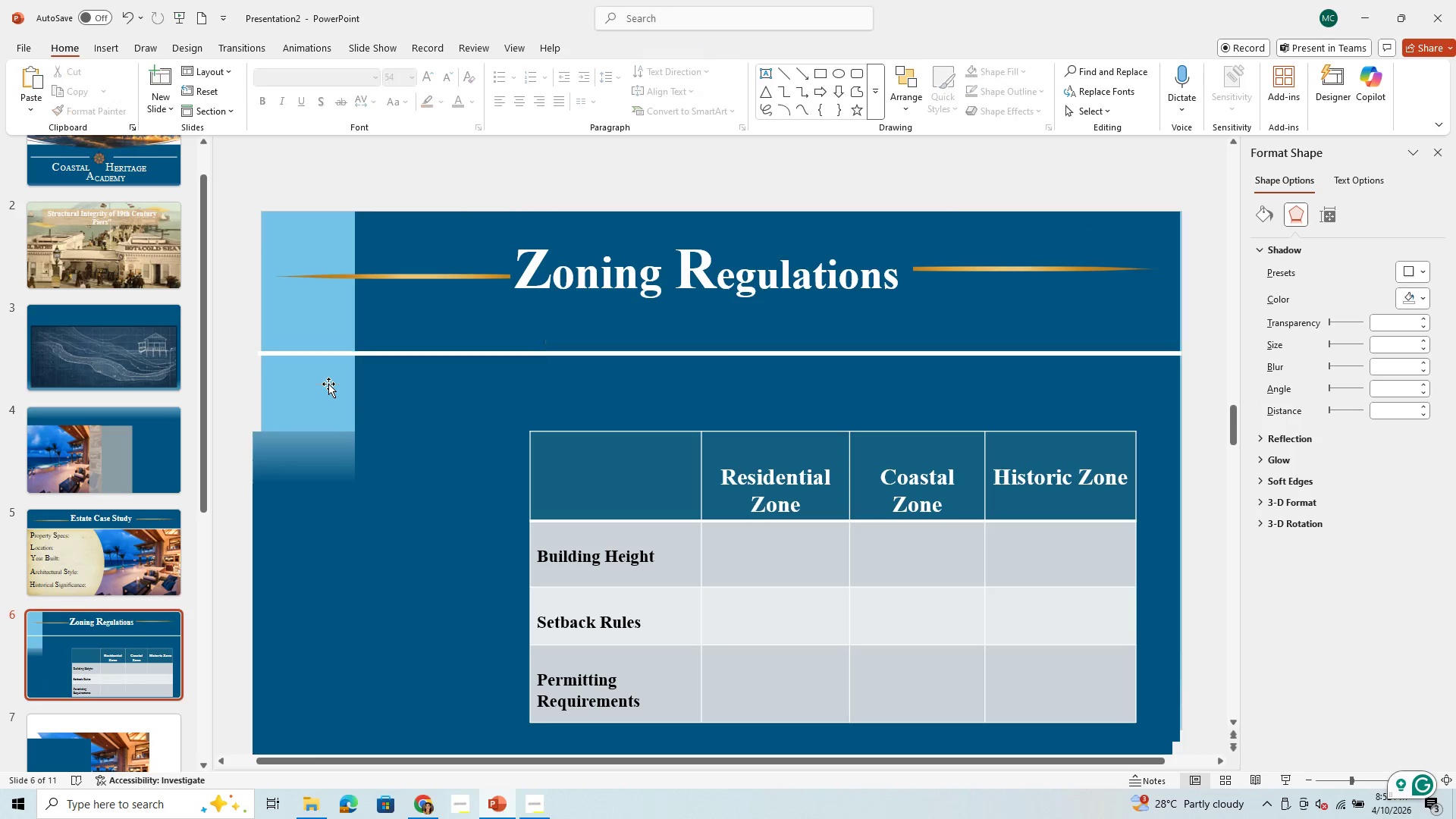 
key(Backspace)
 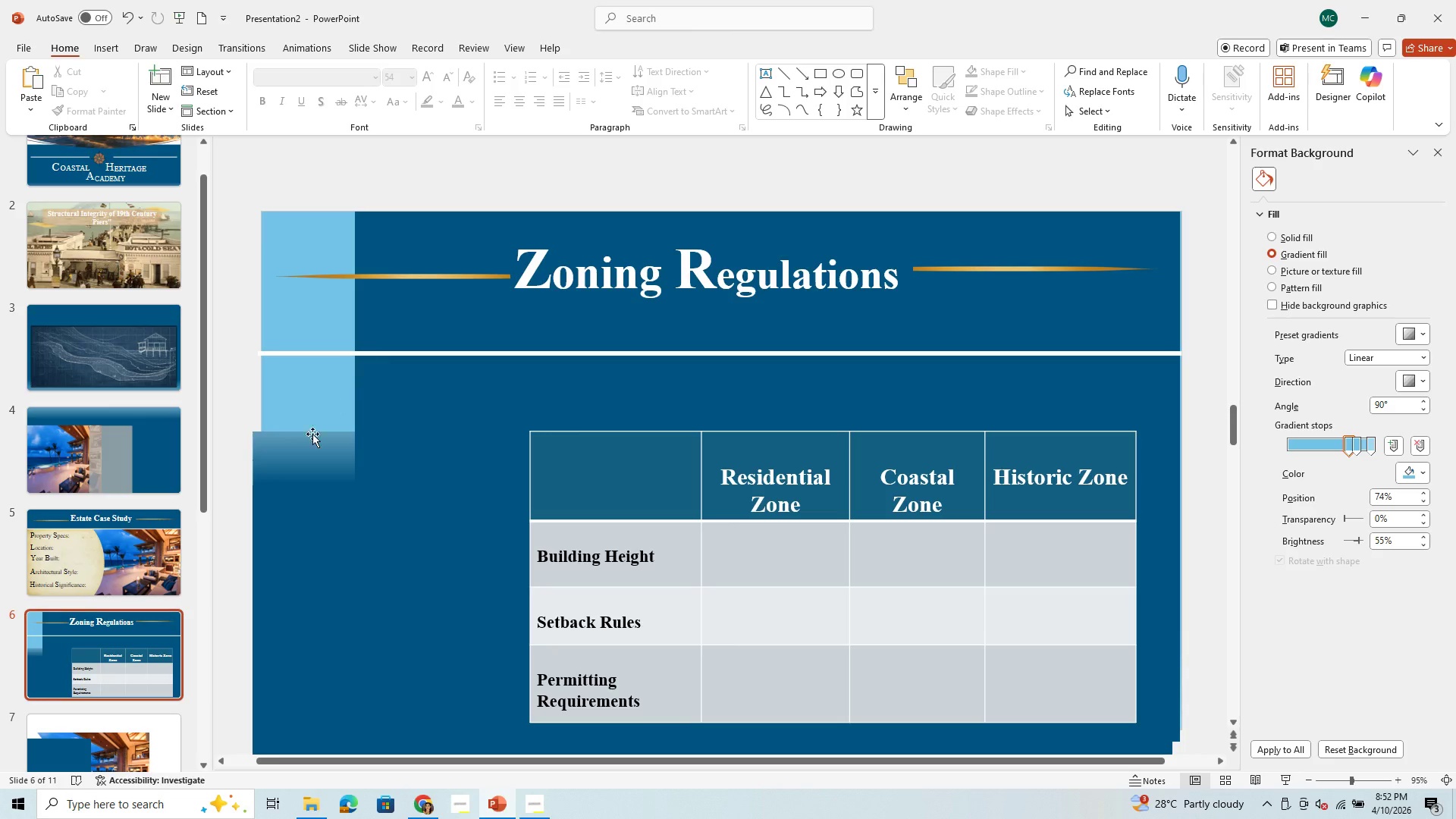 
left_click([290, 505])
 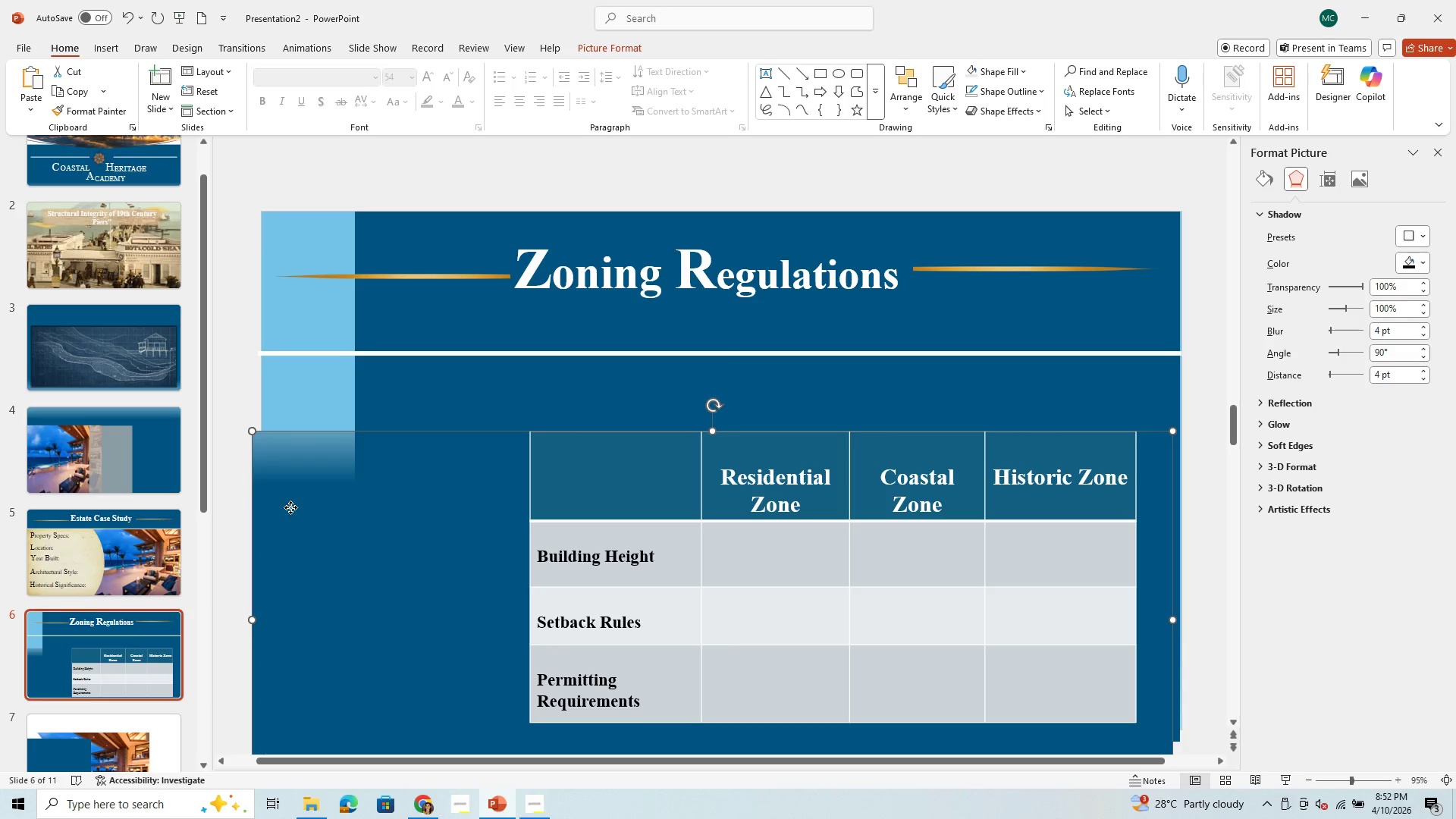 
right_click([290, 507])
 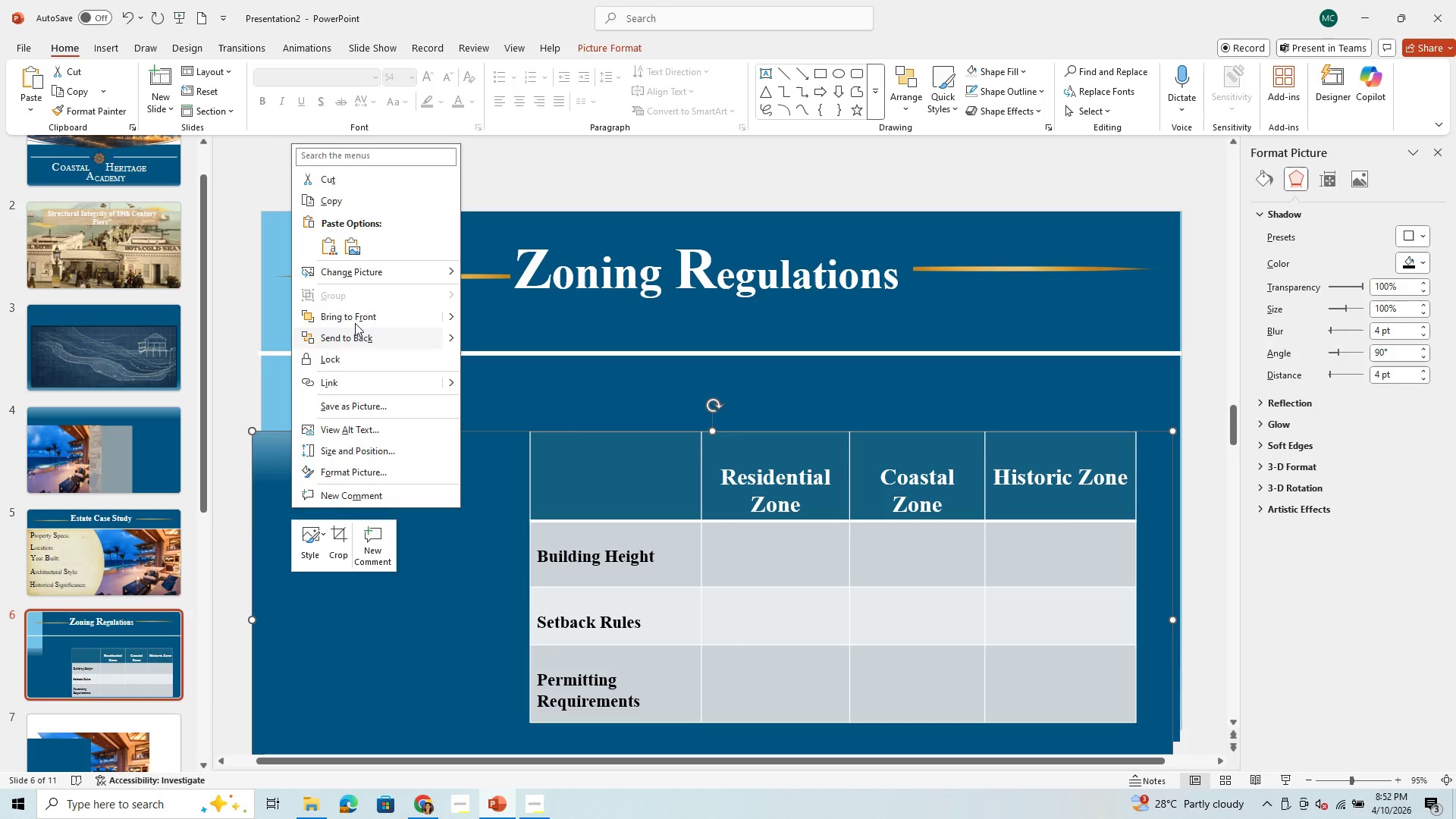 
left_click([361, 305])
 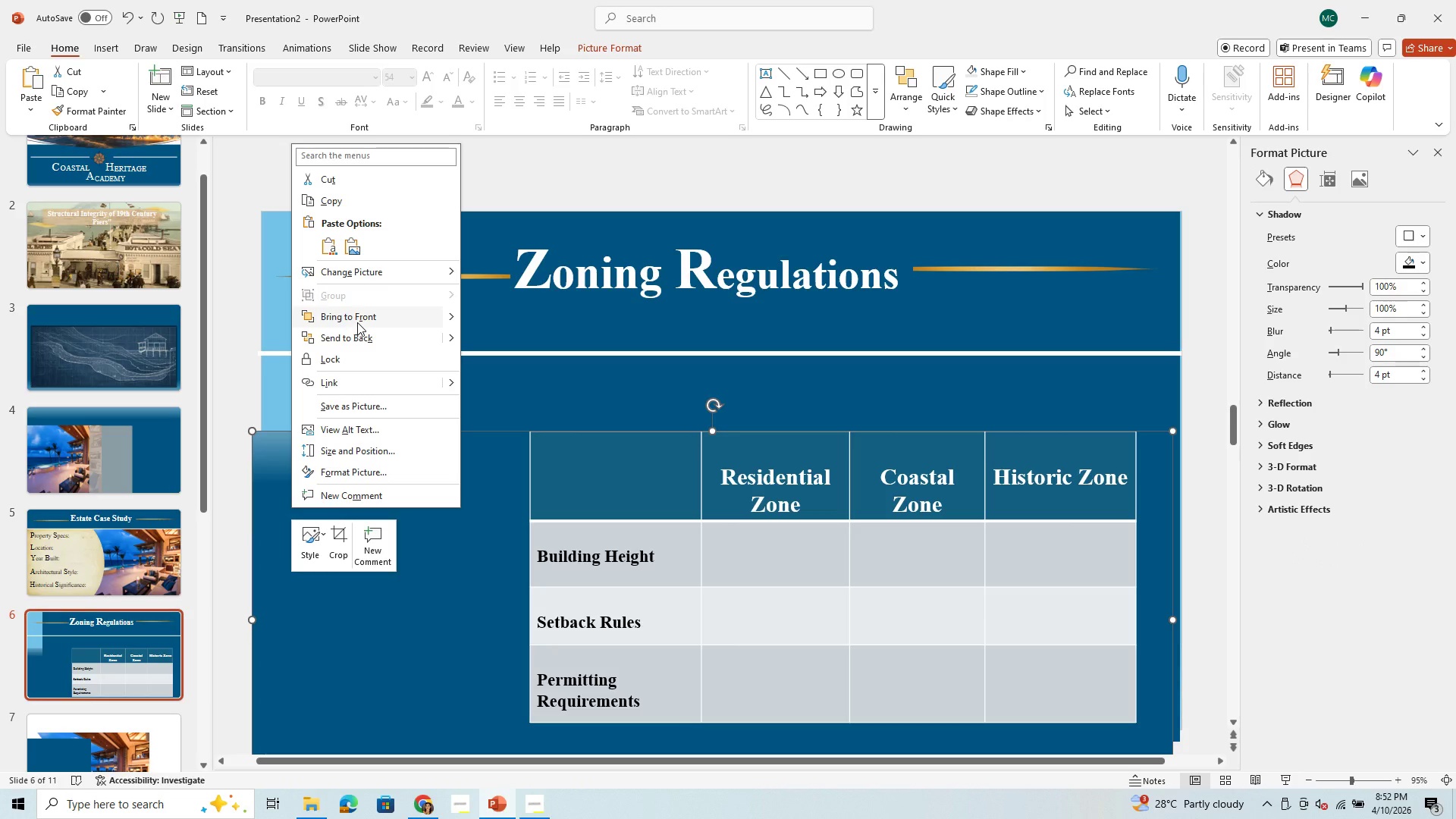 
left_click([357, 322])
 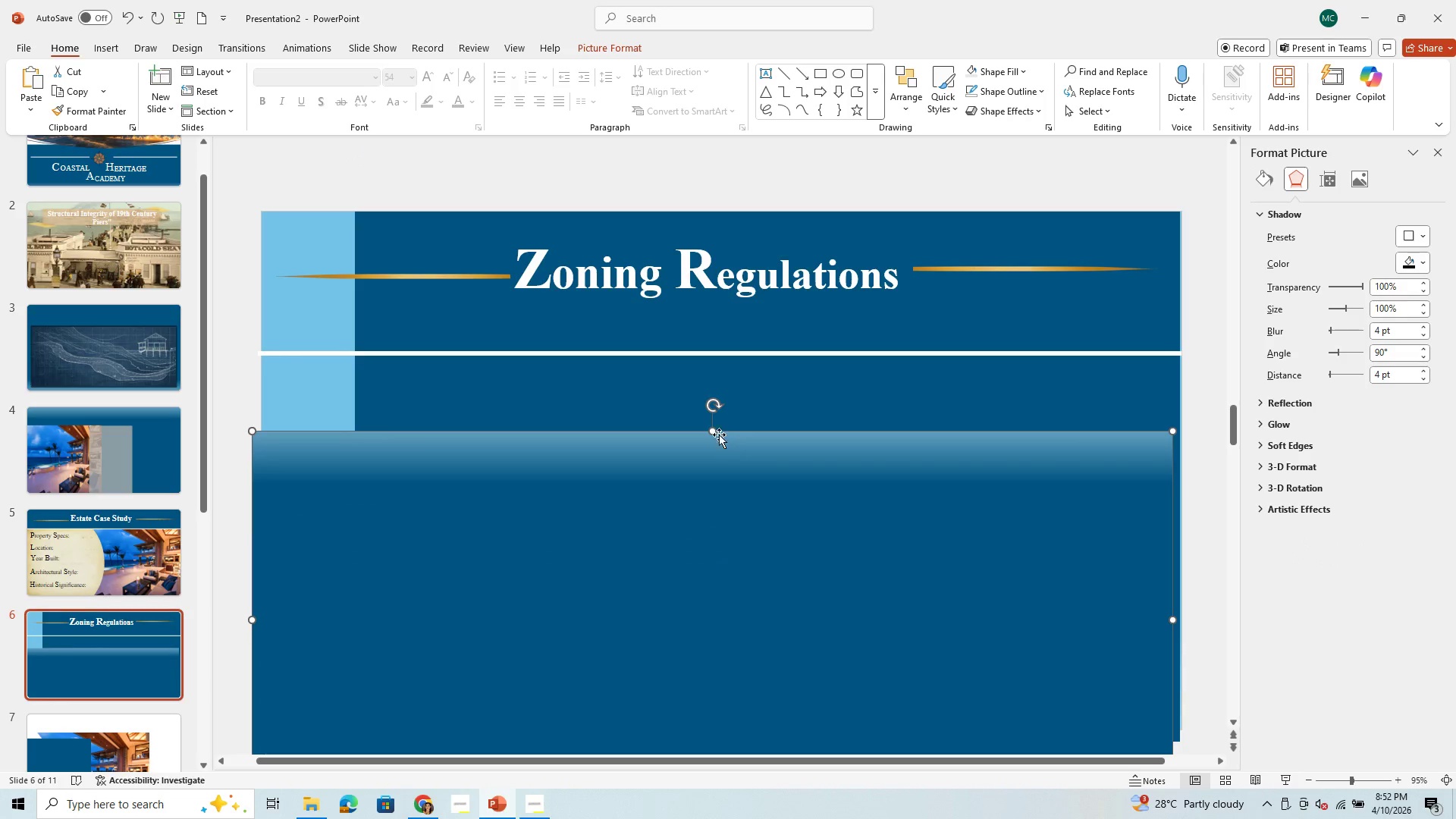 
left_click_drag(start_coordinate=[715, 431], to_coordinate=[720, 406])
 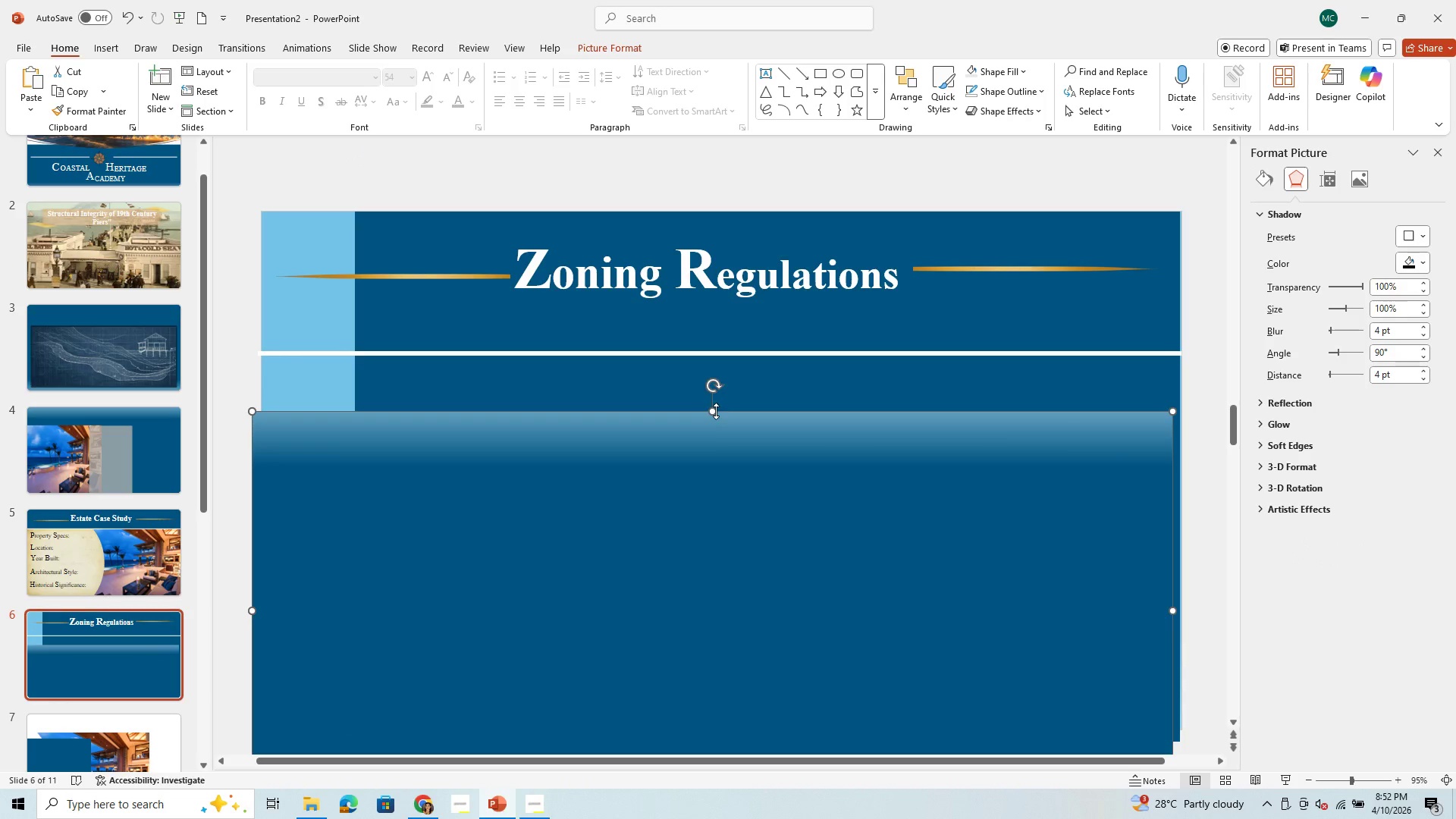 
left_click_drag(start_coordinate=[716, 411], to_coordinate=[717, 493])
 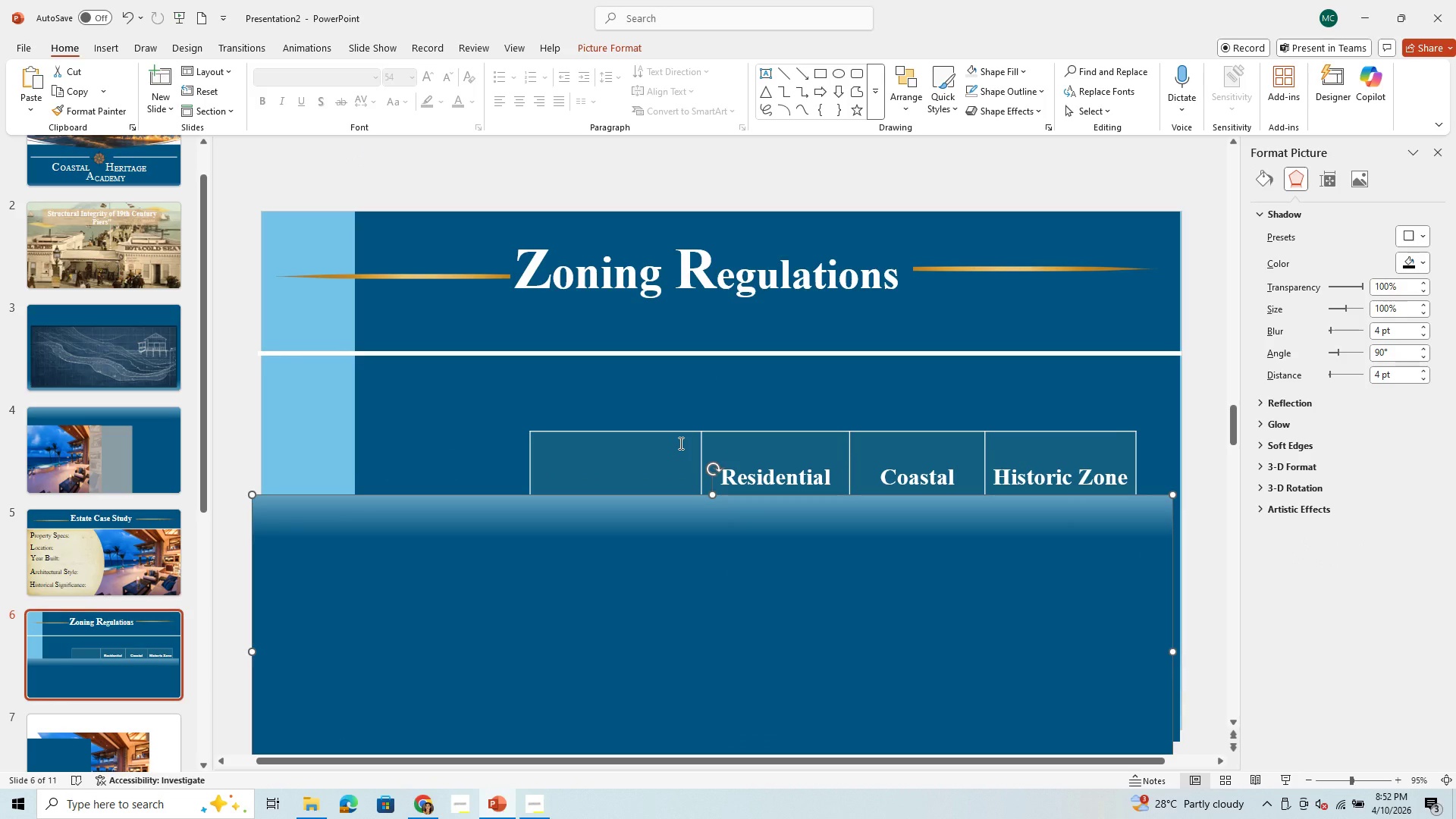 
right_click([679, 443])
 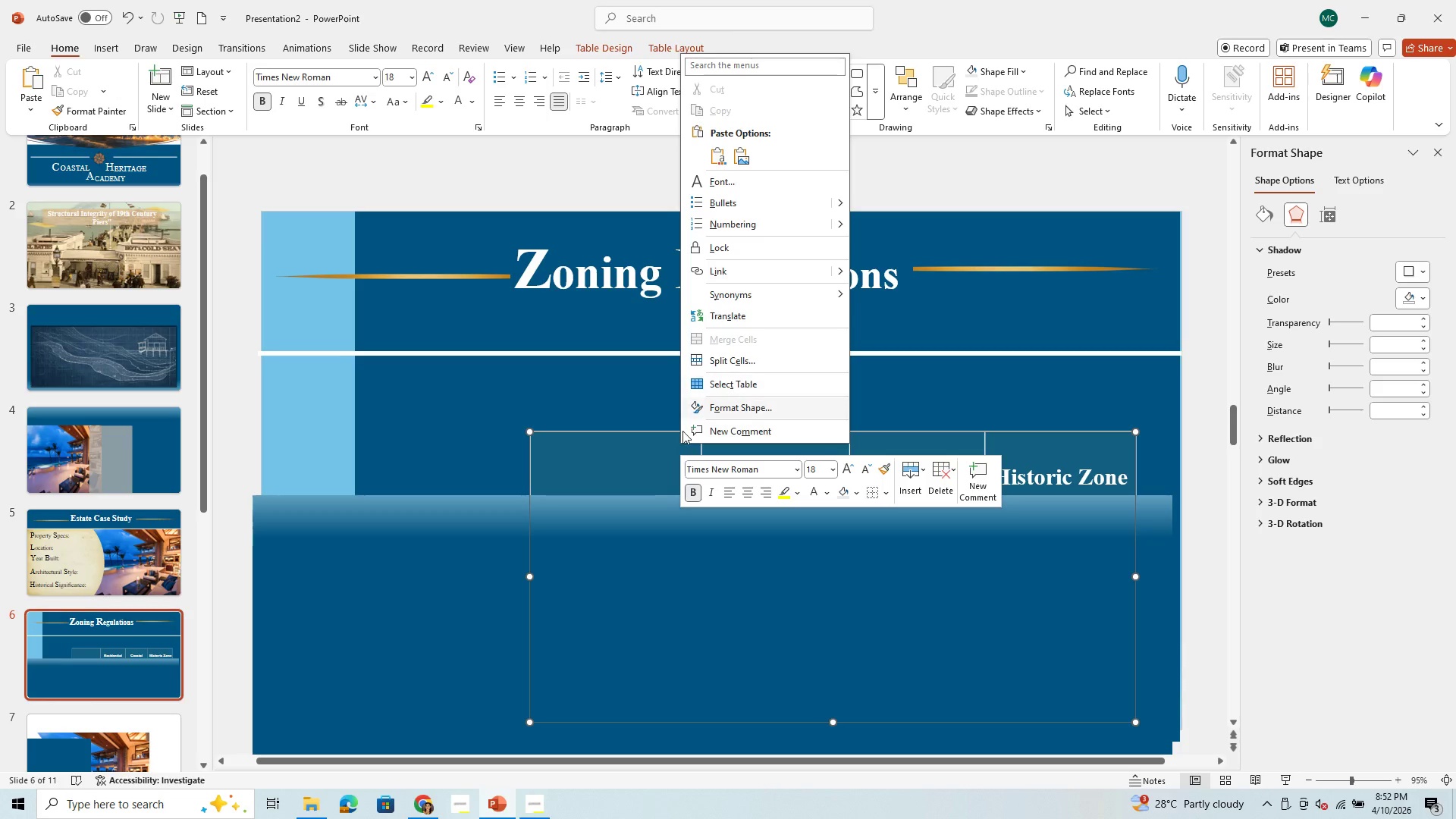 
right_click([567, 443])
 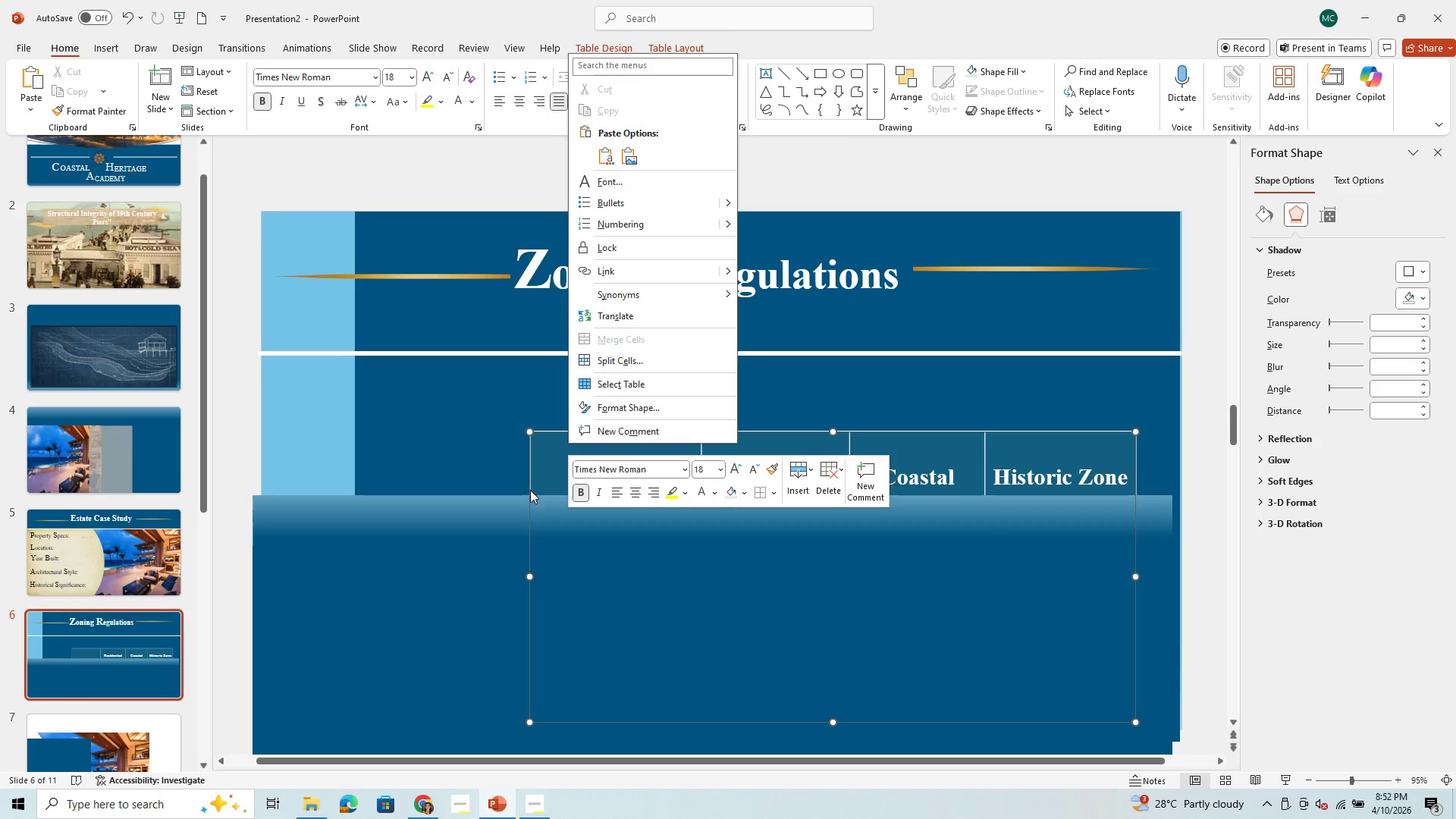 
left_click([527, 493])
 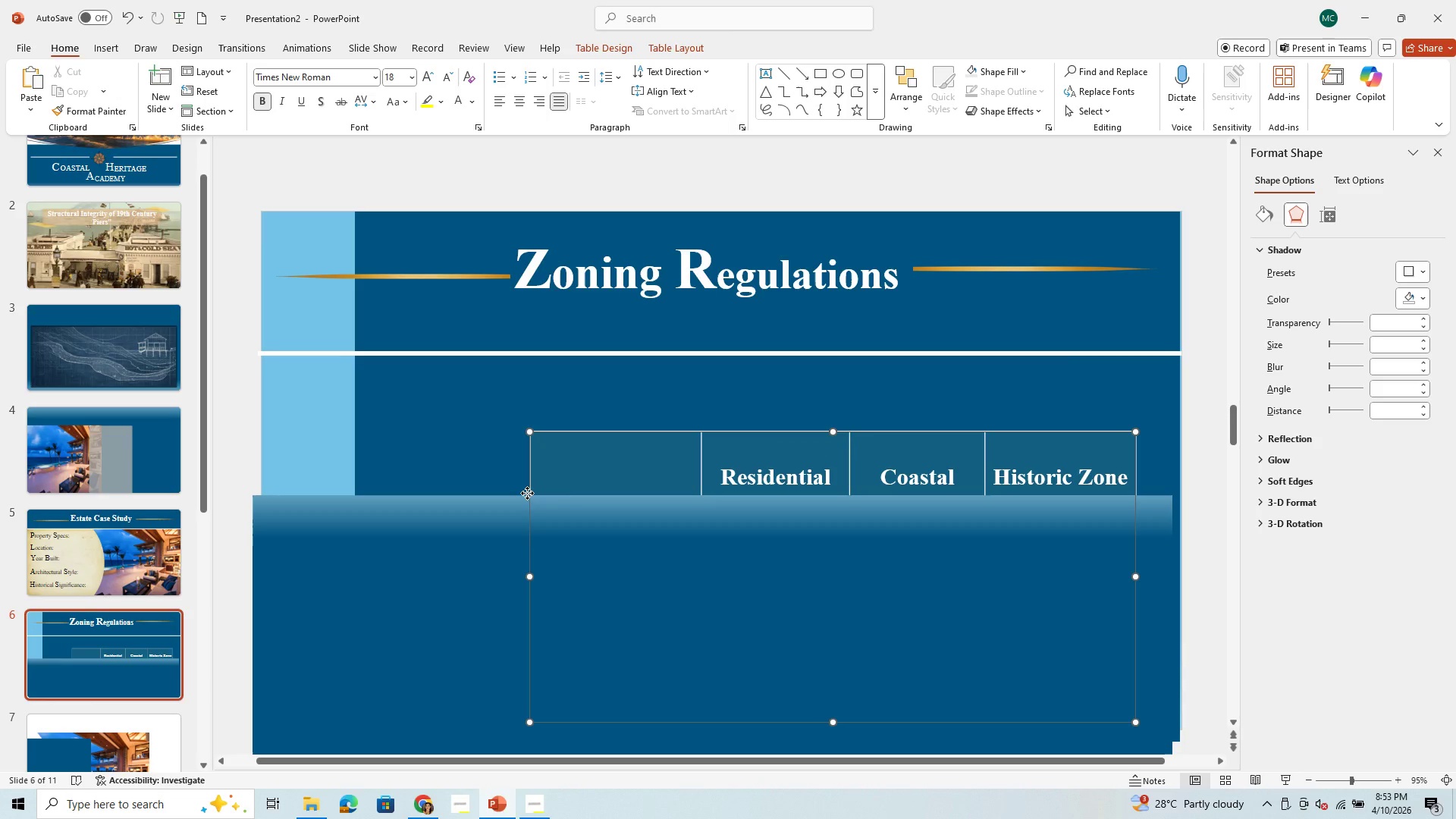 
right_click([527, 493])
 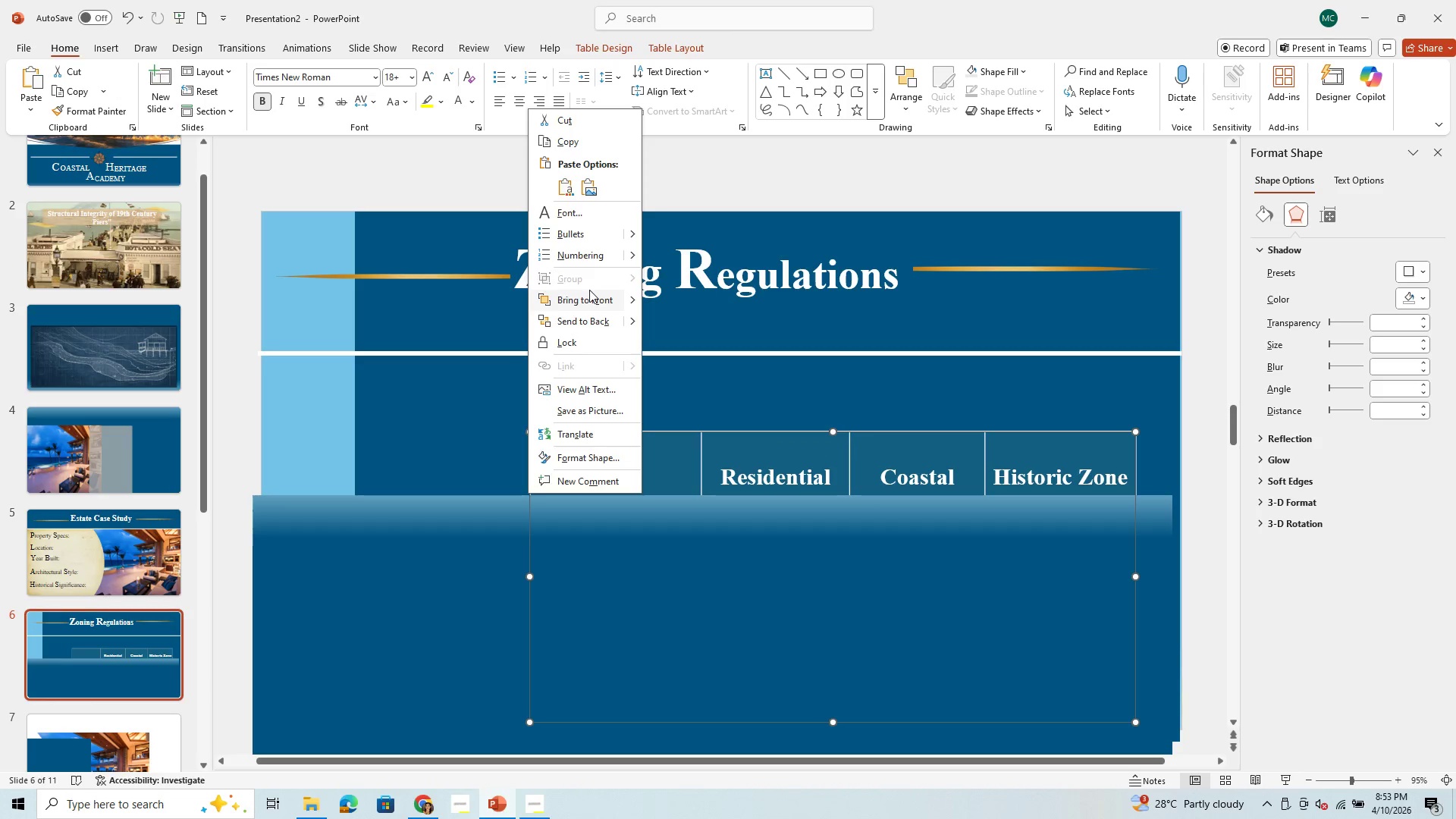 
left_click([585, 301])
 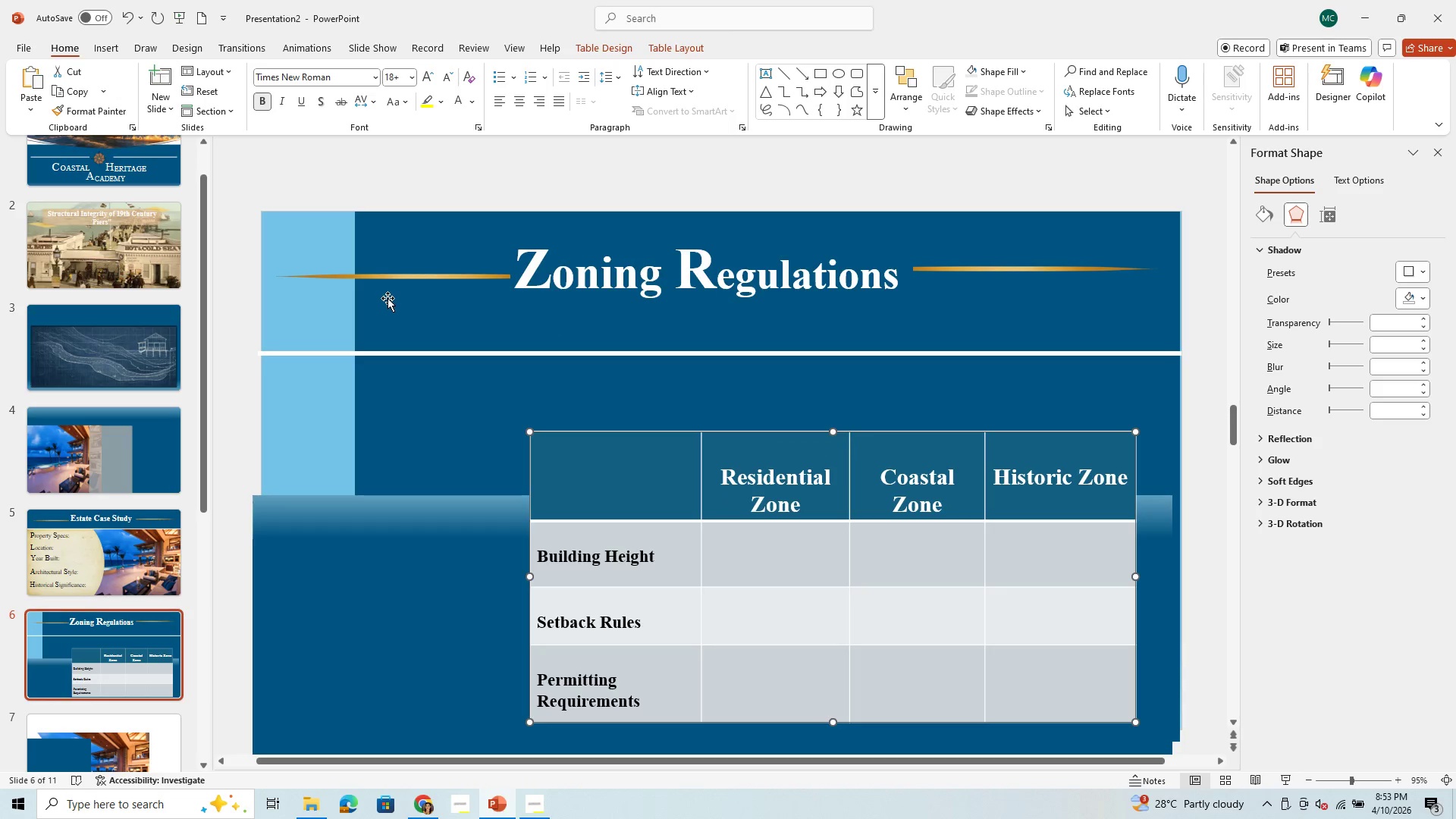 
left_click([380, 260])
 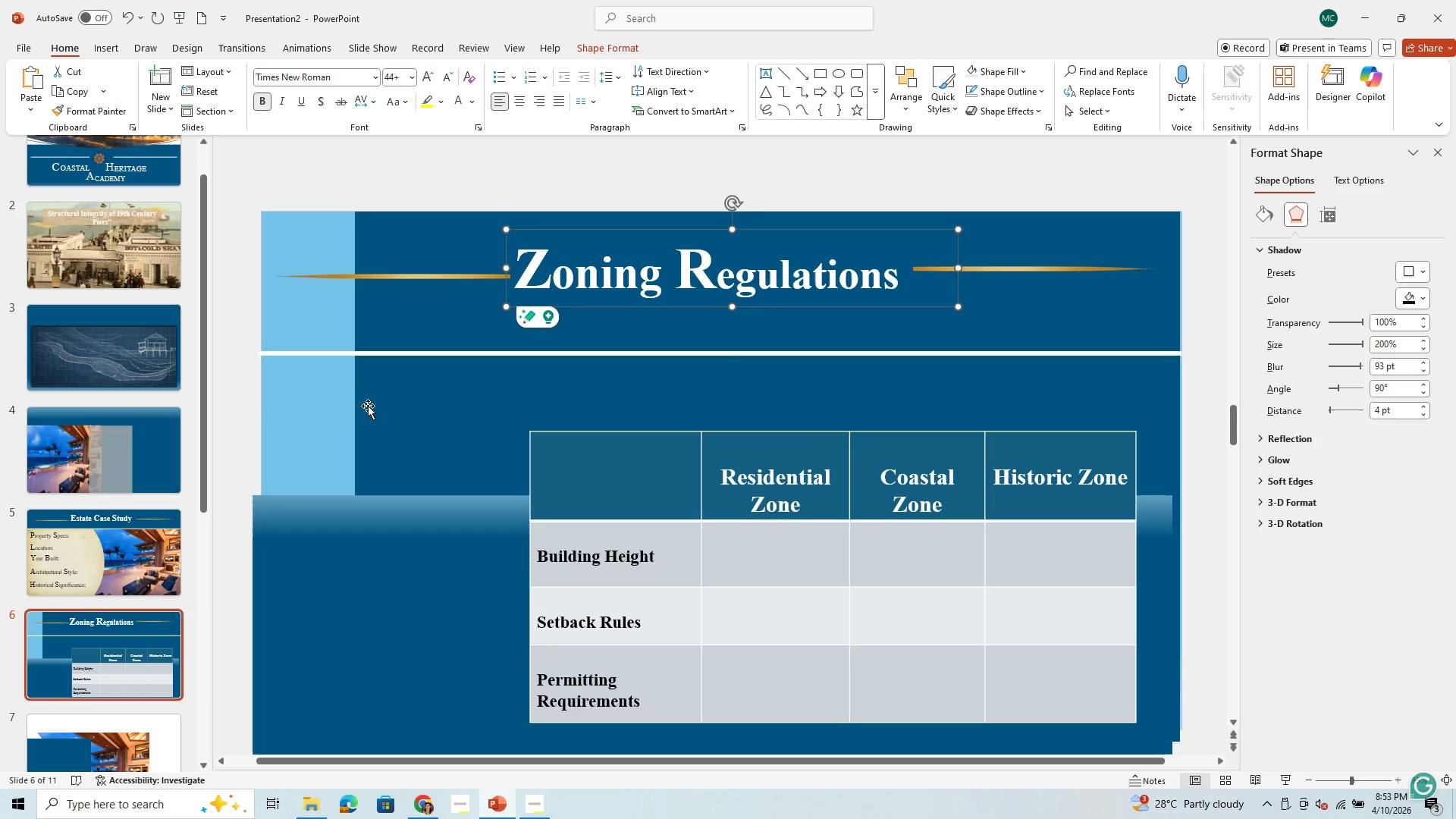 
left_click([369, 406])
 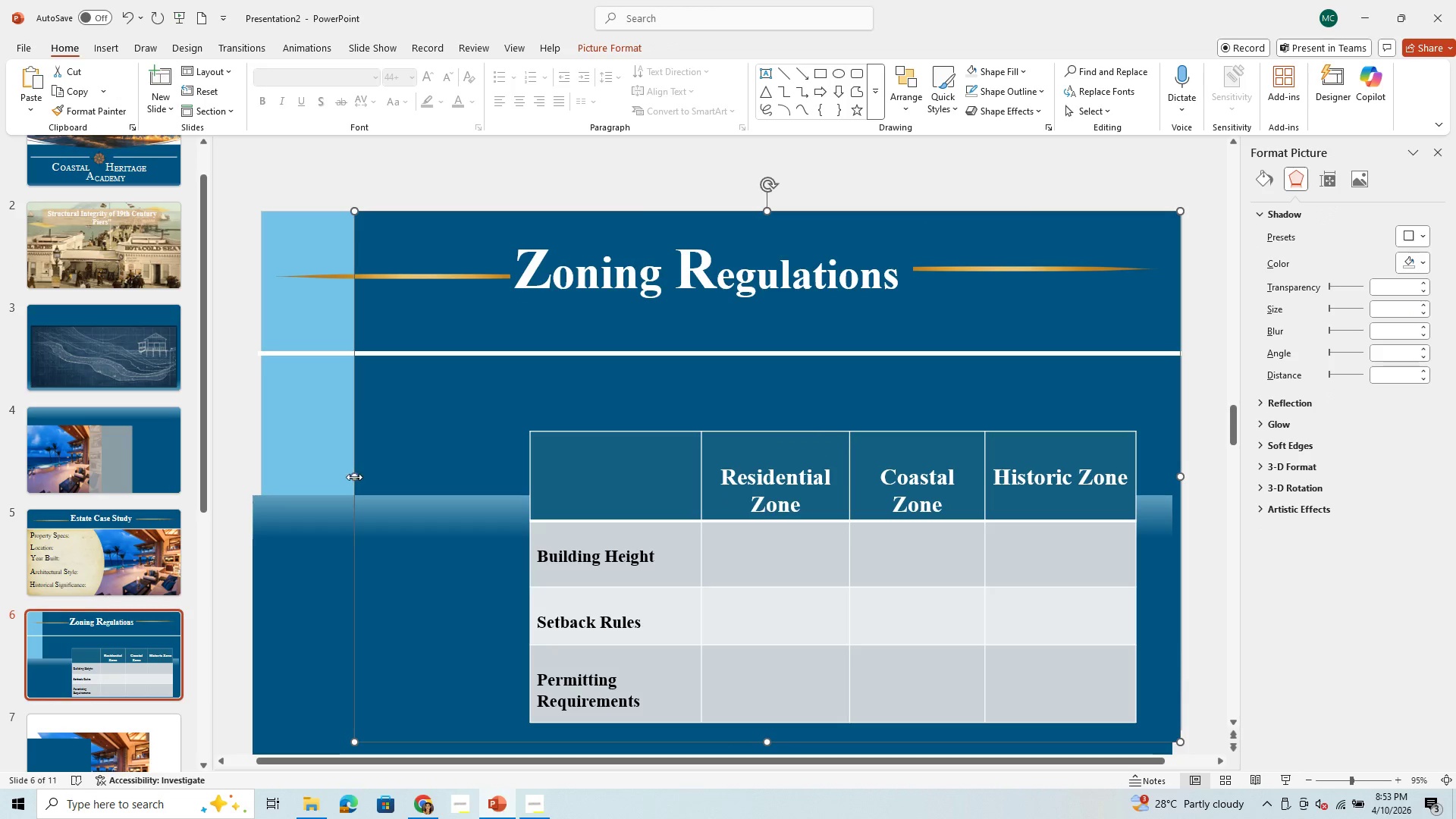 
left_click_drag(start_coordinate=[351, 479], to_coordinate=[254, 482])
 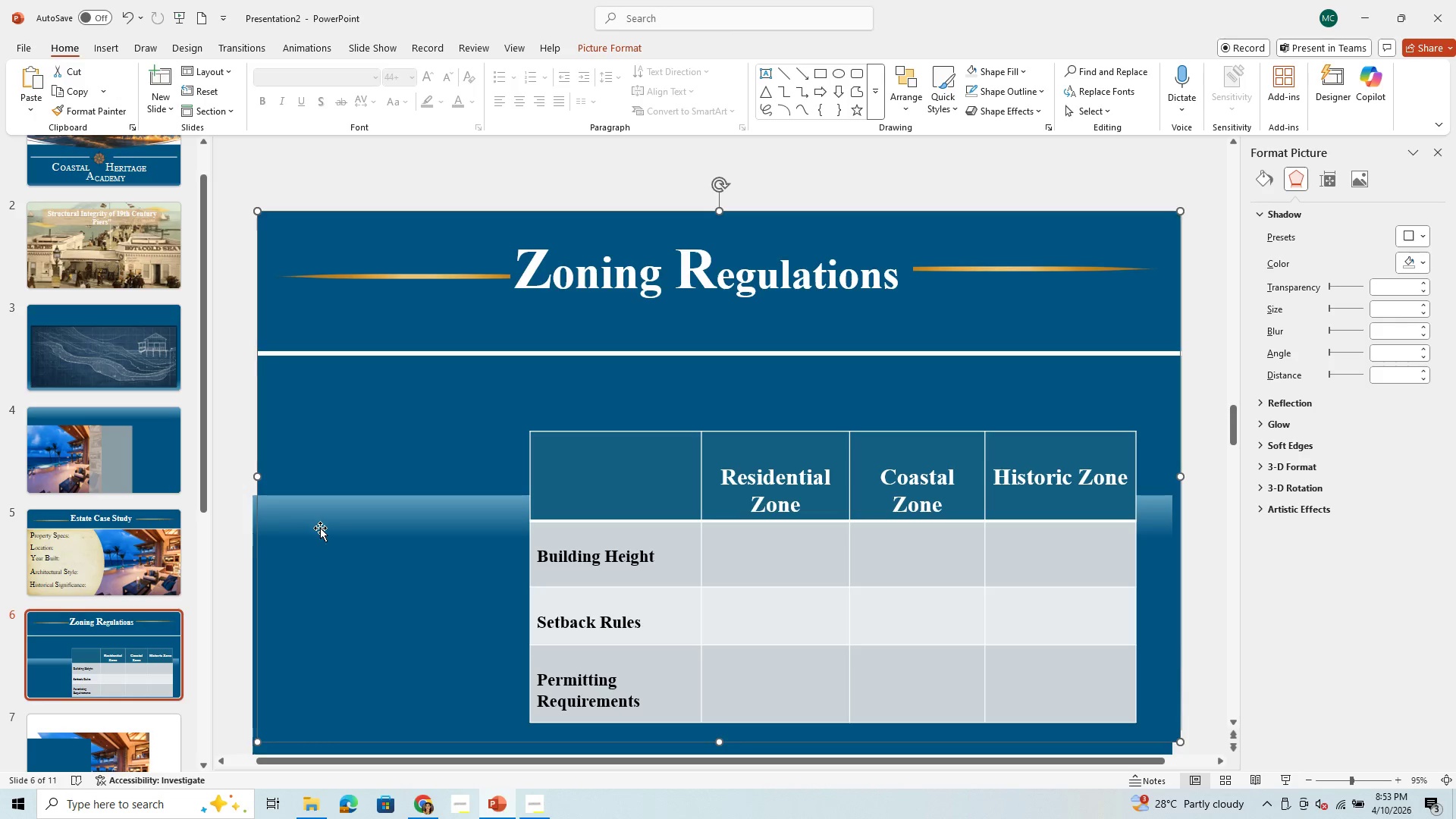 
left_click_drag(start_coordinate=[321, 529], to_coordinate=[328, 391])
 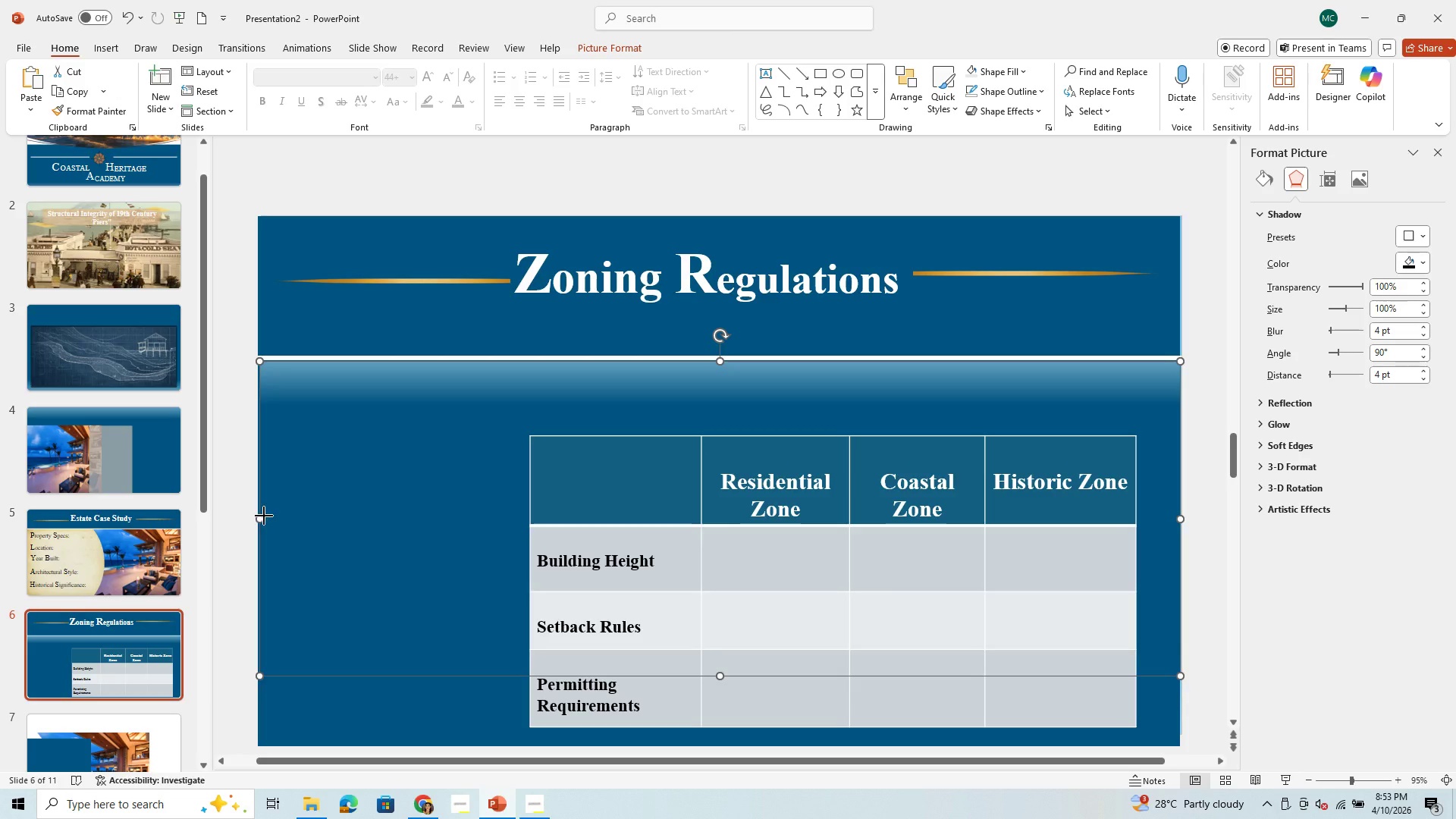 
left_click_drag(start_coordinate=[264, 516], to_coordinate=[251, 516])
 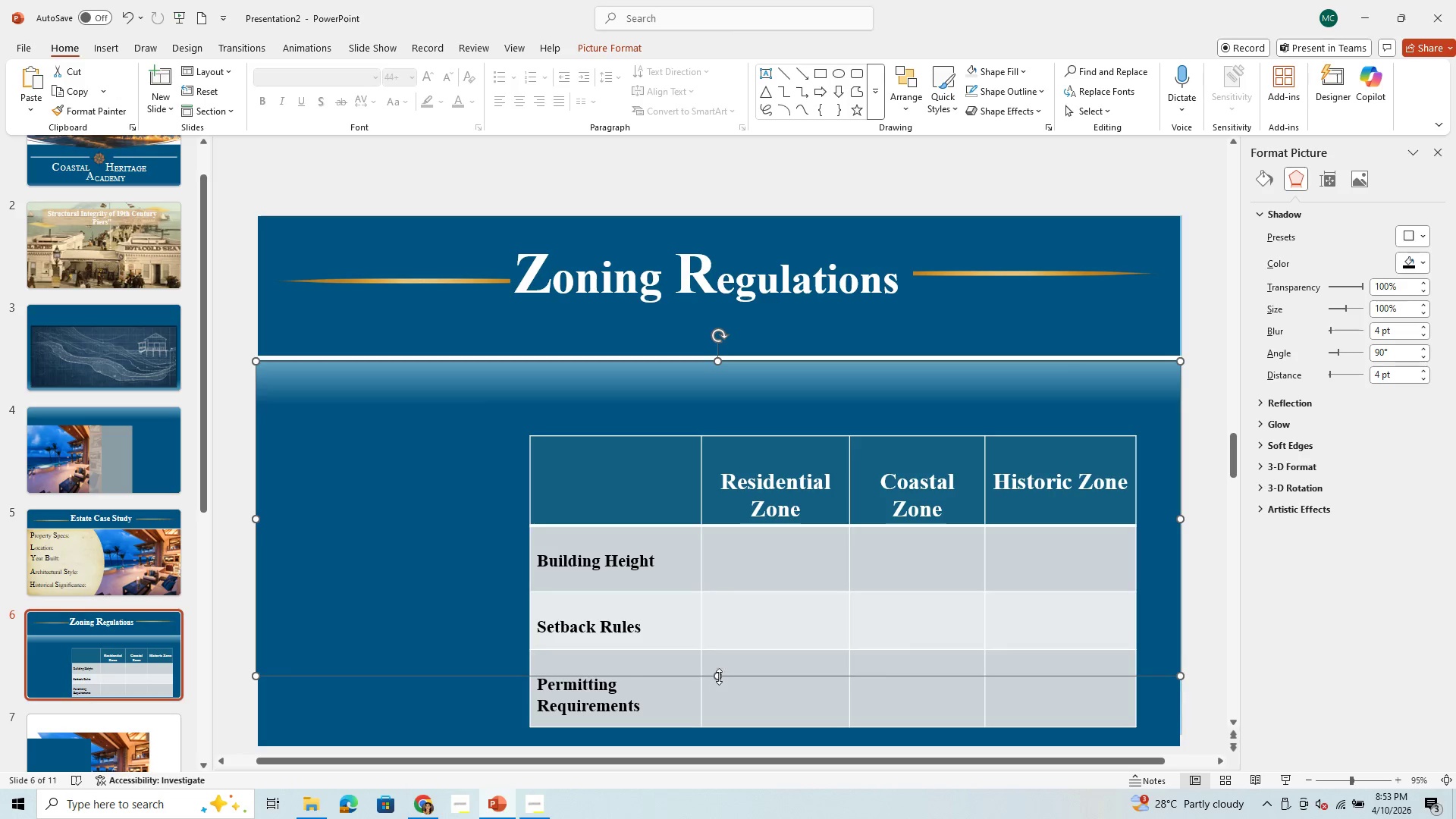 
left_click_drag(start_coordinate=[715, 679], to_coordinate=[726, 751])
 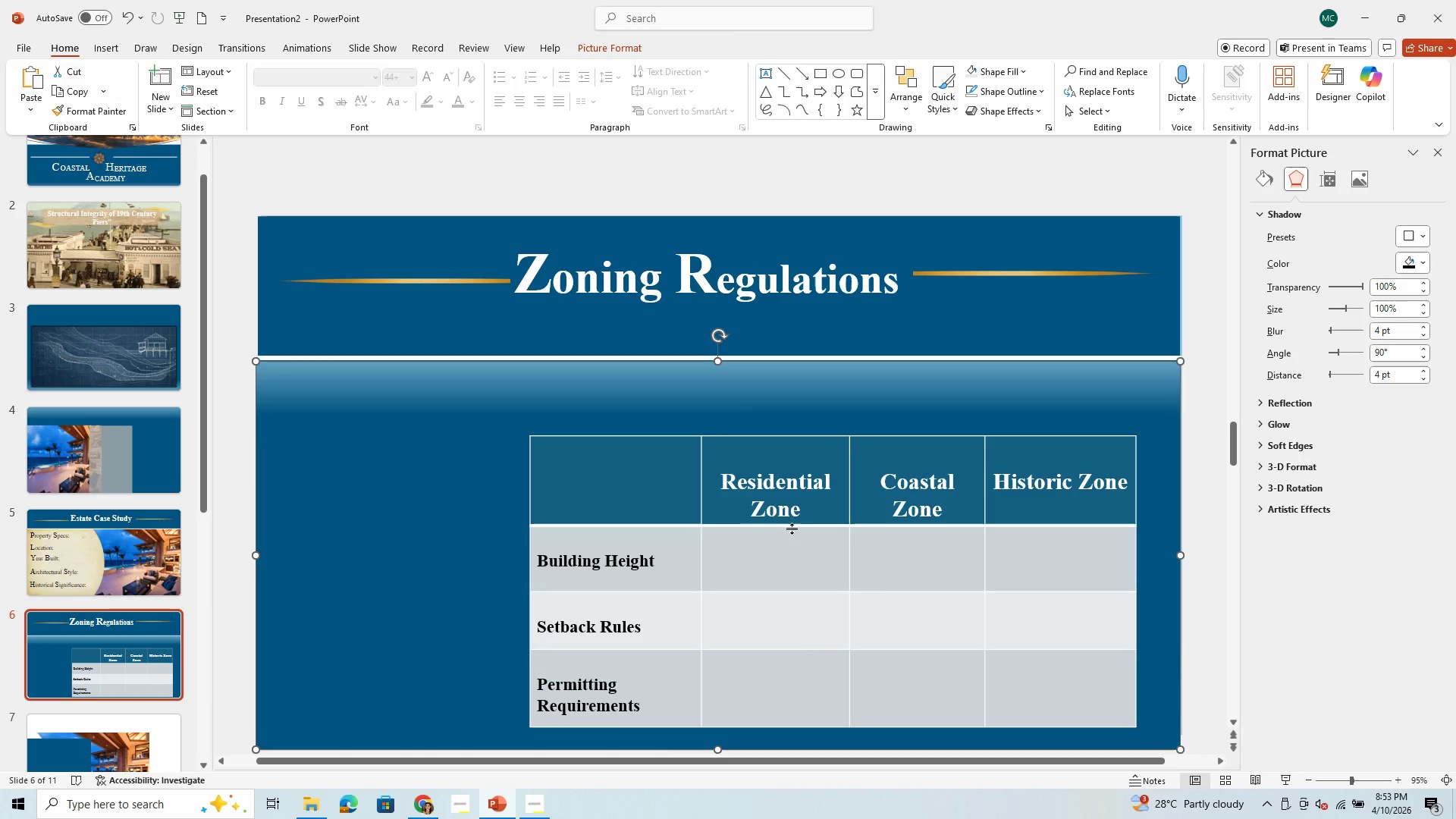 
wait(6.06)
 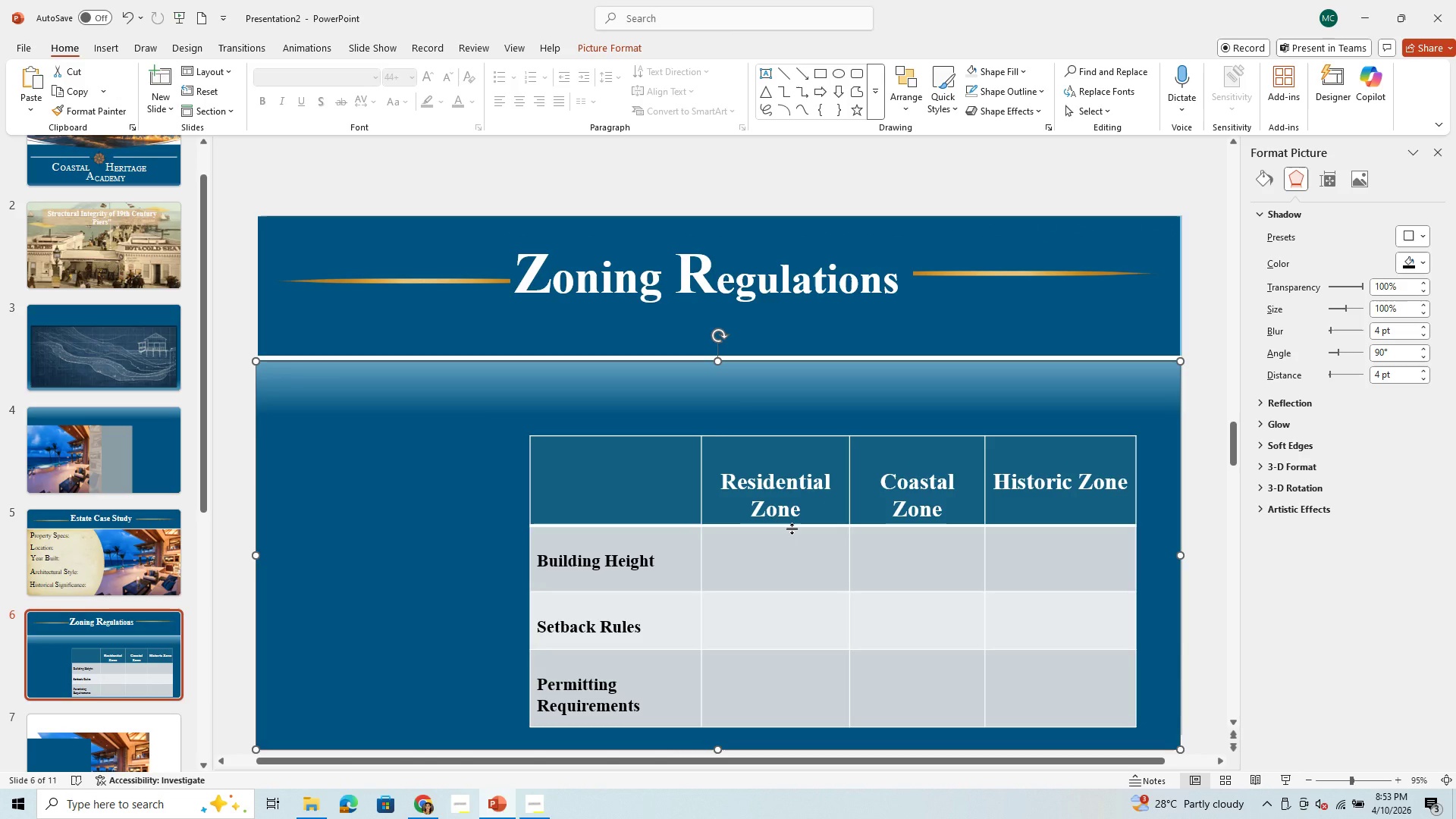 
left_click([579, 495])
 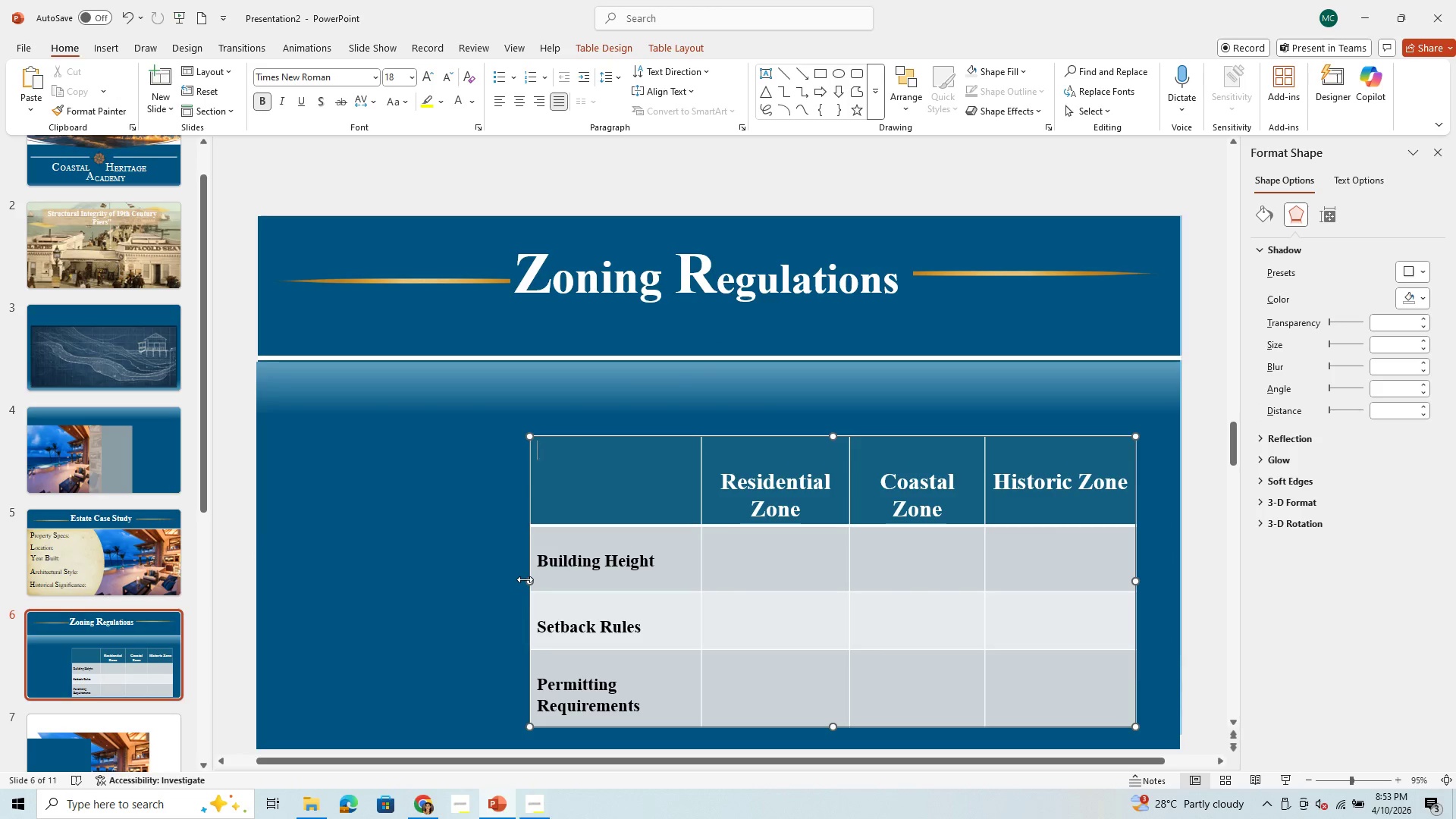 
left_click_drag(start_coordinate=[525, 579], to_coordinate=[283, 633])
 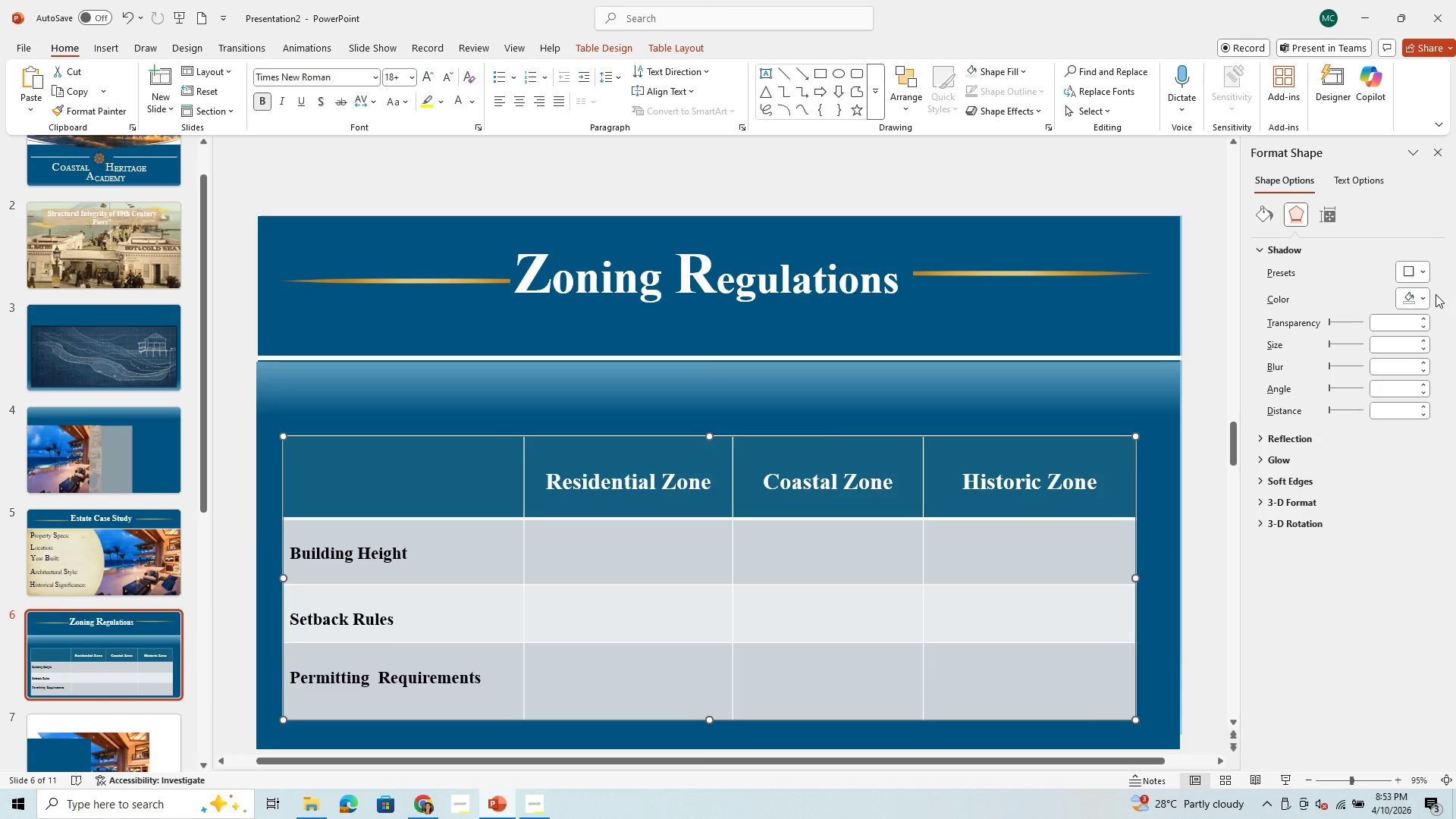 
left_click([1424, 300])
 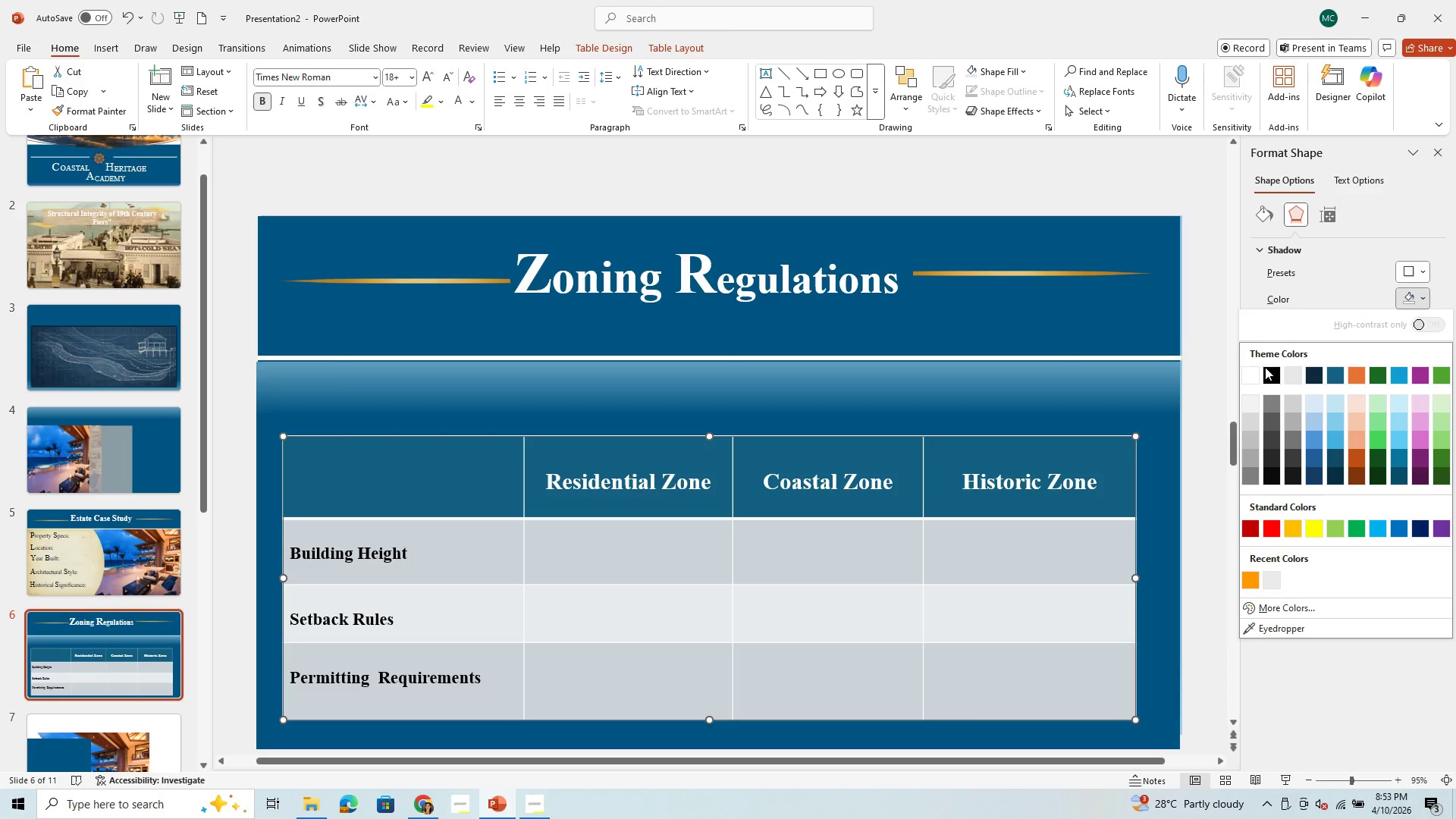 
left_click([1267, 369])
 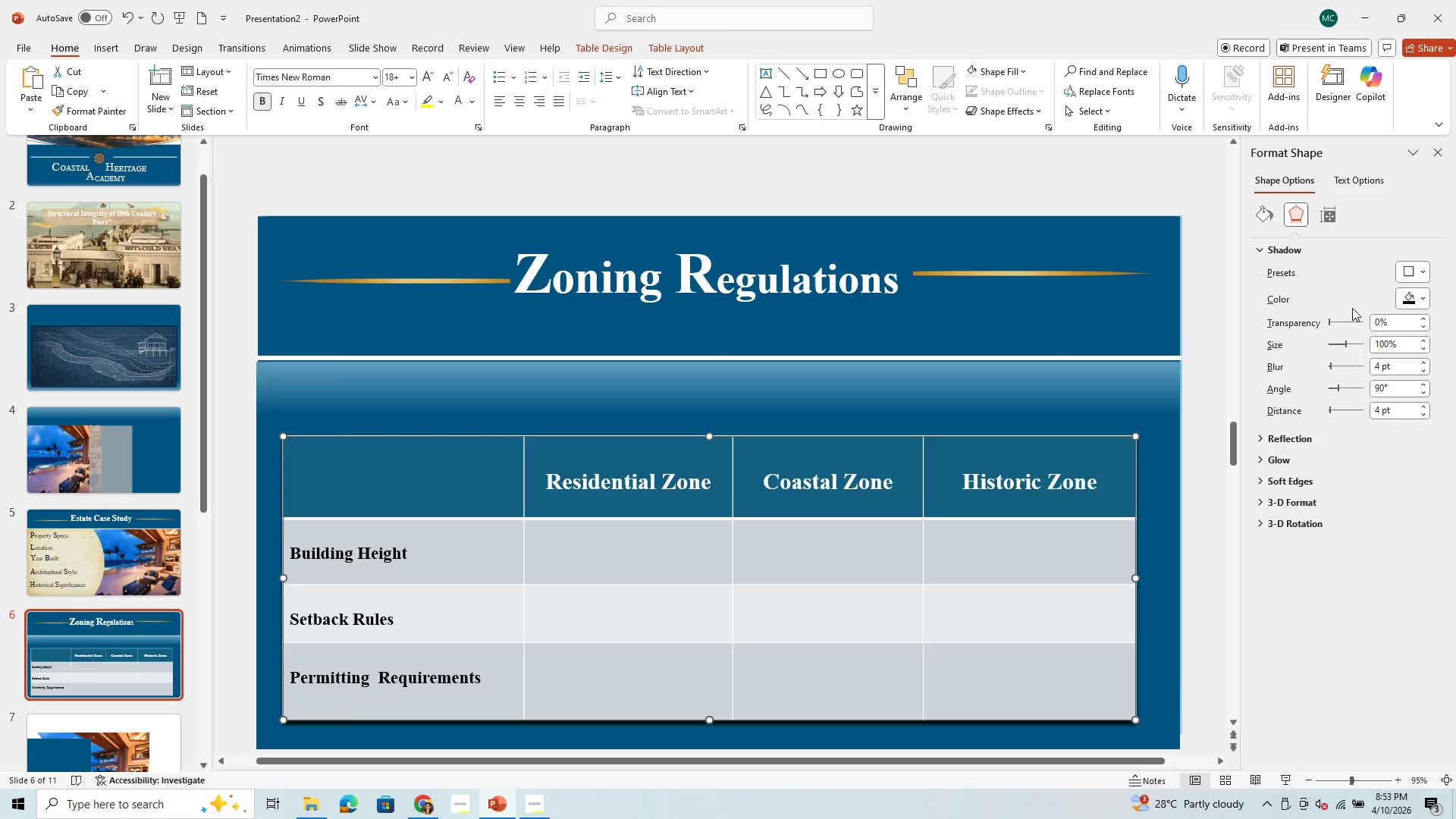 
left_click([1264, 218])
 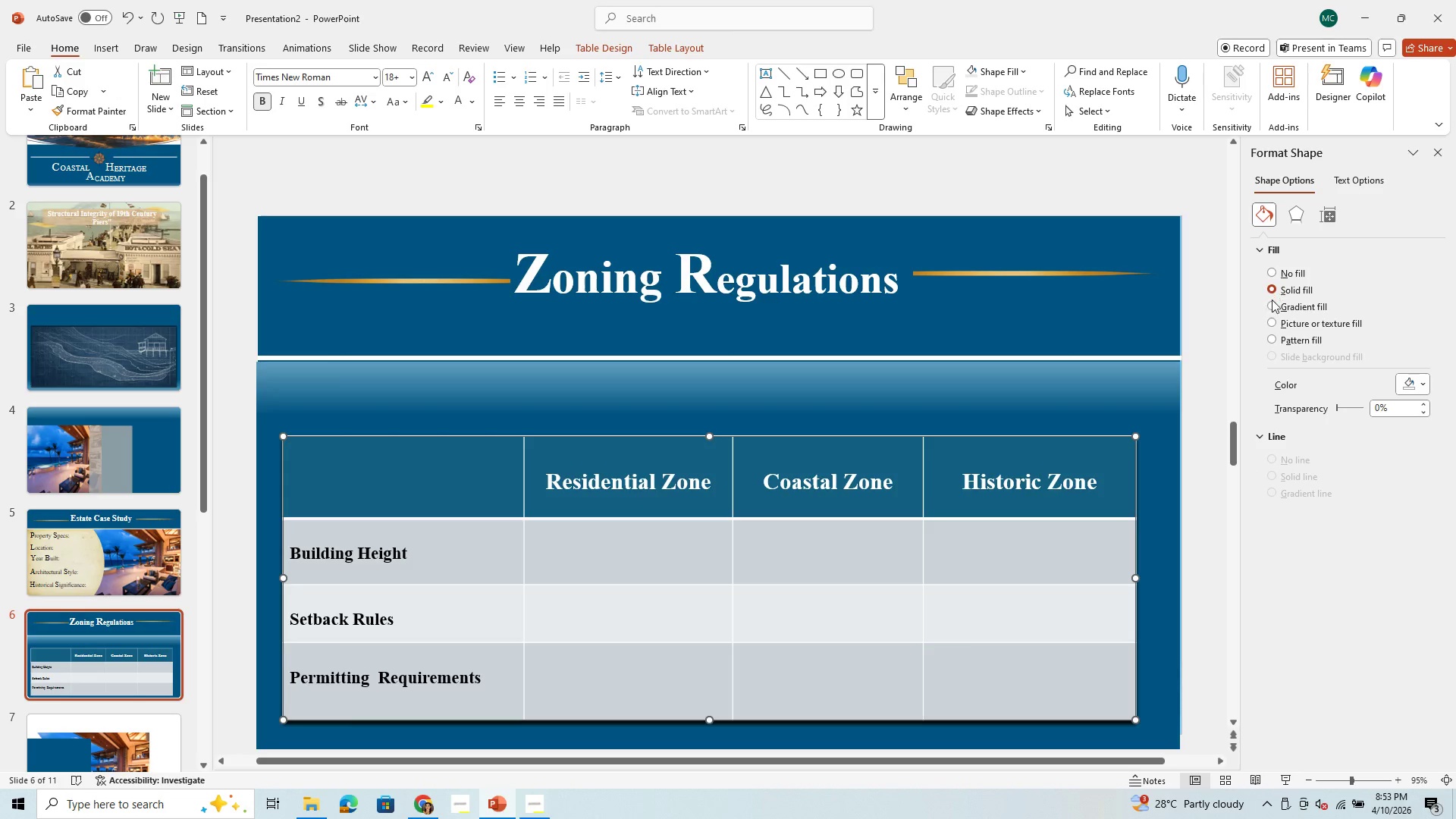 
left_click([1271, 307])
 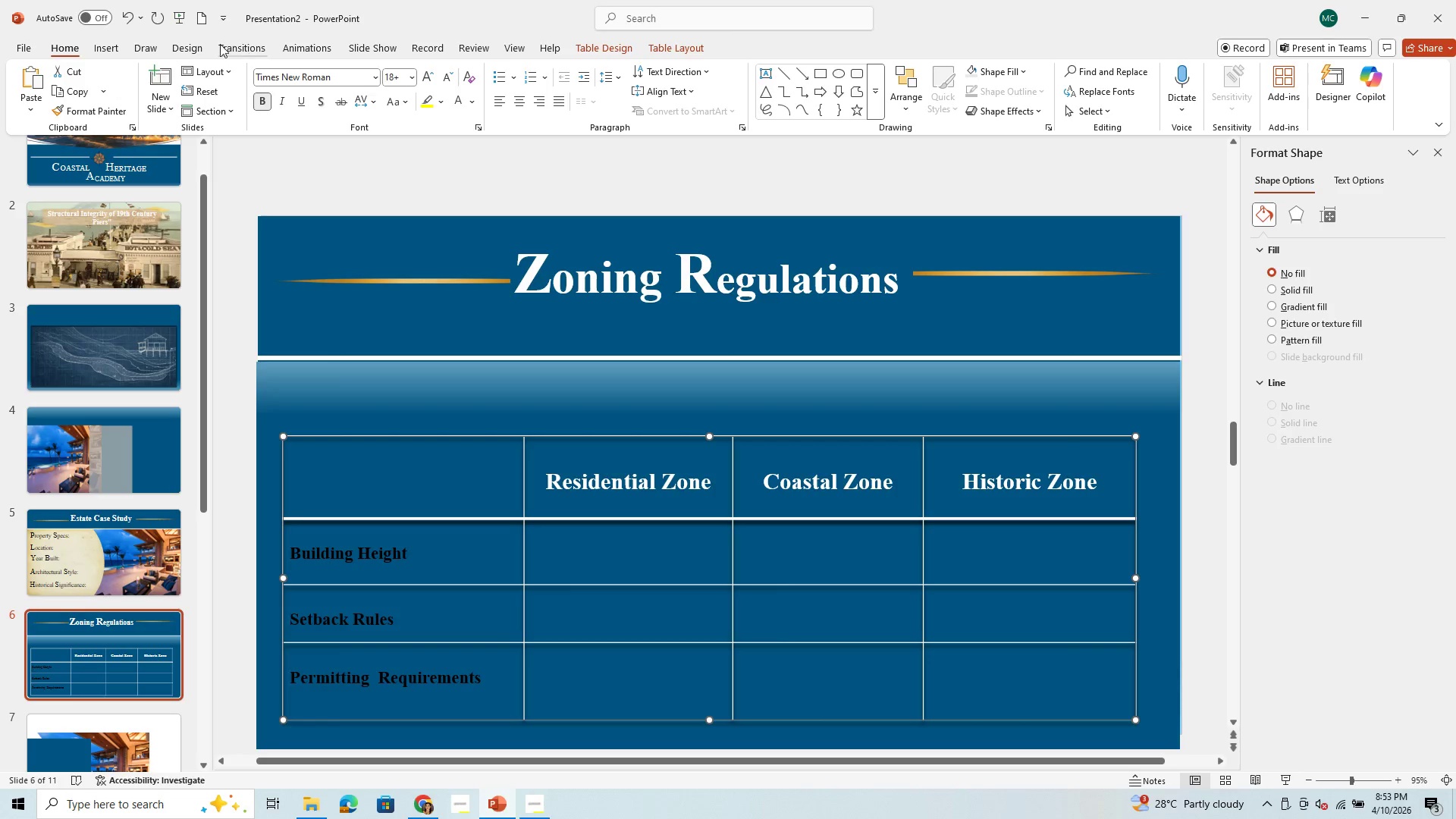 
wait(5.7)
 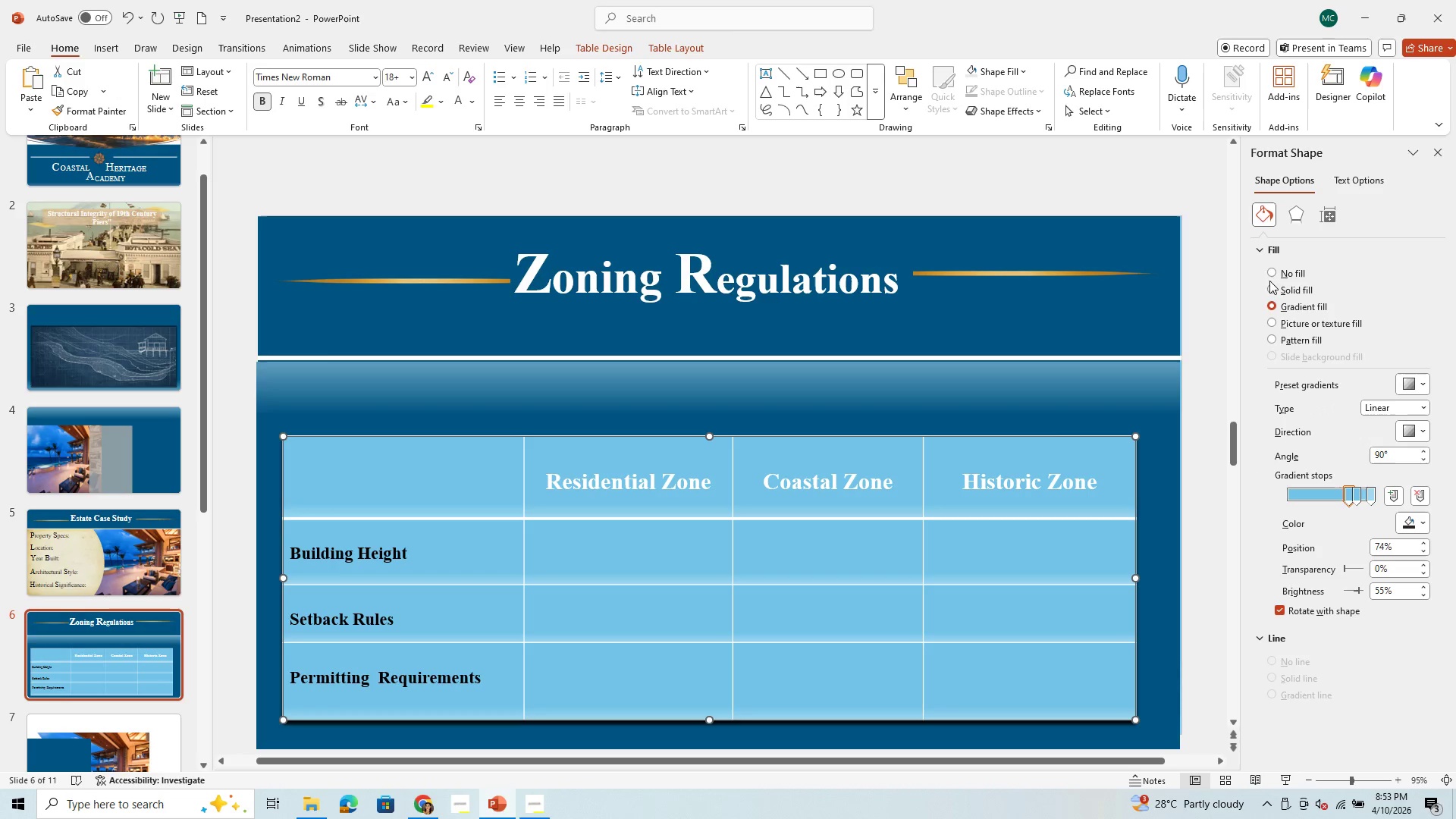 
left_click([121, 11])
 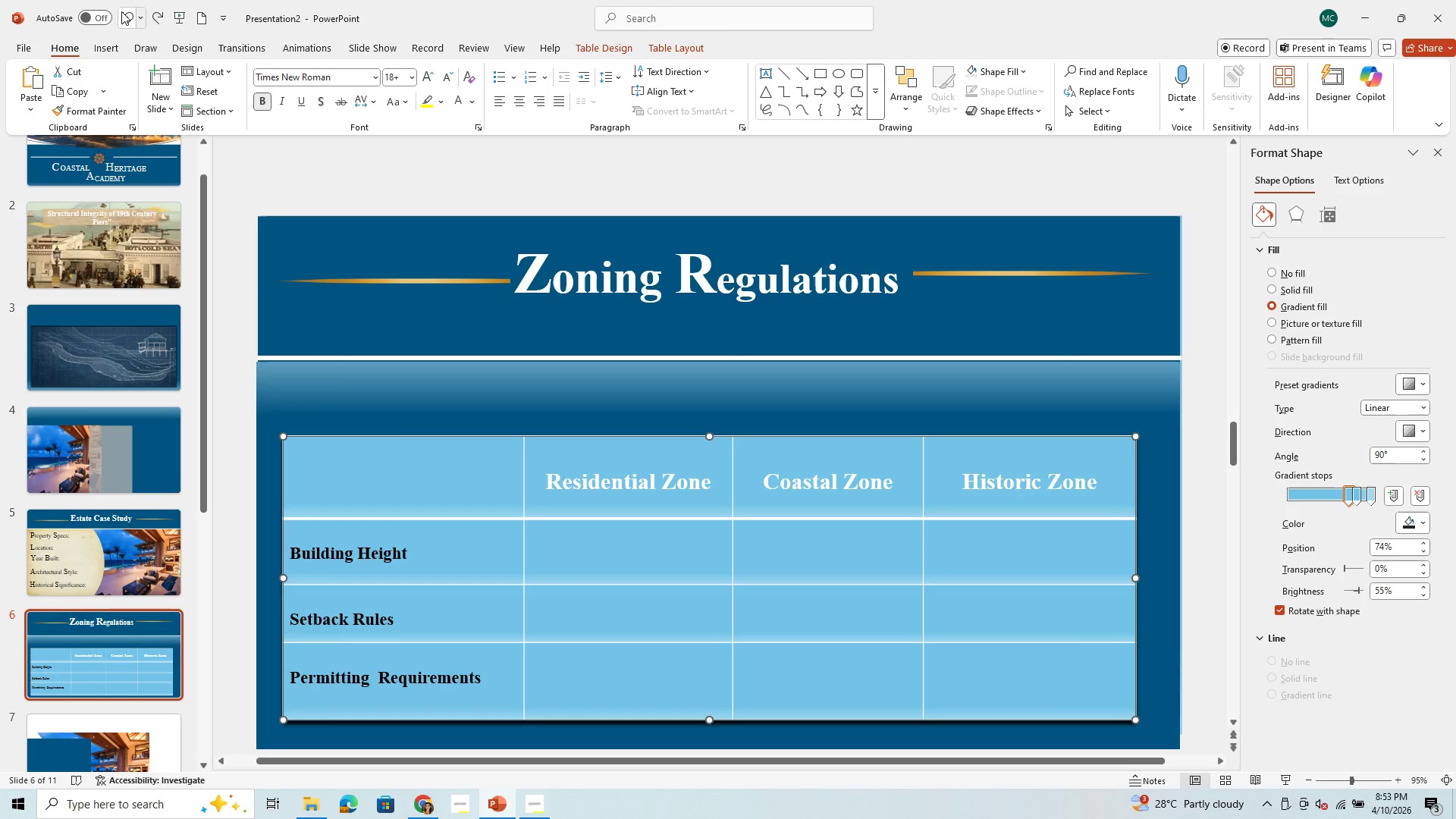 
left_click([121, 11])
 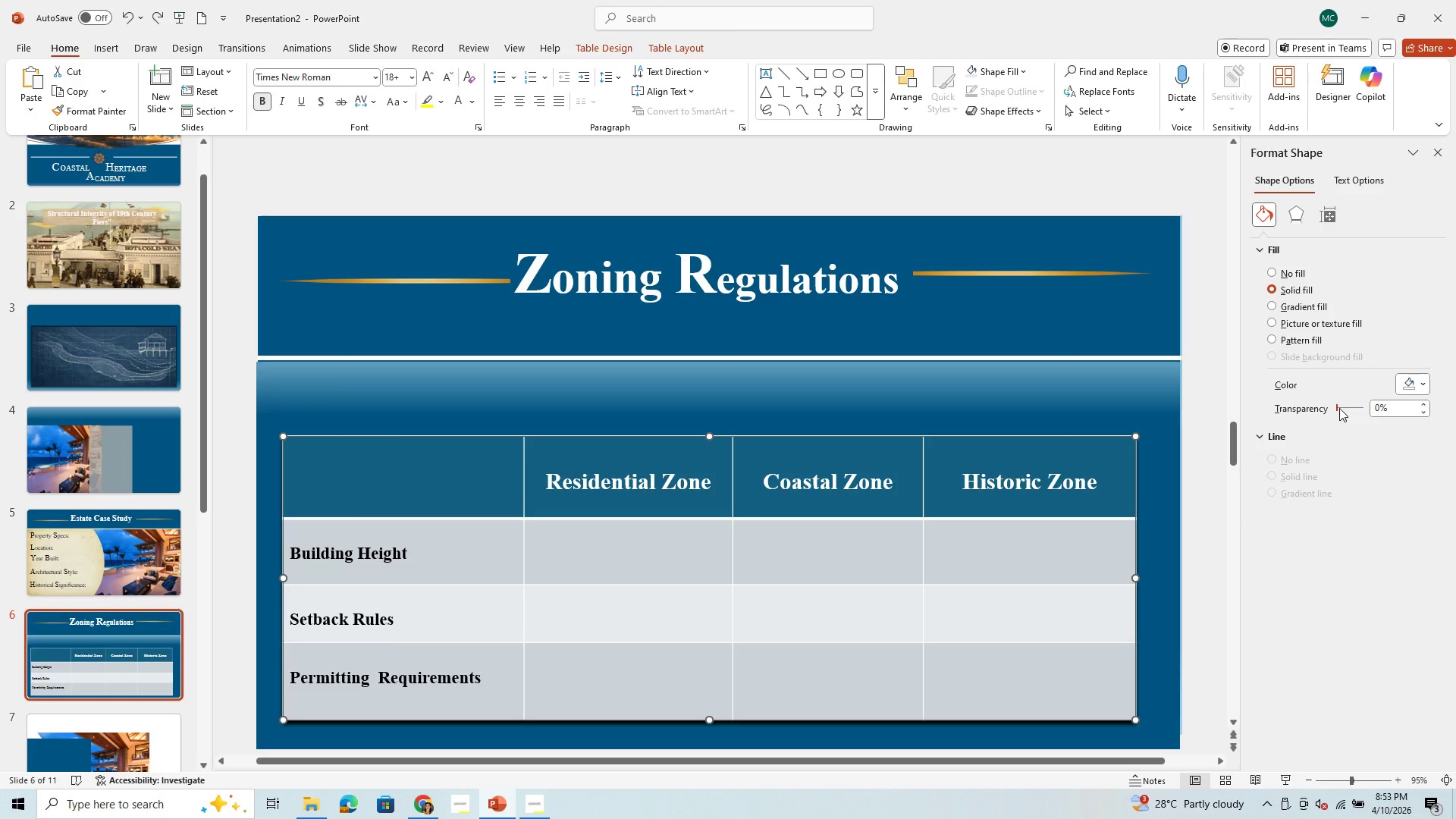 
left_click_drag(start_coordinate=[1338, 406], to_coordinate=[1336, 414])
 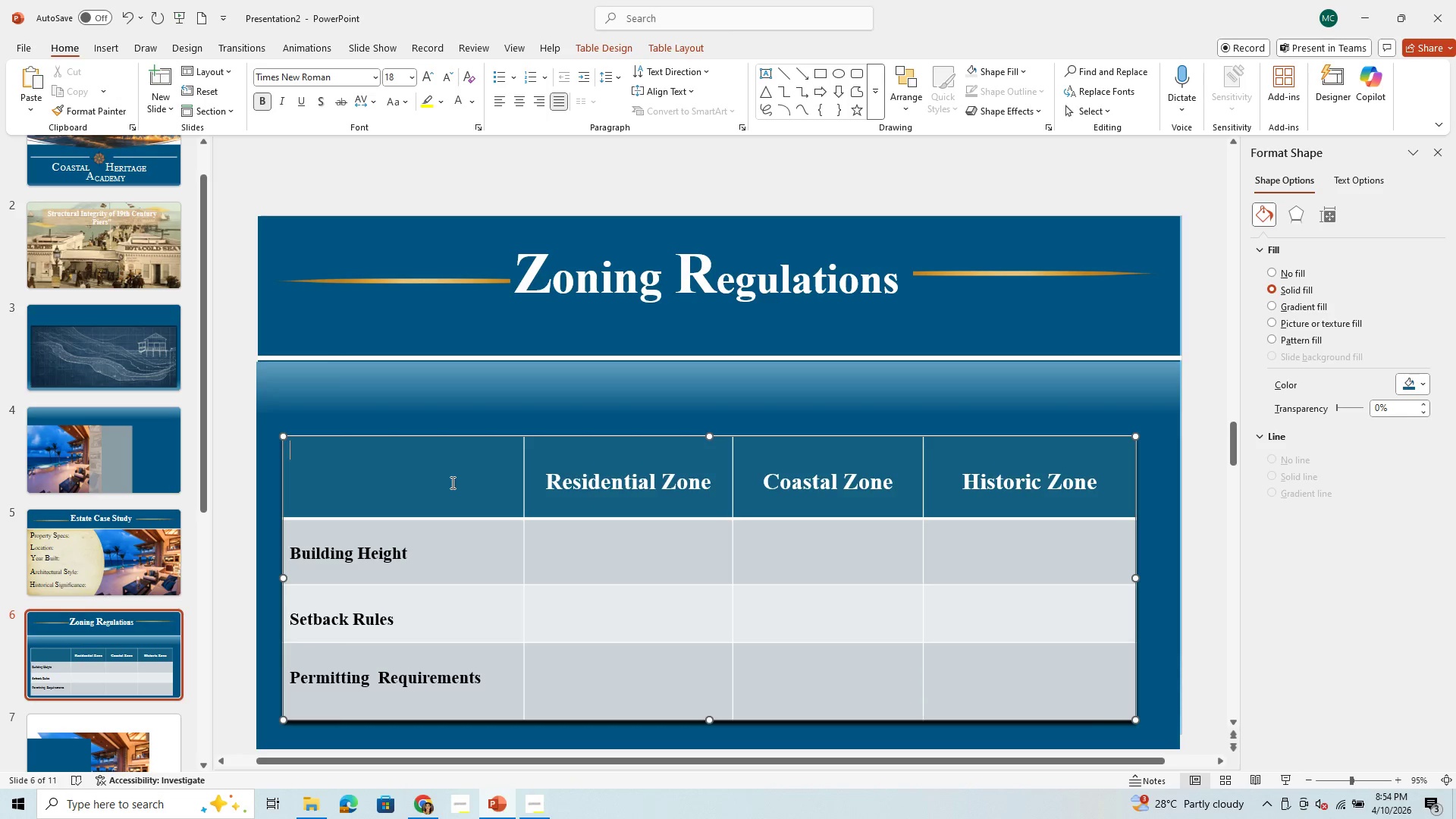 
double_click([491, 554])
 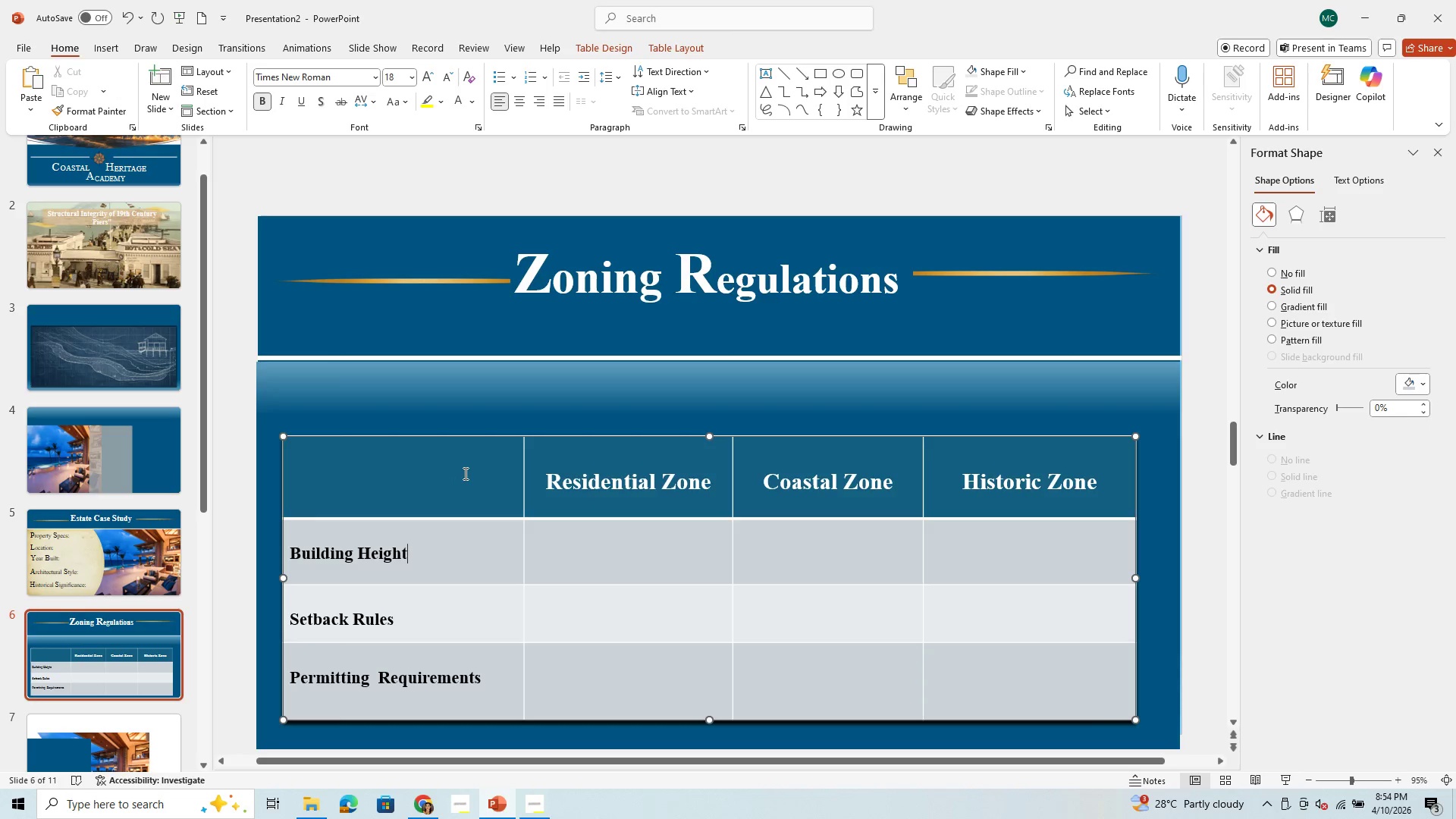 
left_click_drag(start_coordinate=[464, 473], to_coordinate=[449, 669])
 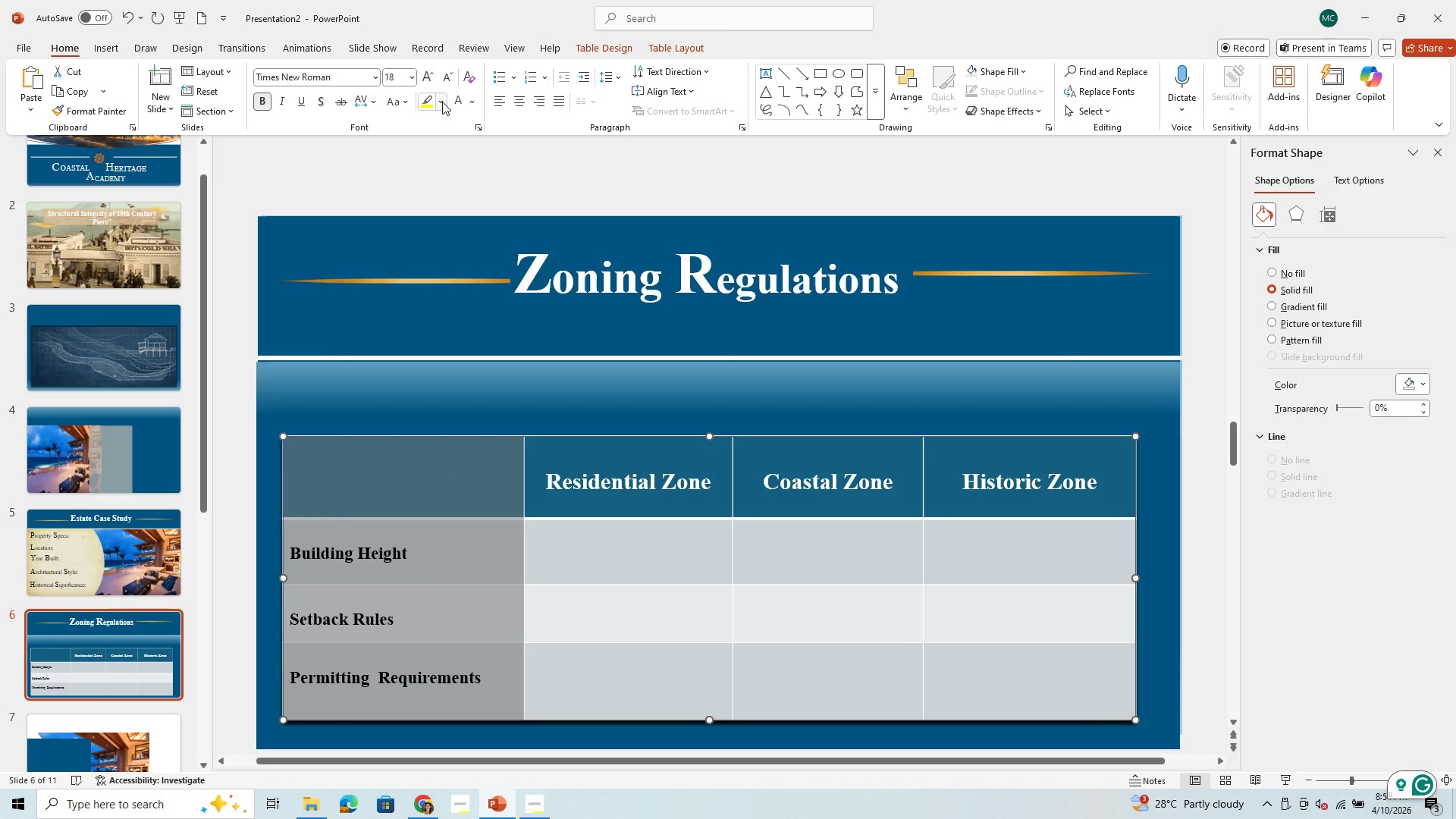 
left_click([442, 102])
 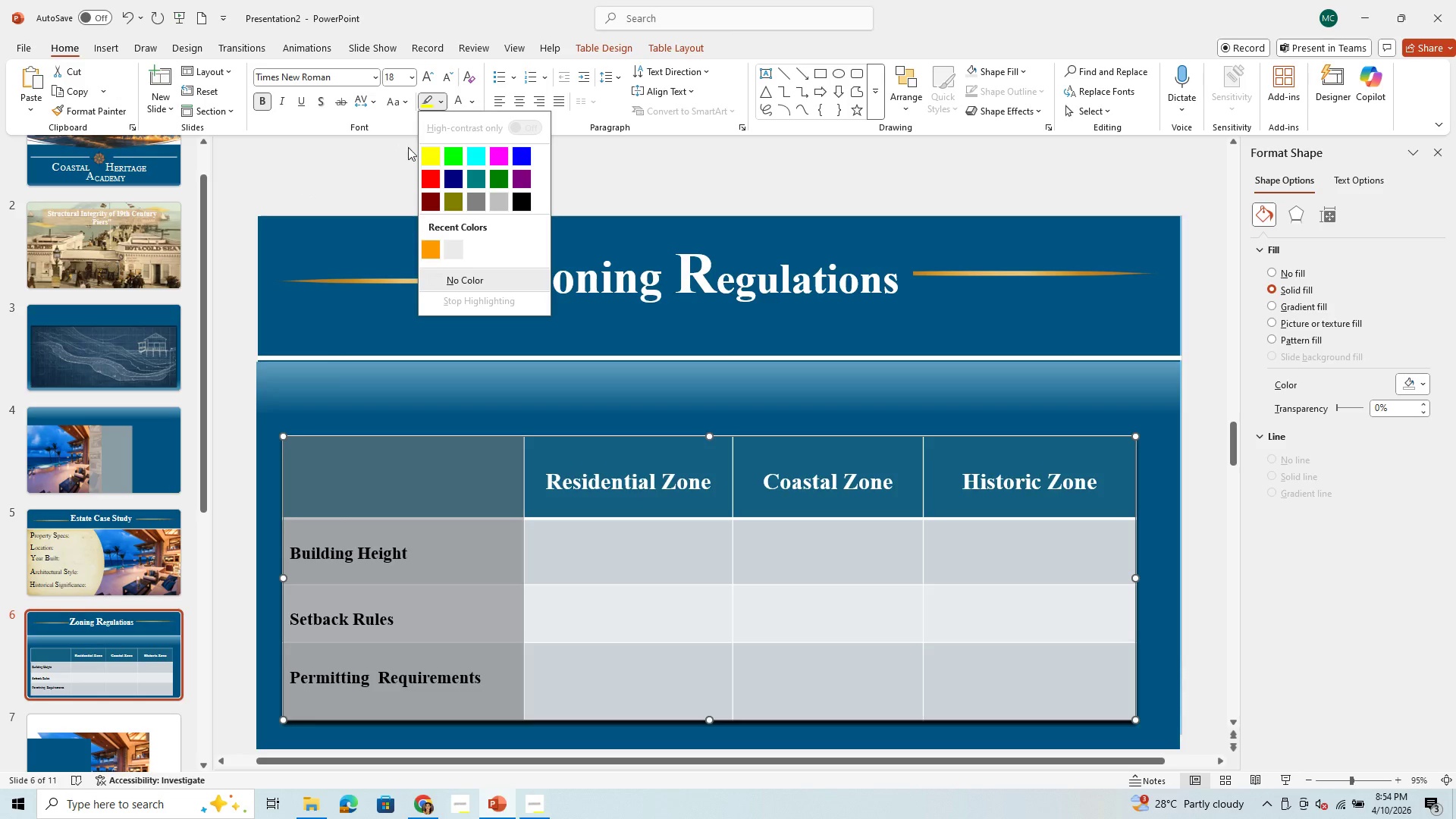 
wait(8.99)
 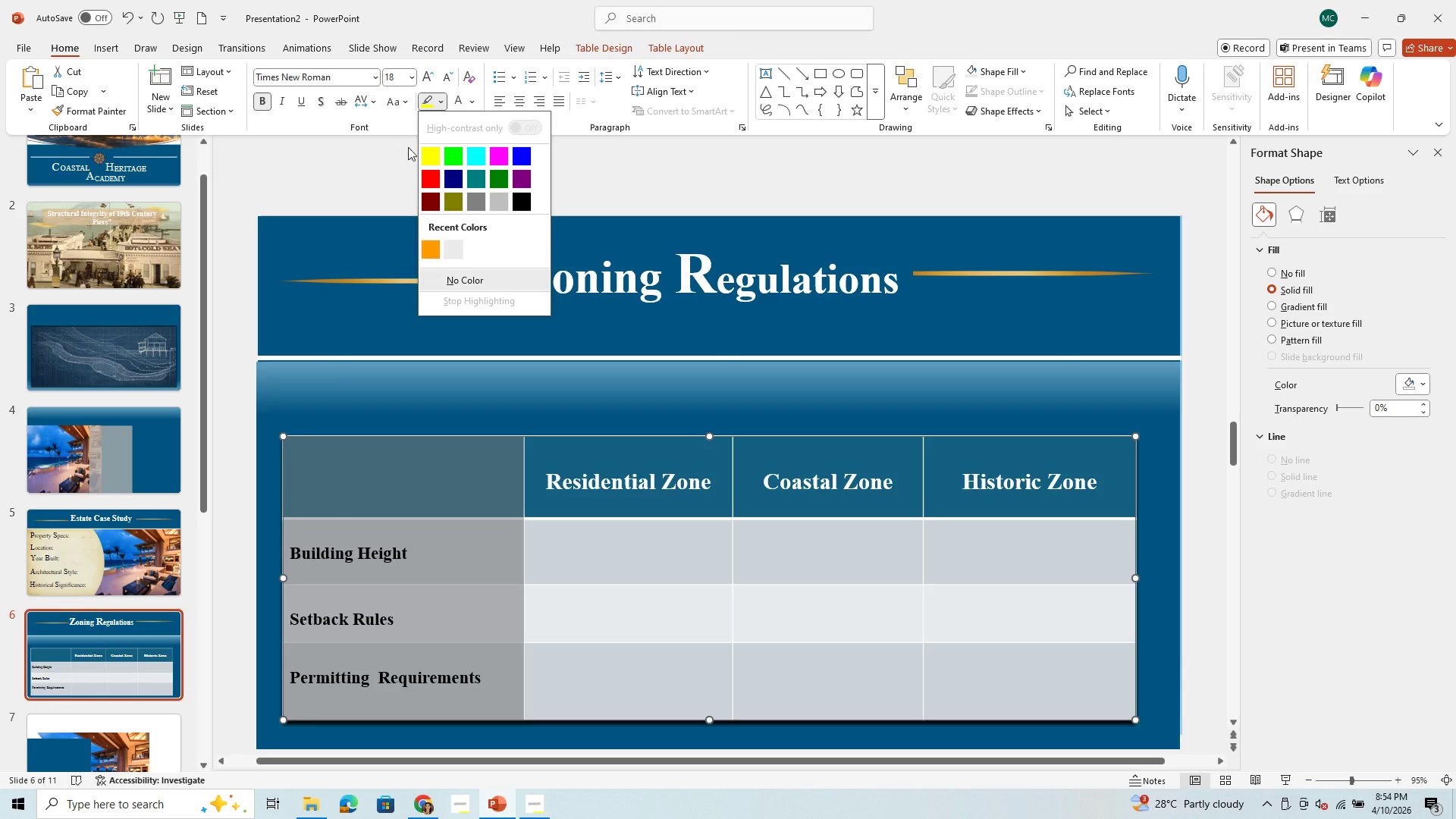 
left_click([475, 106])
 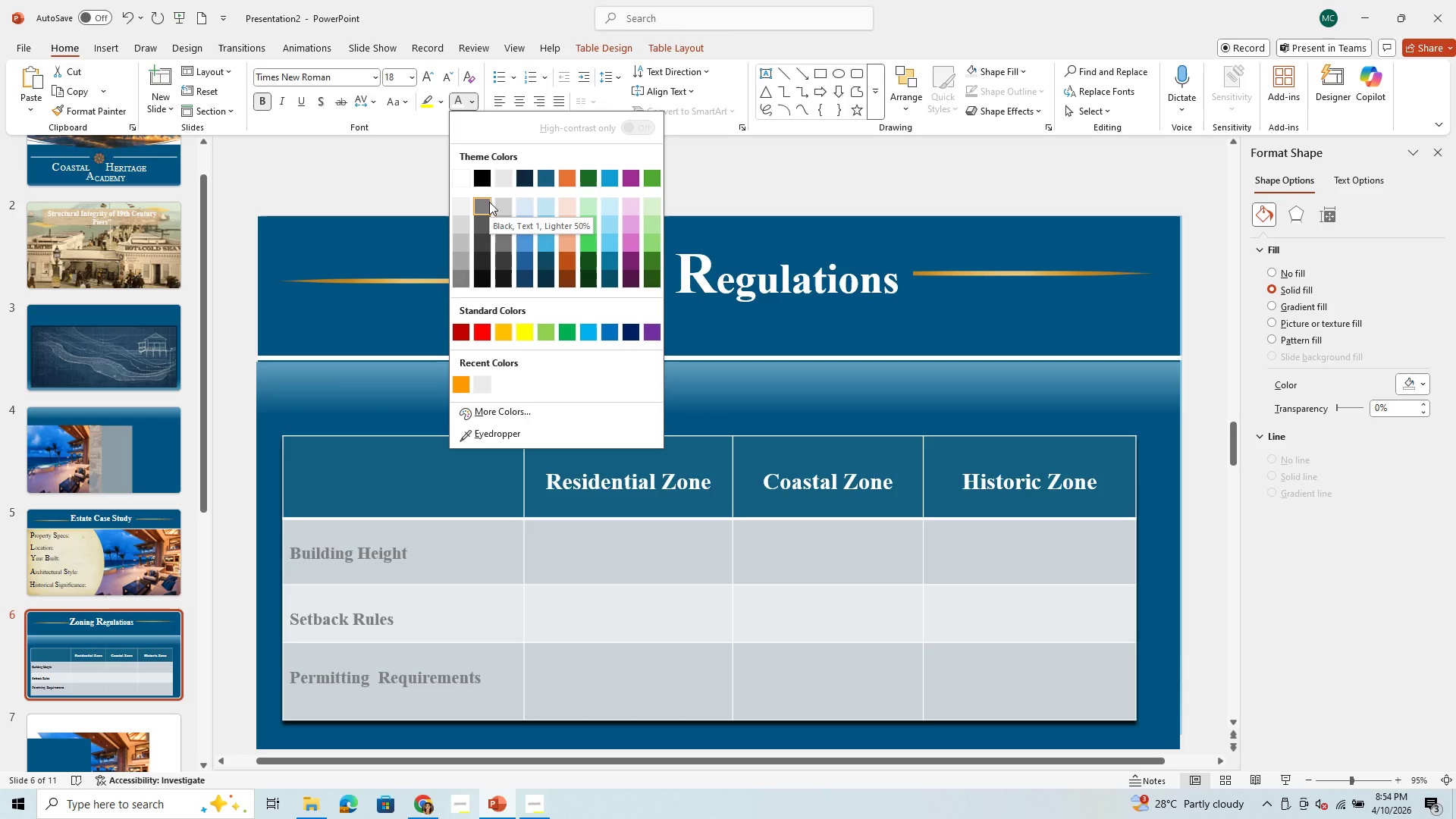 
wait(5.95)
 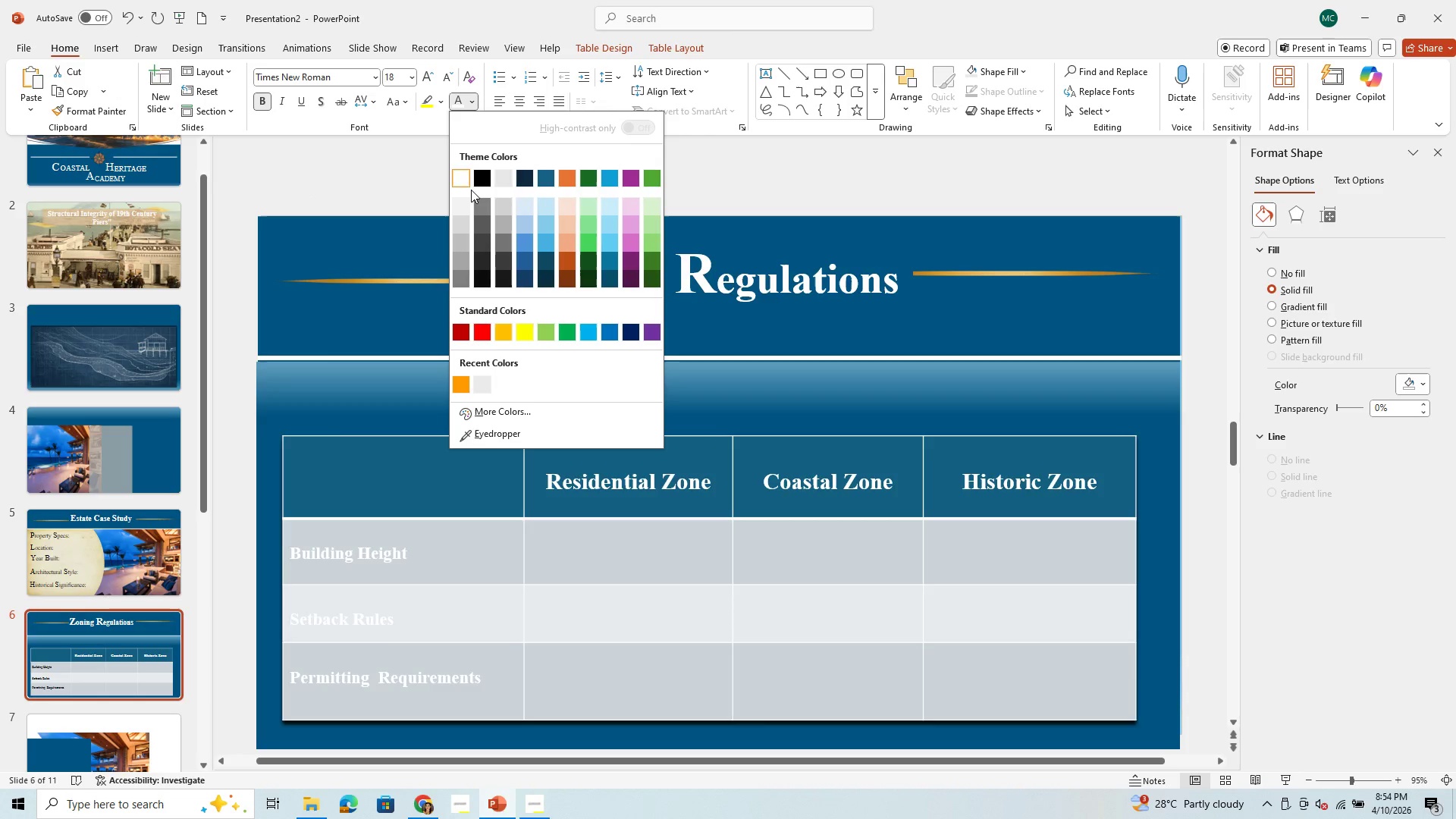 
left_click([1070, 381])
 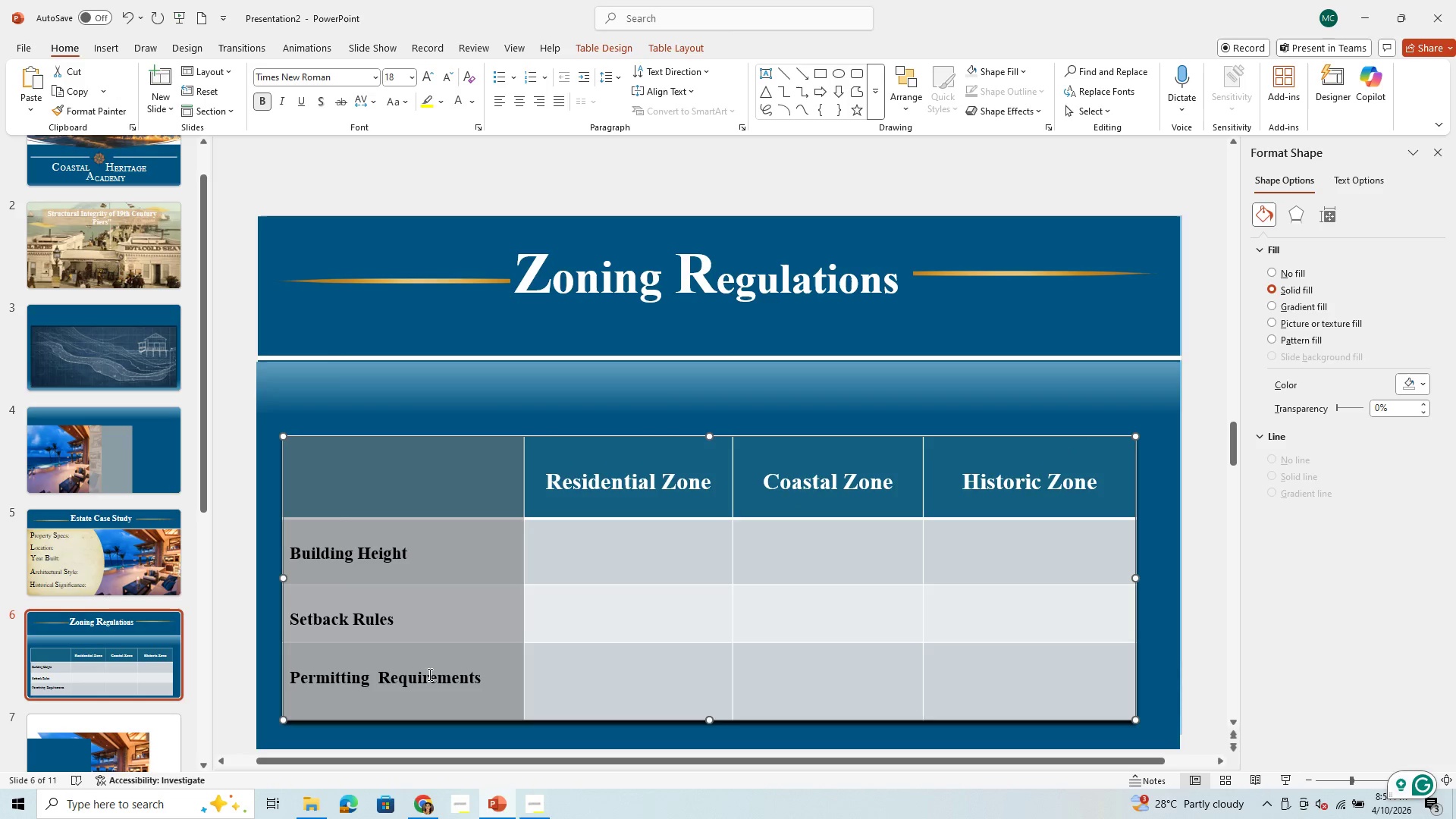 
left_click([381, 688])
 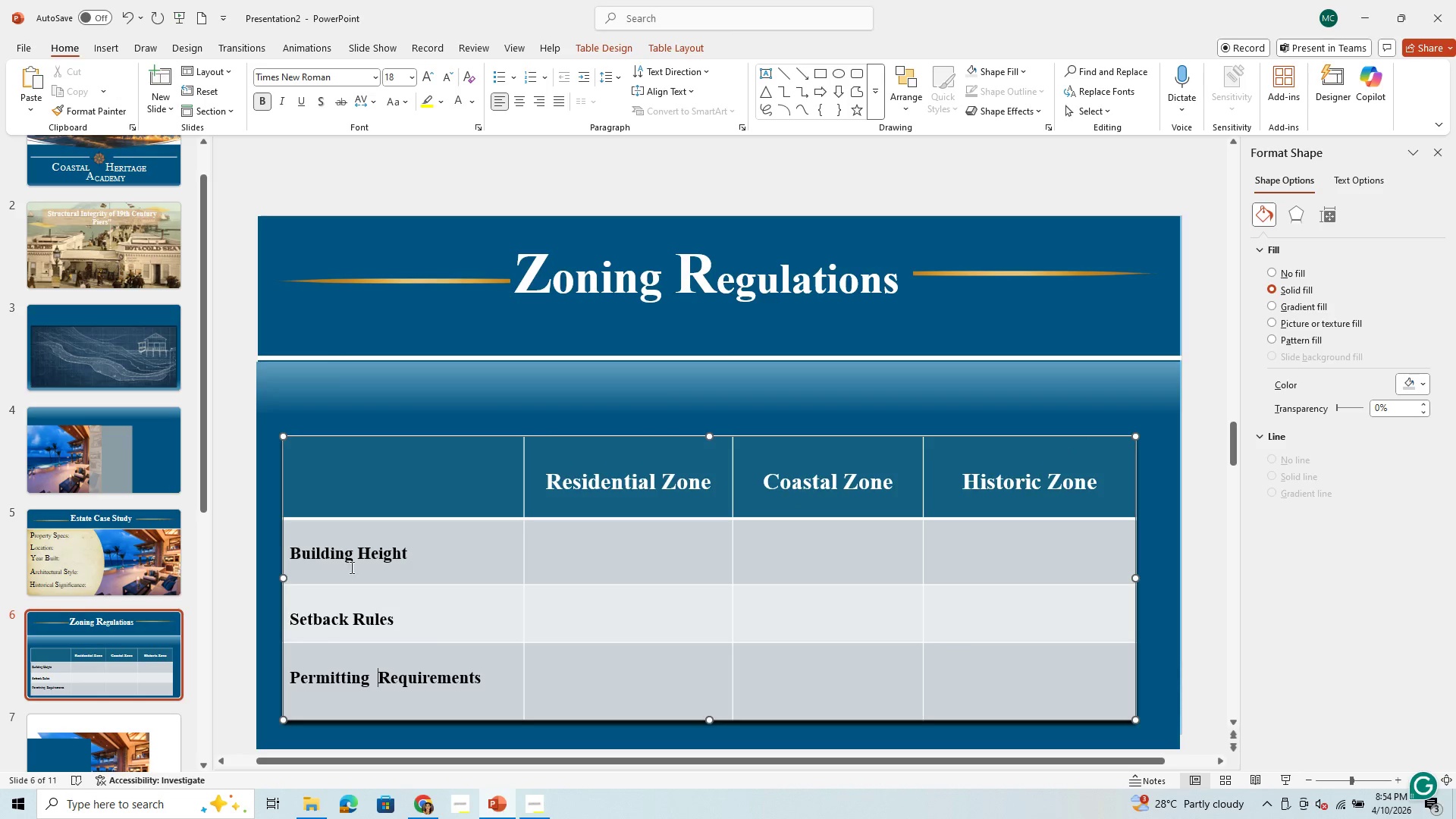 
wait(5.03)
 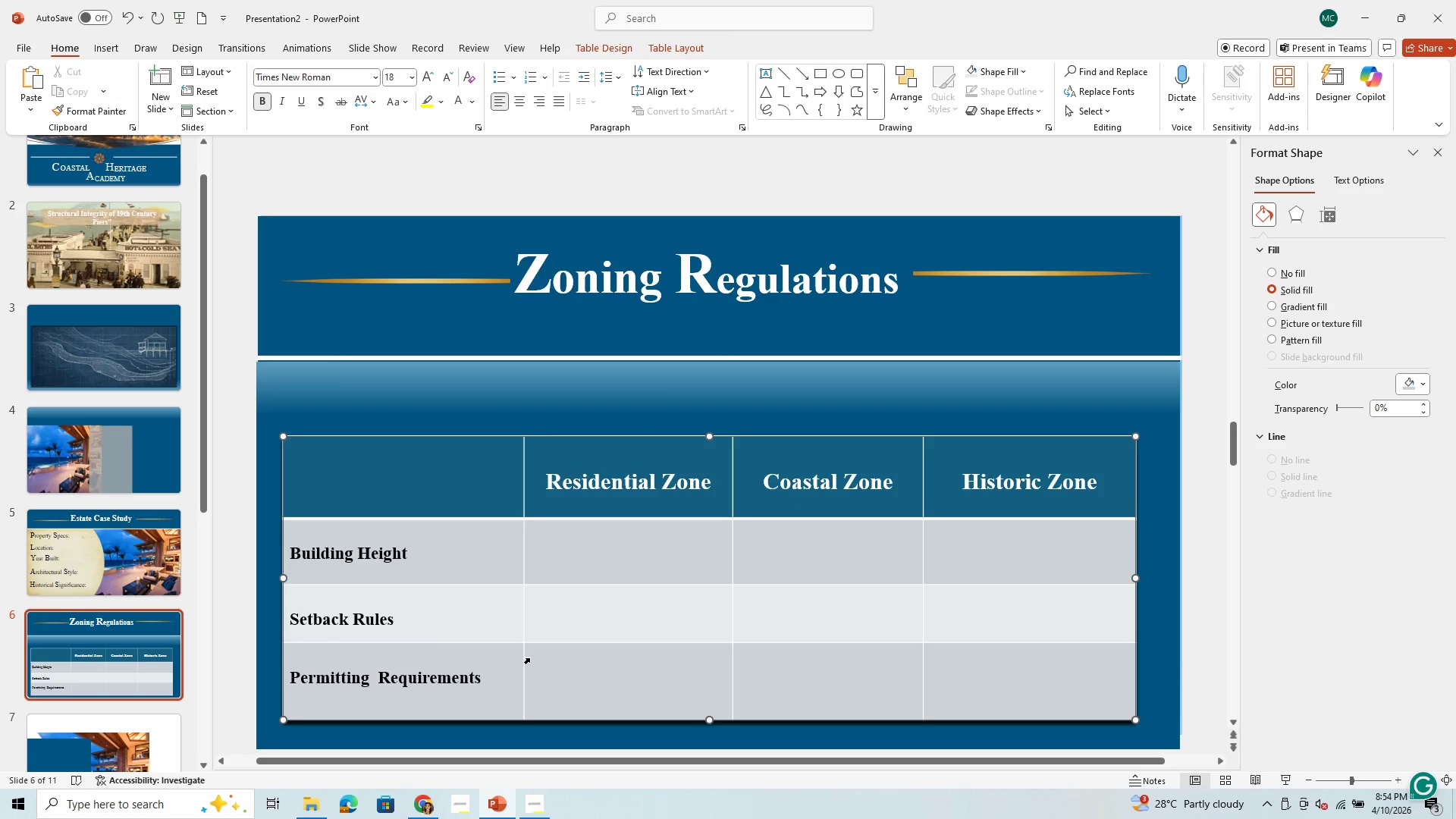 
left_click([488, 613])
 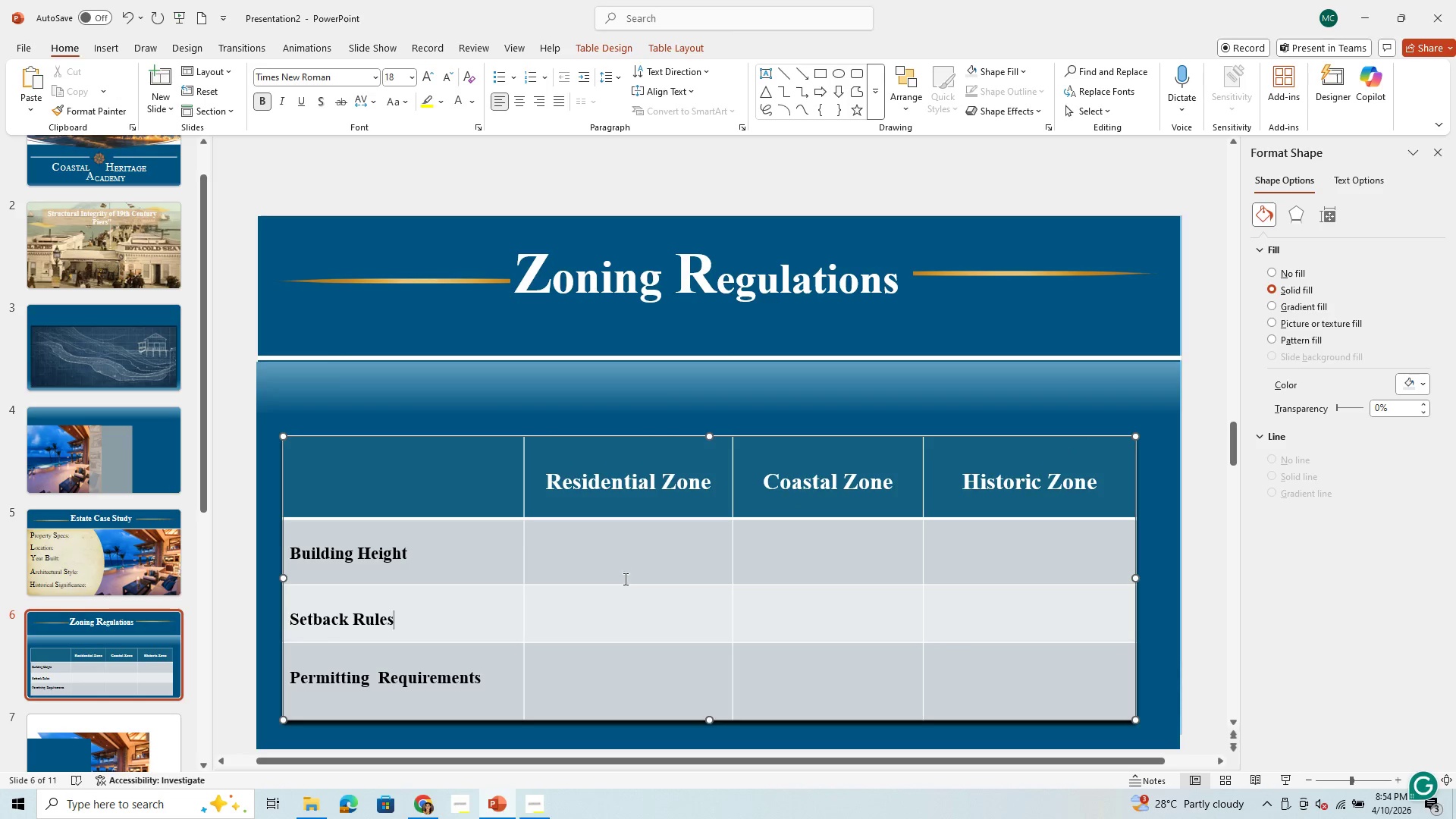 
double_click([629, 585])
 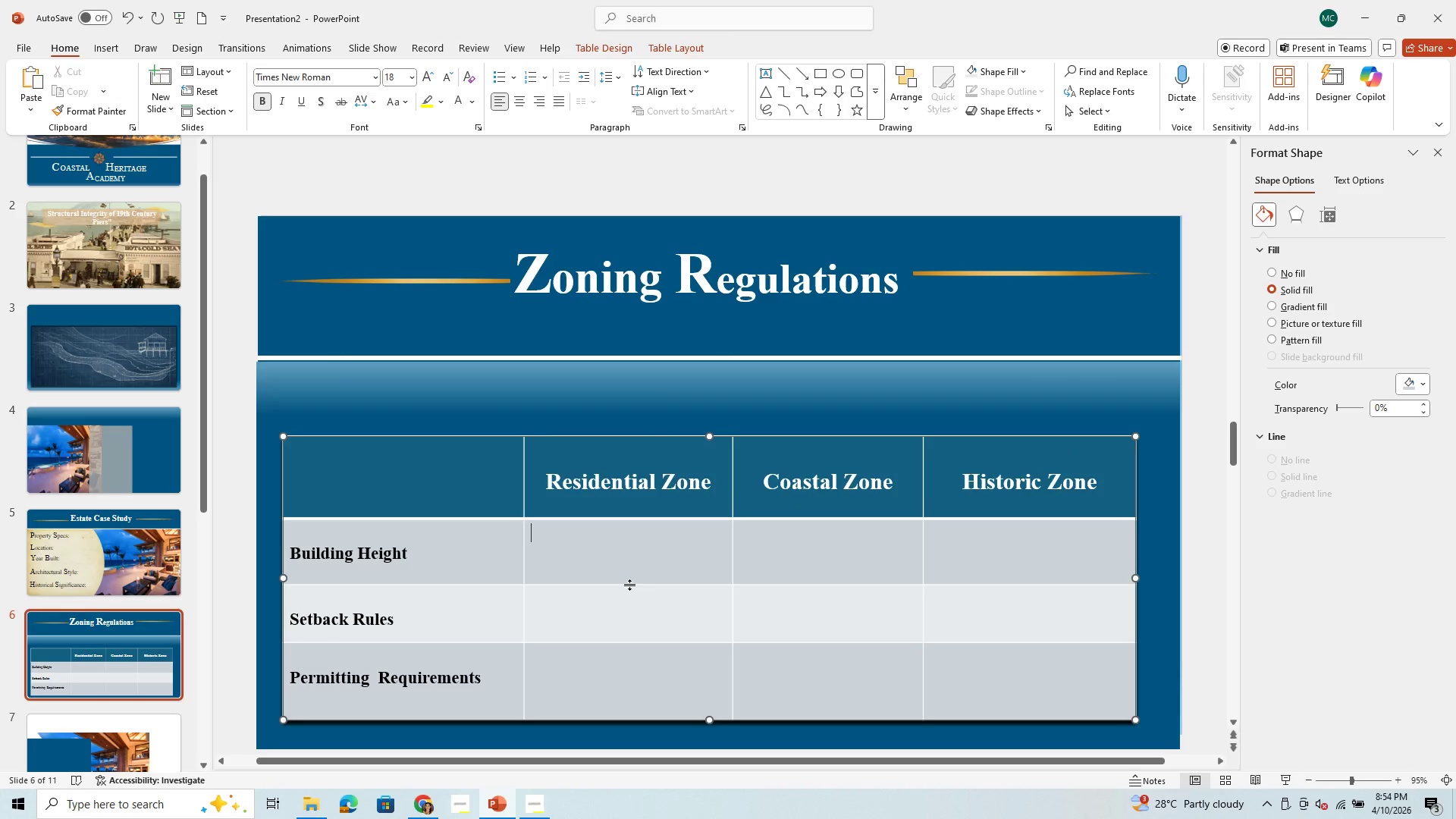 
triple_click([629, 585])
 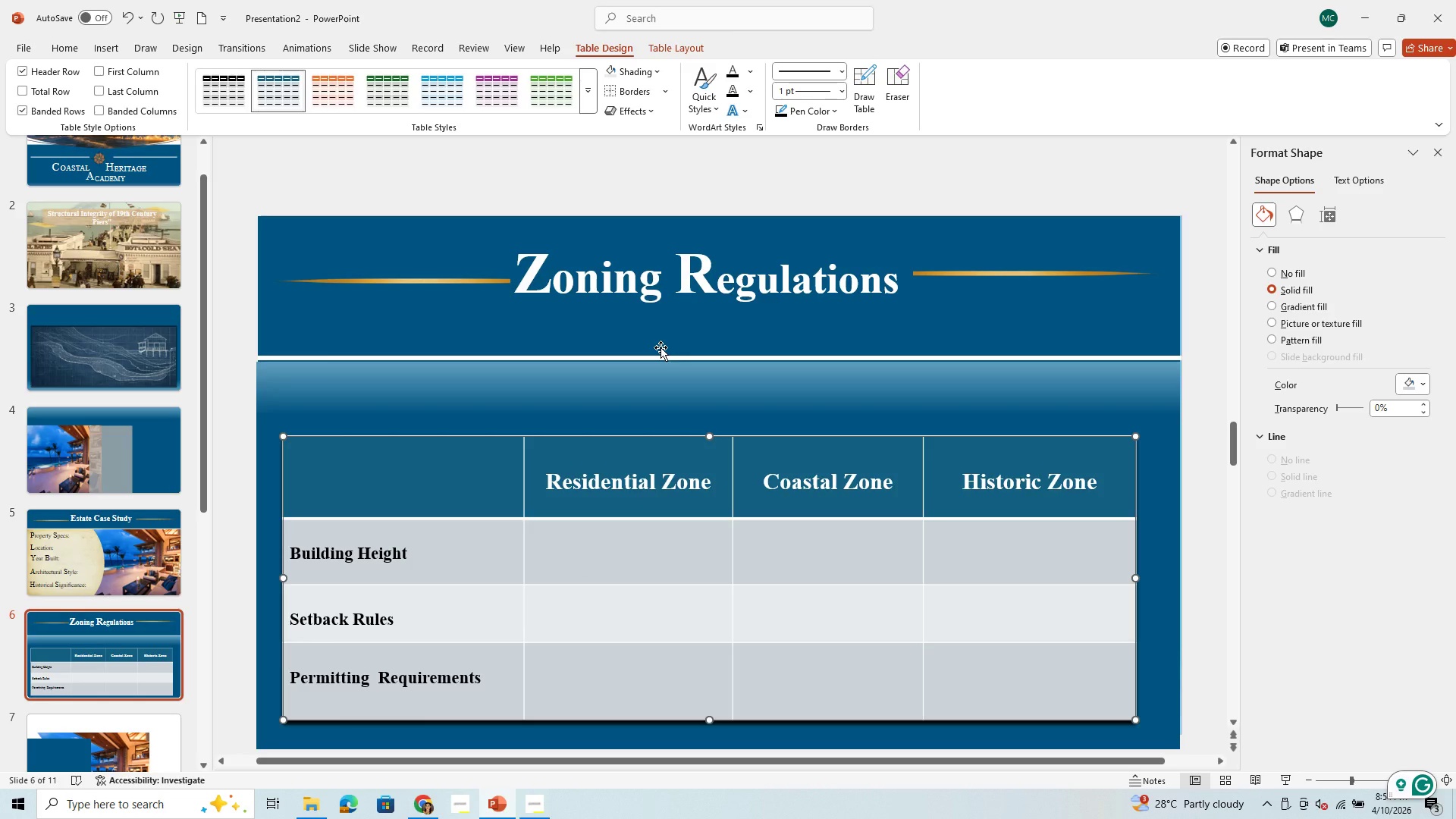 
wait(8.25)
 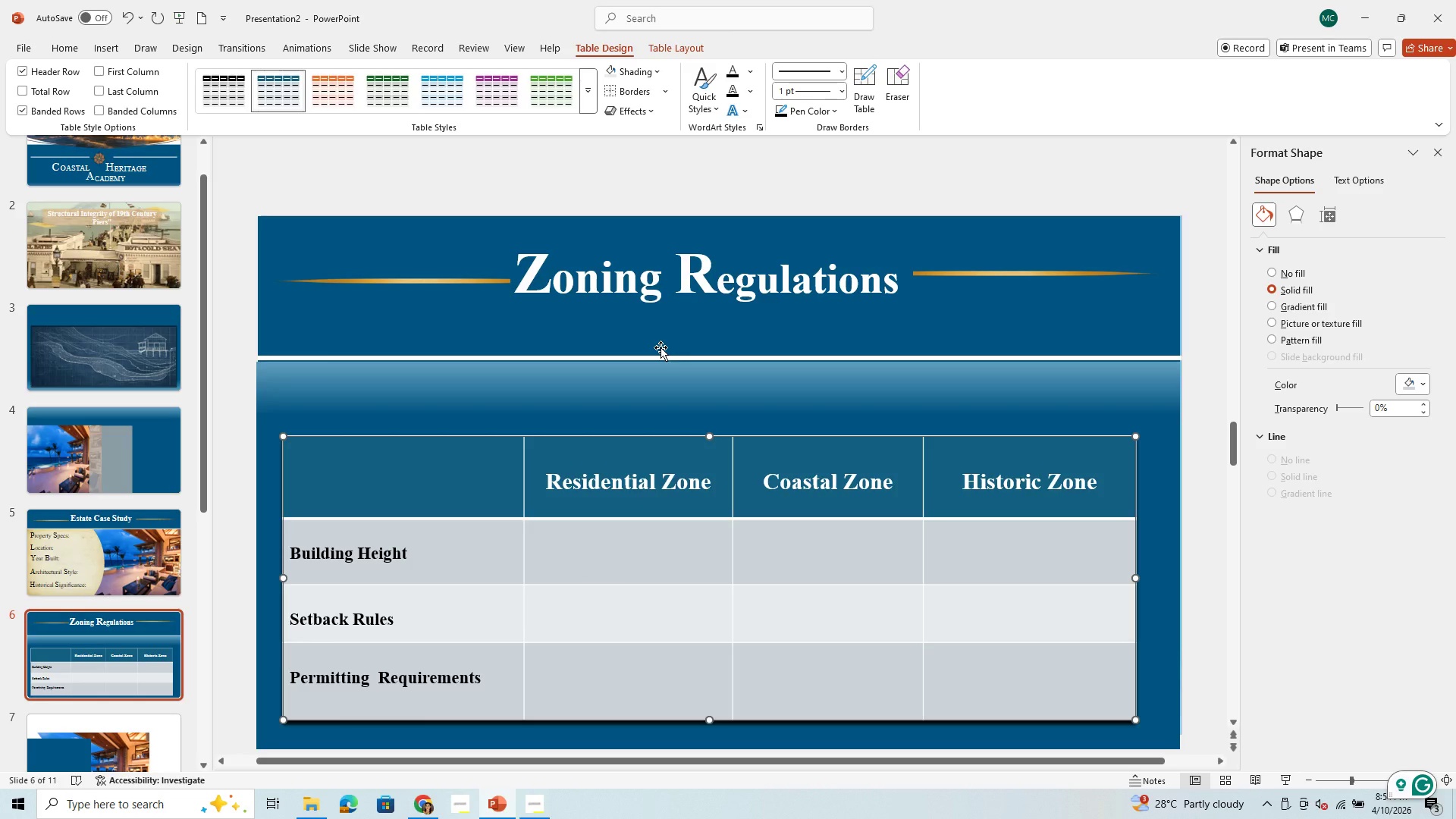 
left_click_drag(start_coordinate=[706, 435], to_coordinate=[723, 401])
 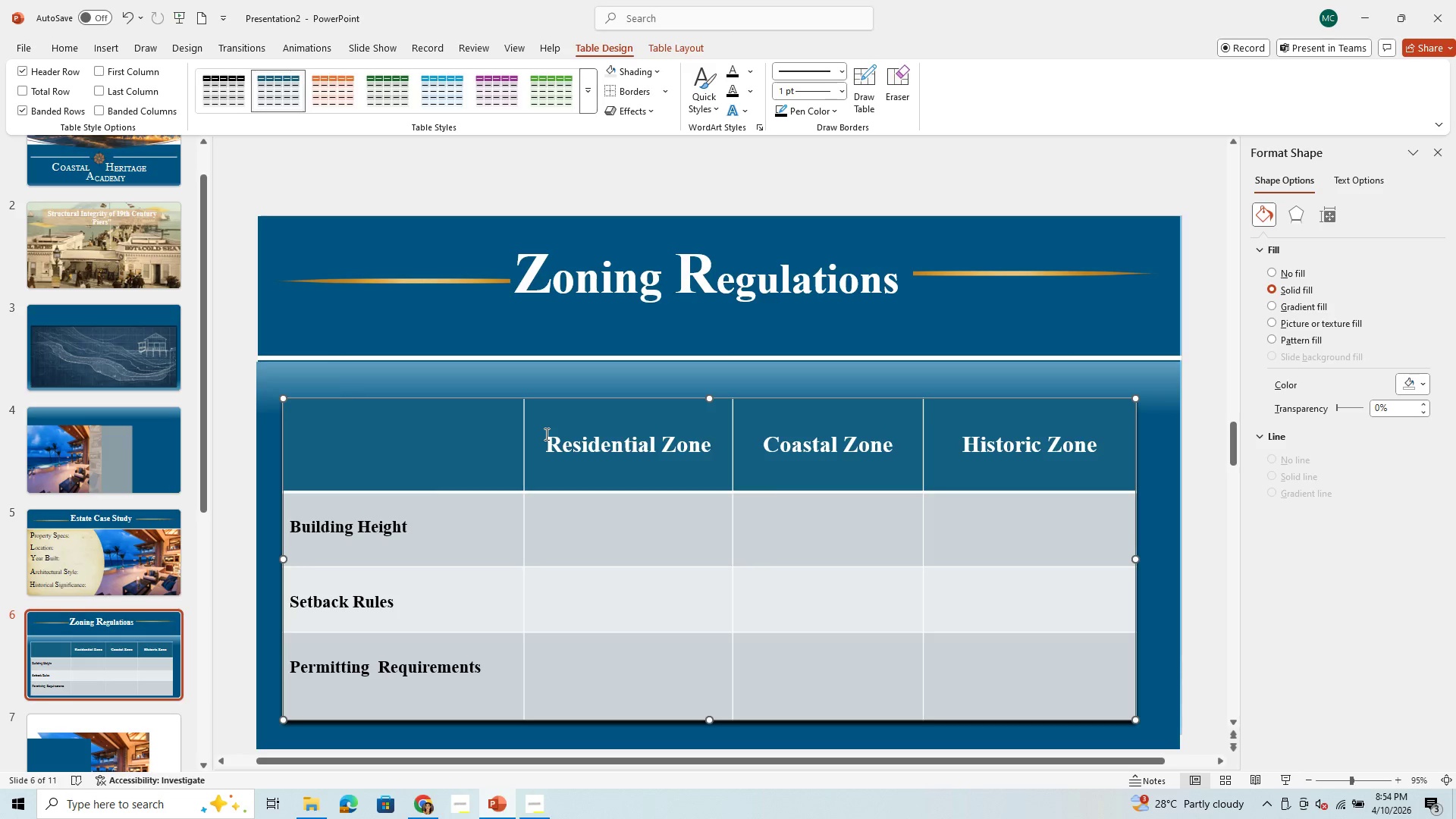 
left_click_drag(start_coordinate=[421, 419], to_coordinate=[1089, 721])
 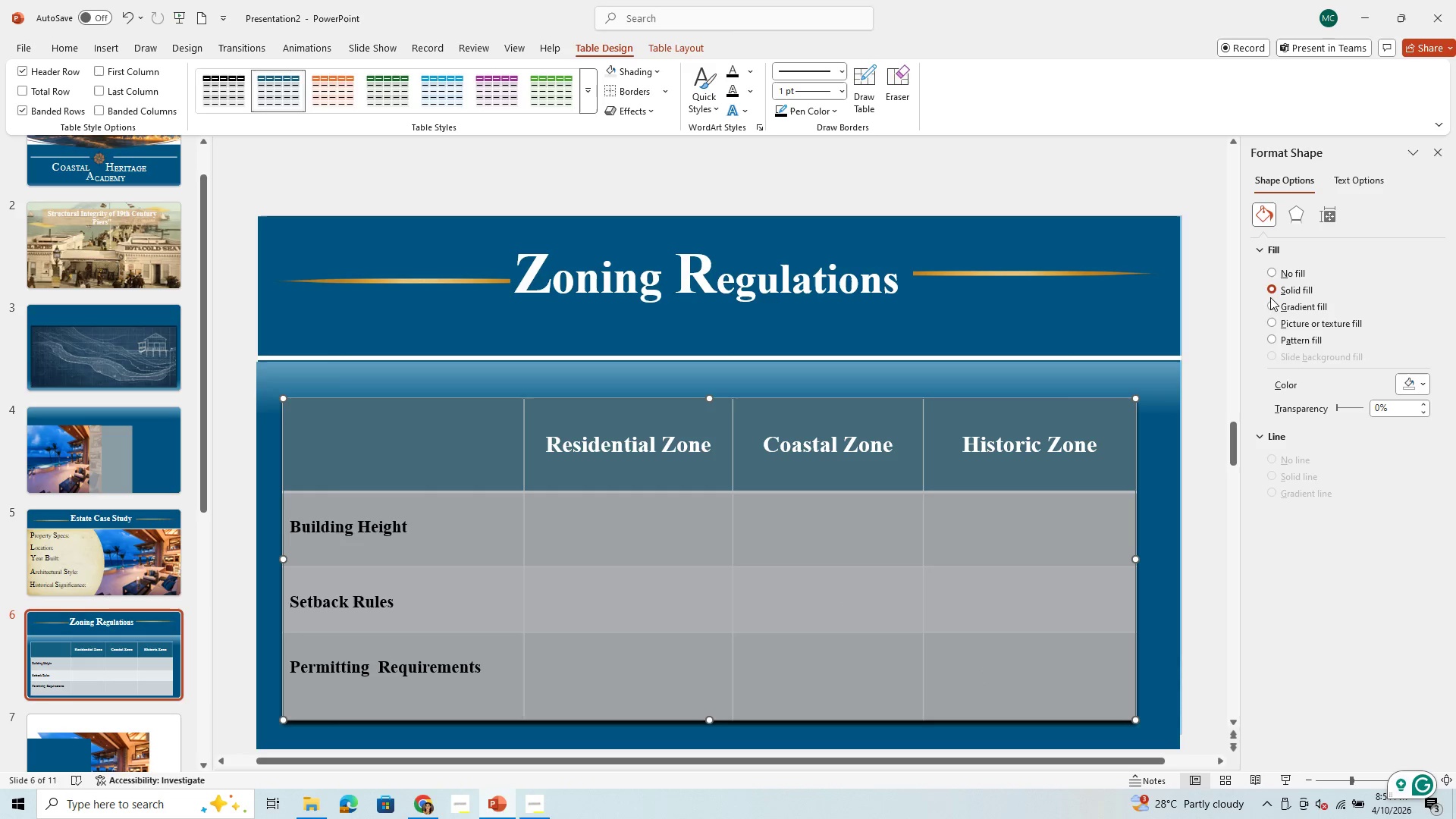 
left_click([1272, 306])
 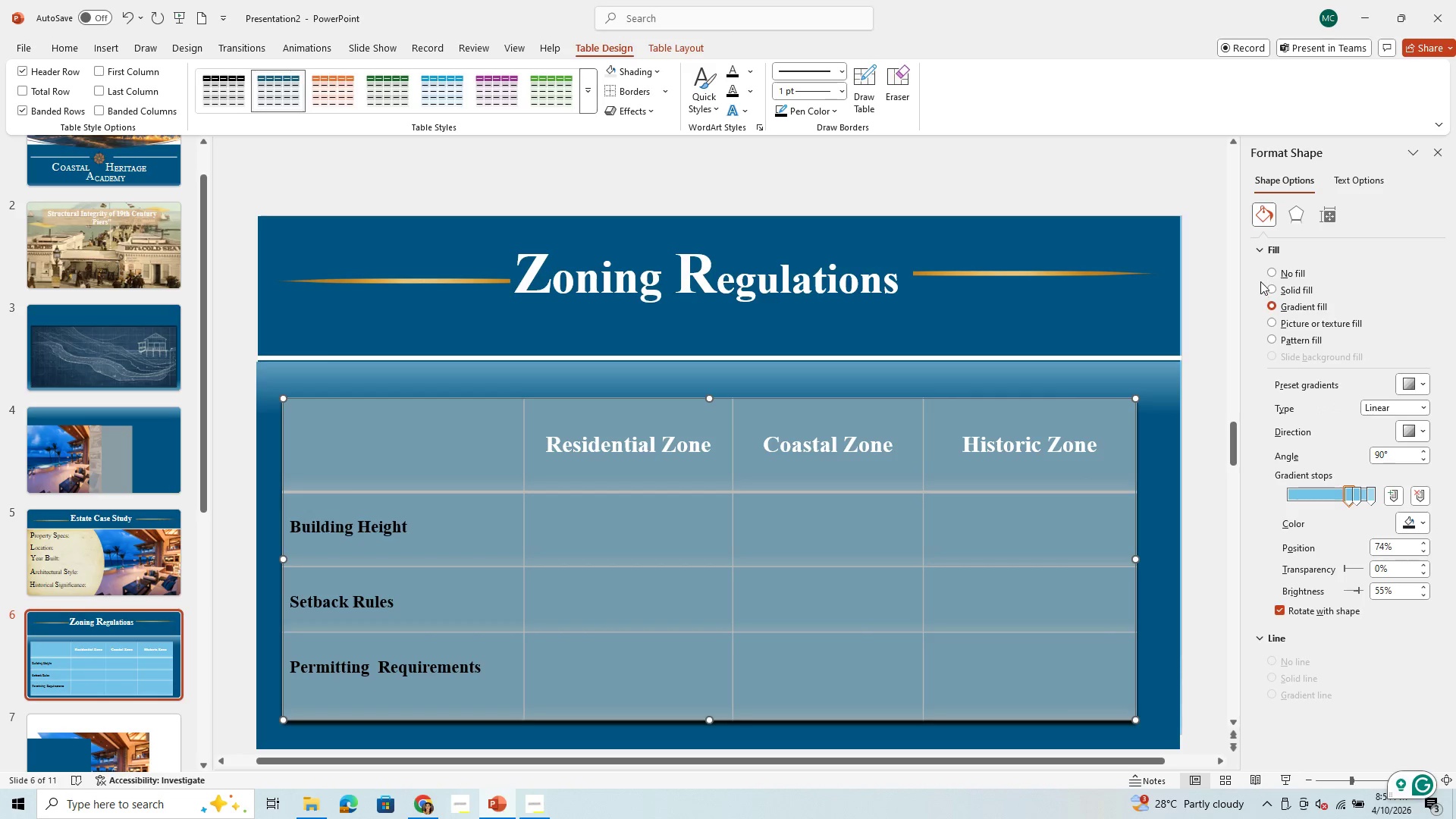 
left_click([1270, 271])
 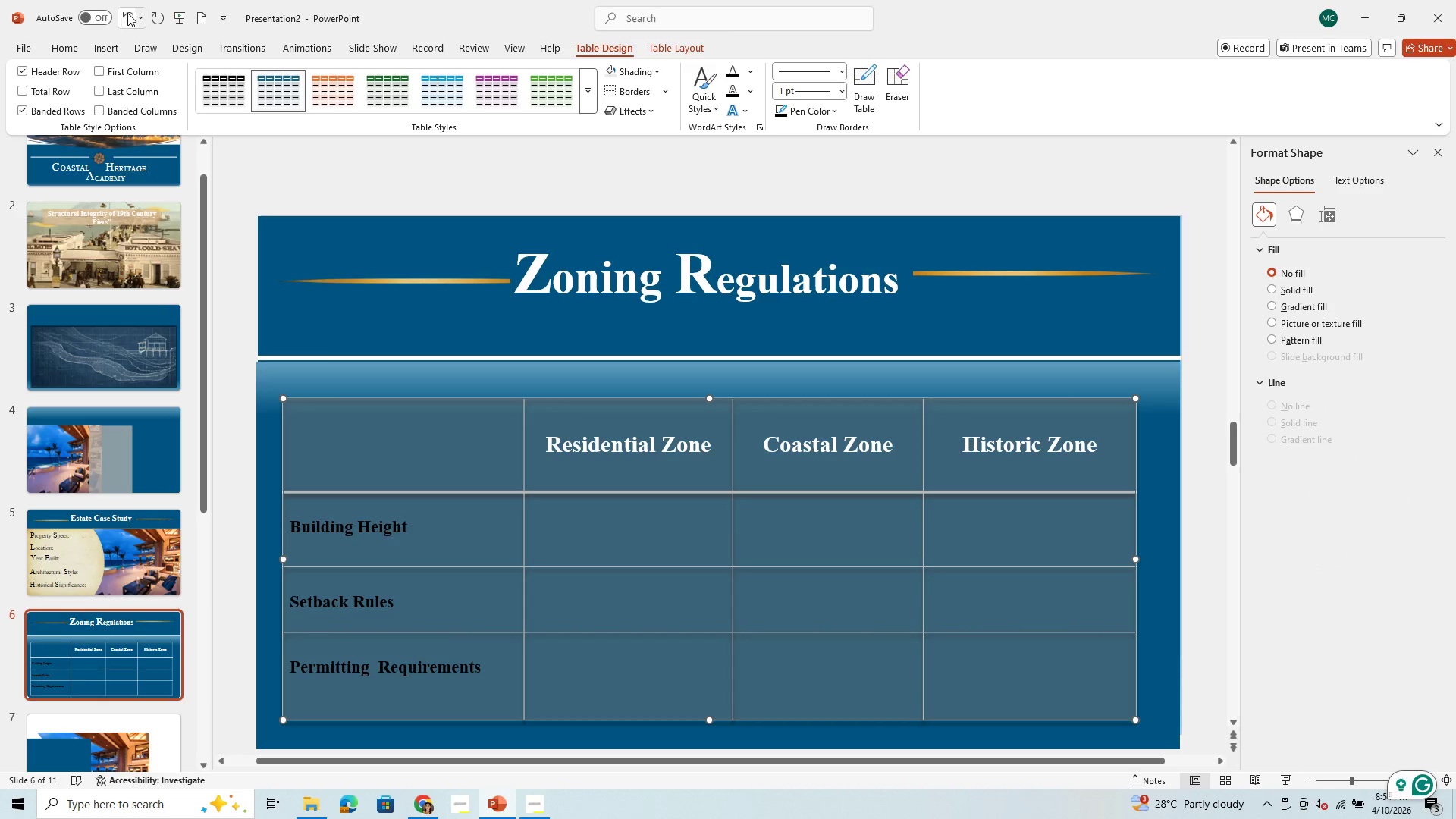 
left_click([128, 16])
 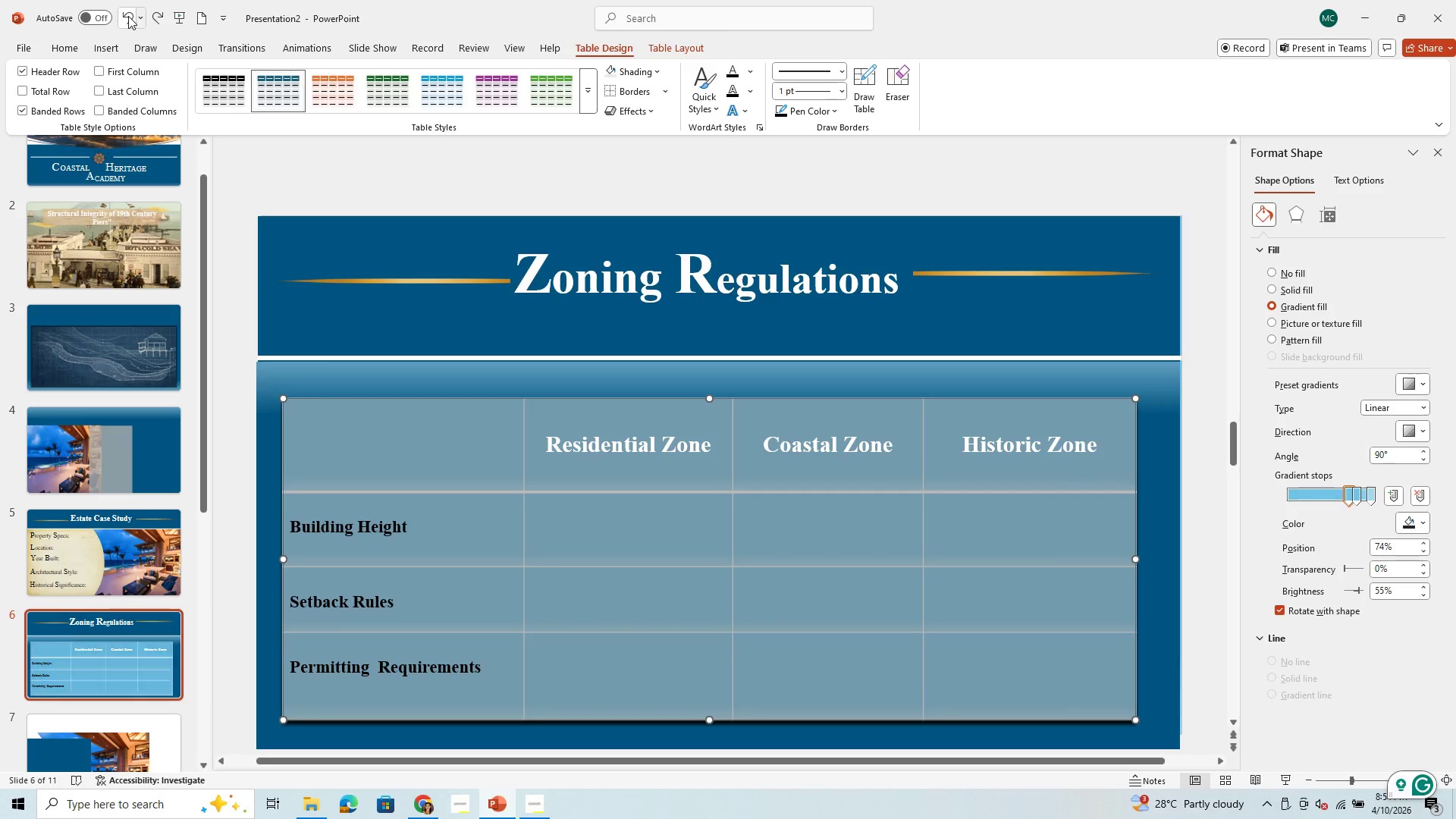 
left_click([128, 16])
 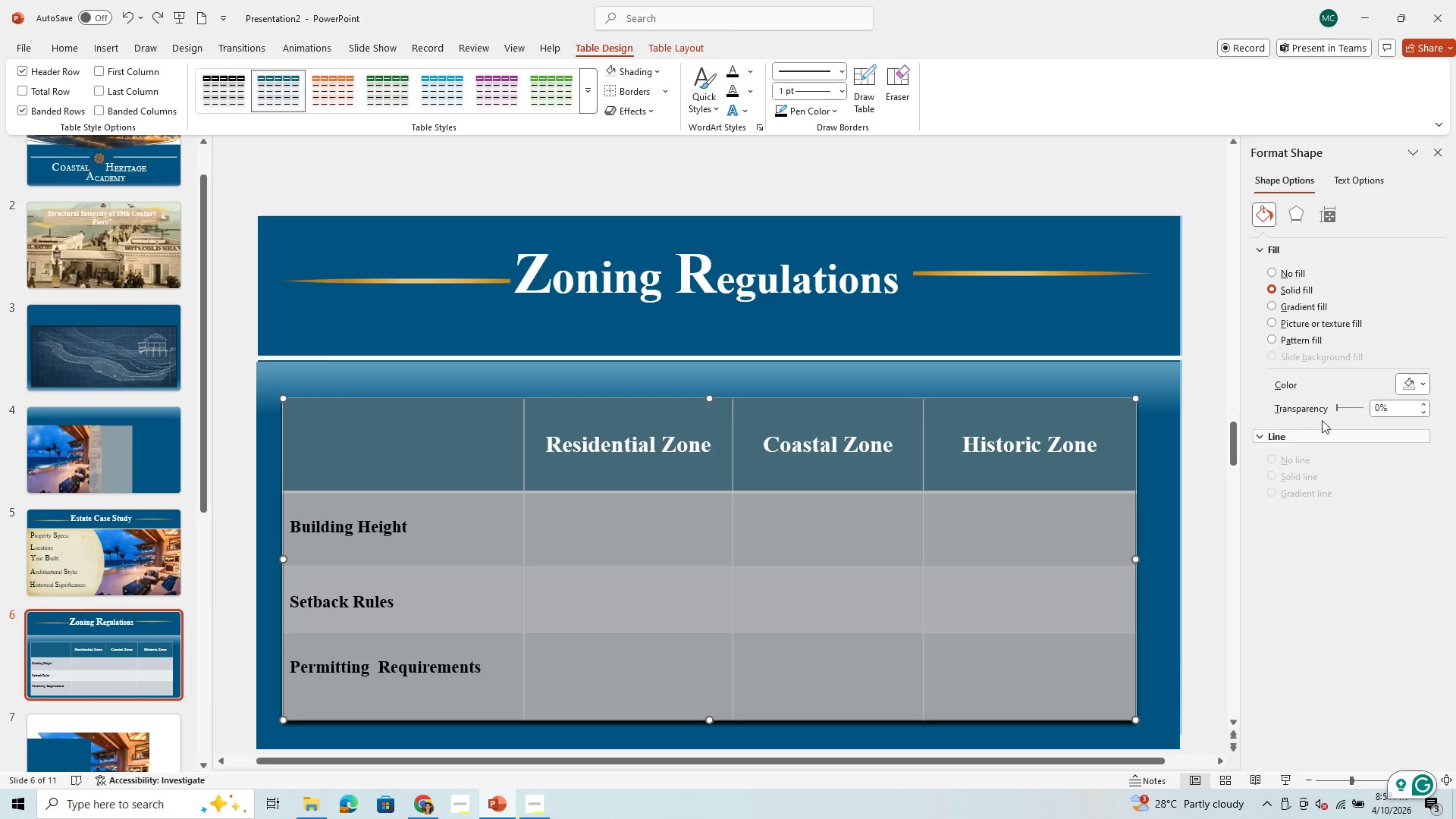 
left_click_drag(start_coordinate=[1338, 408], to_coordinate=[1356, 408])
 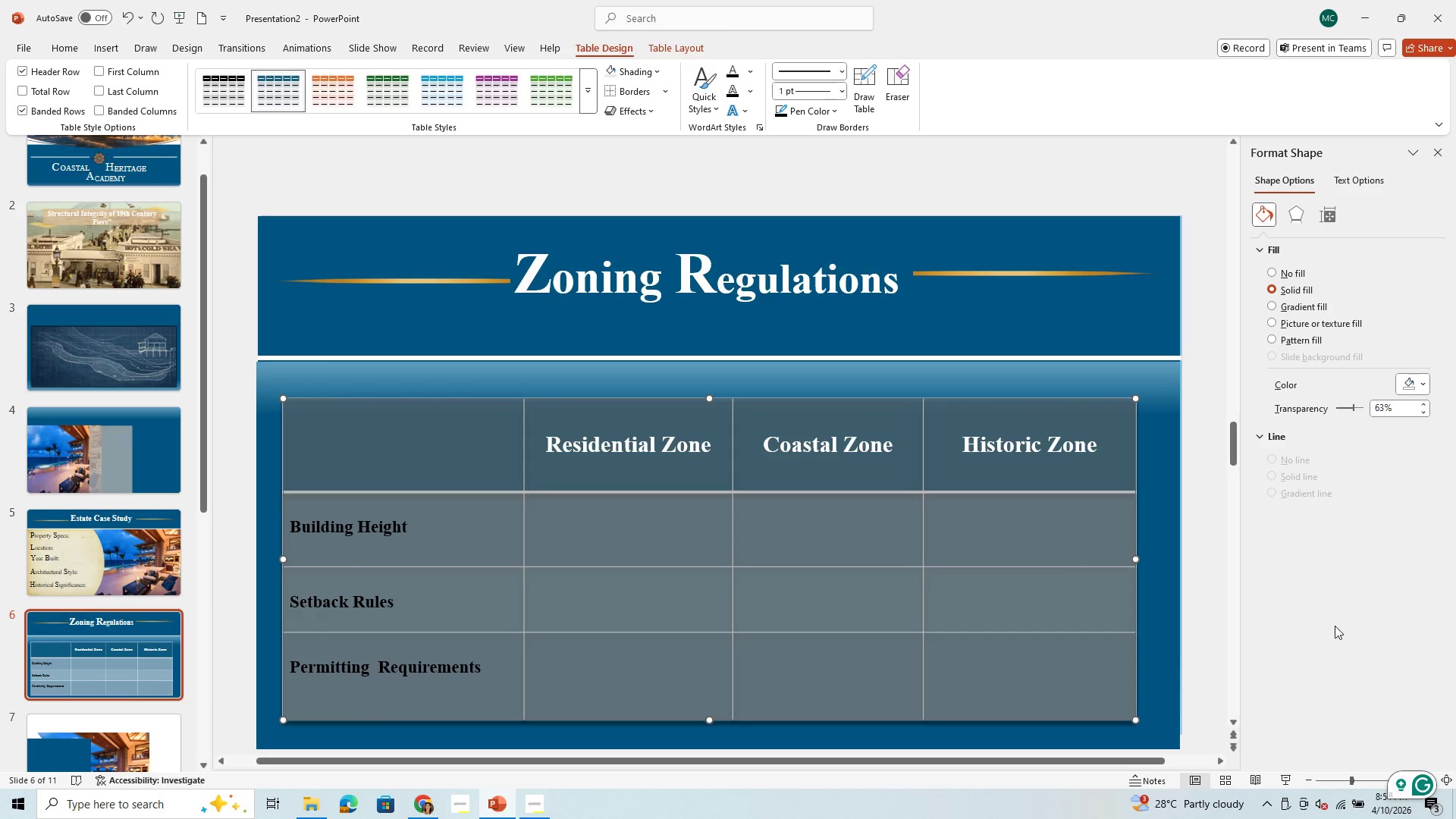 
left_click([1335, 626])
 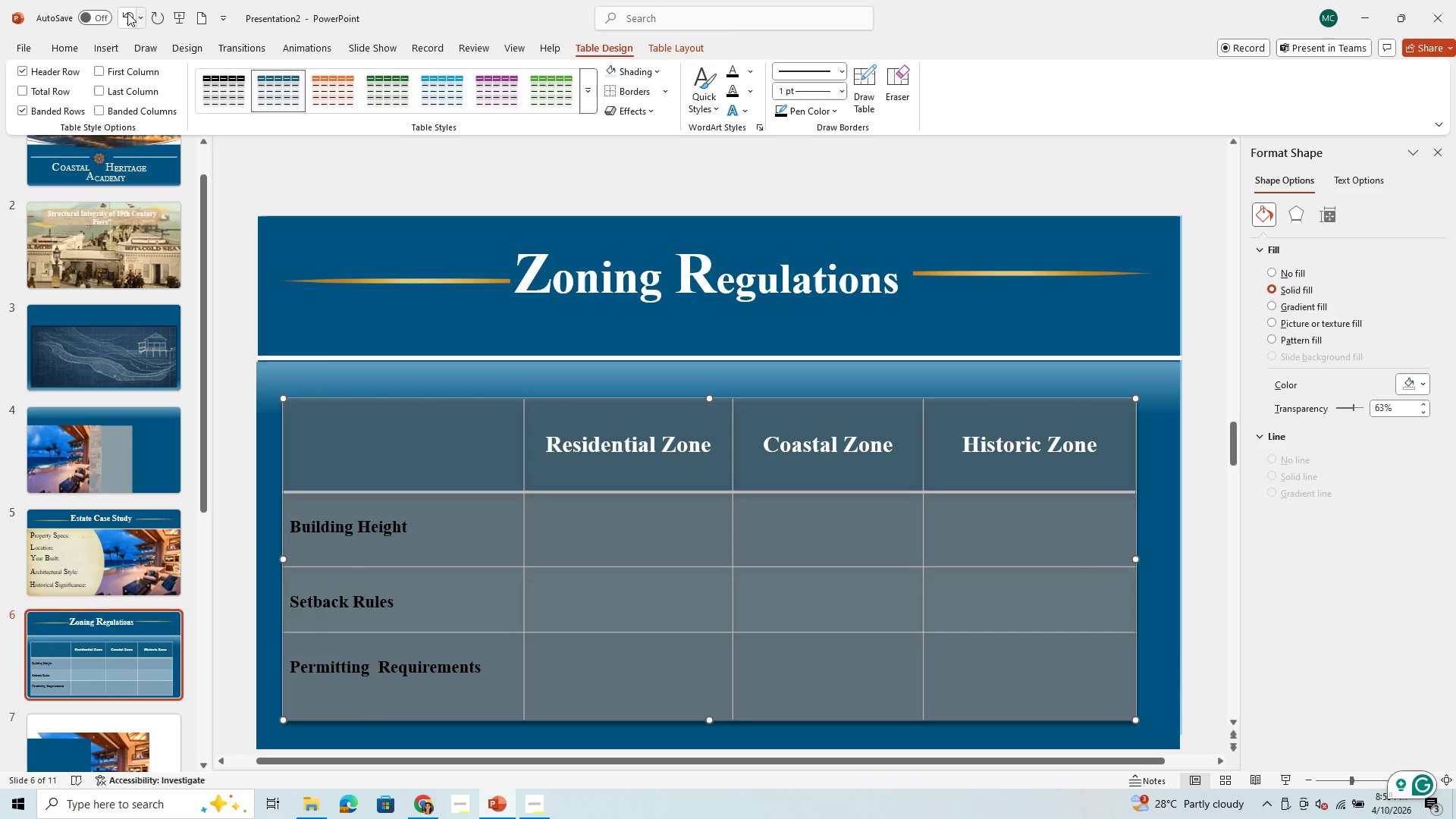 
double_click([127, 14])
 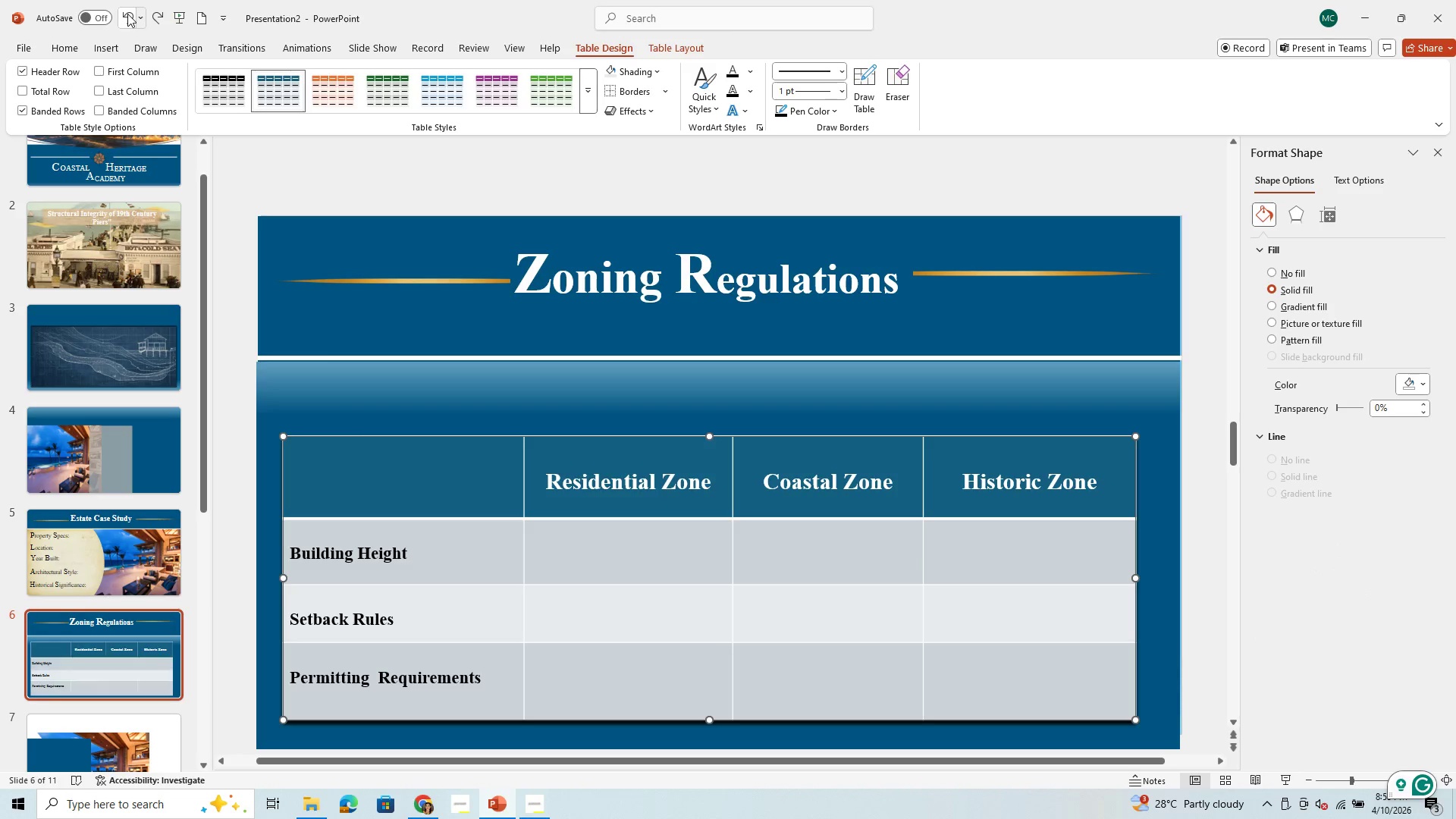 
triple_click([127, 14])
 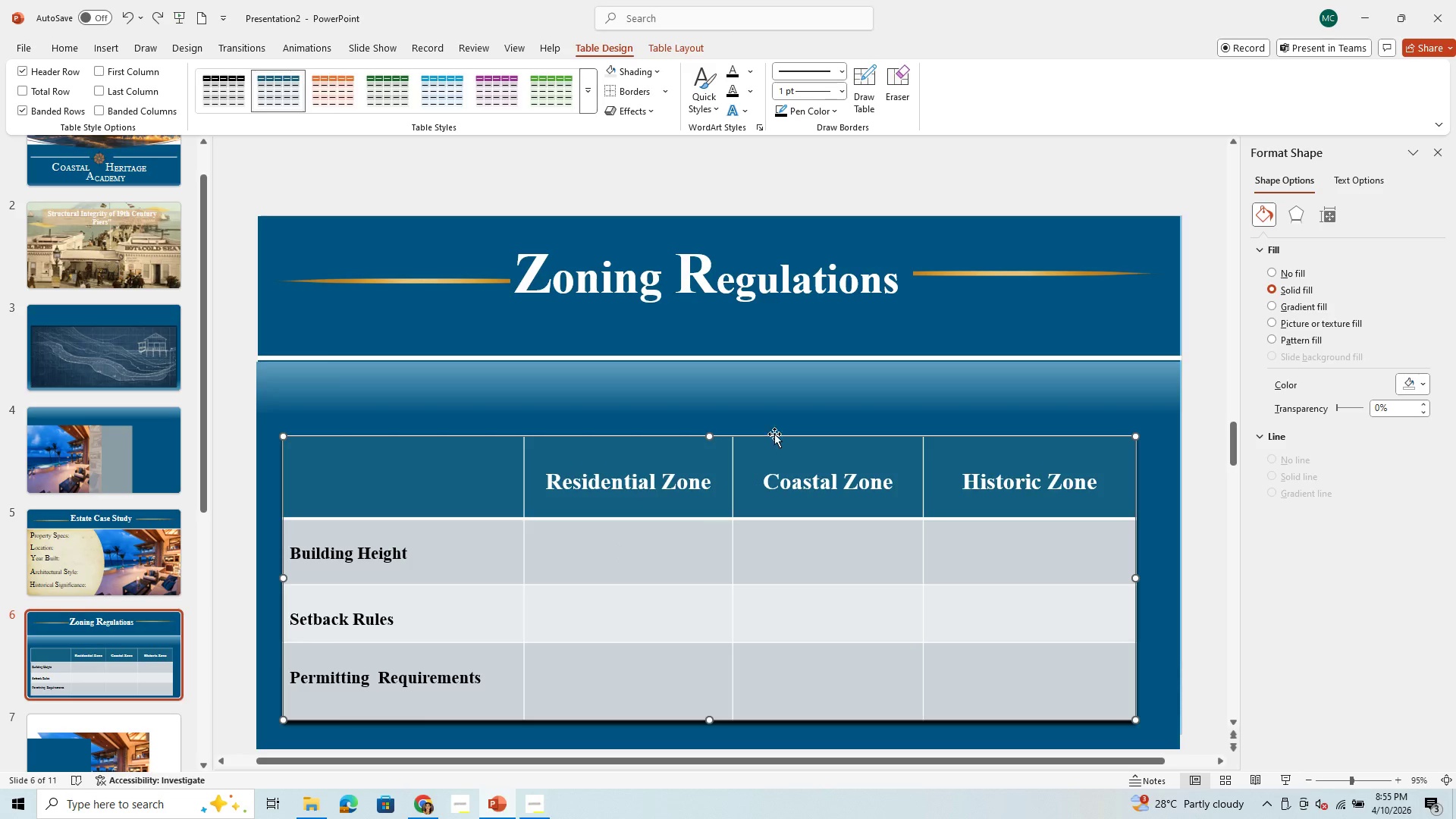 
left_click([777, 425])
 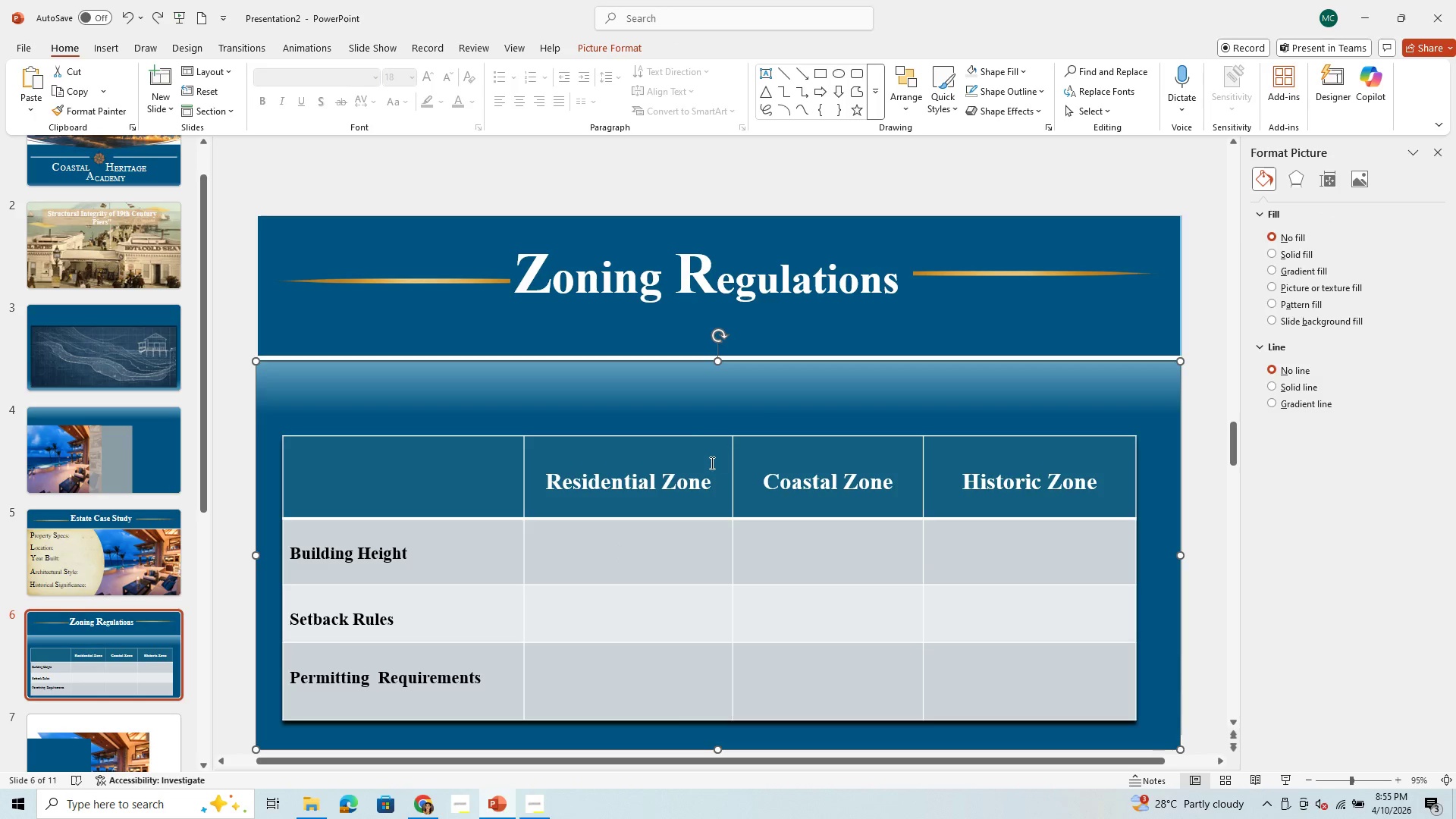 
left_click([444, 388])
 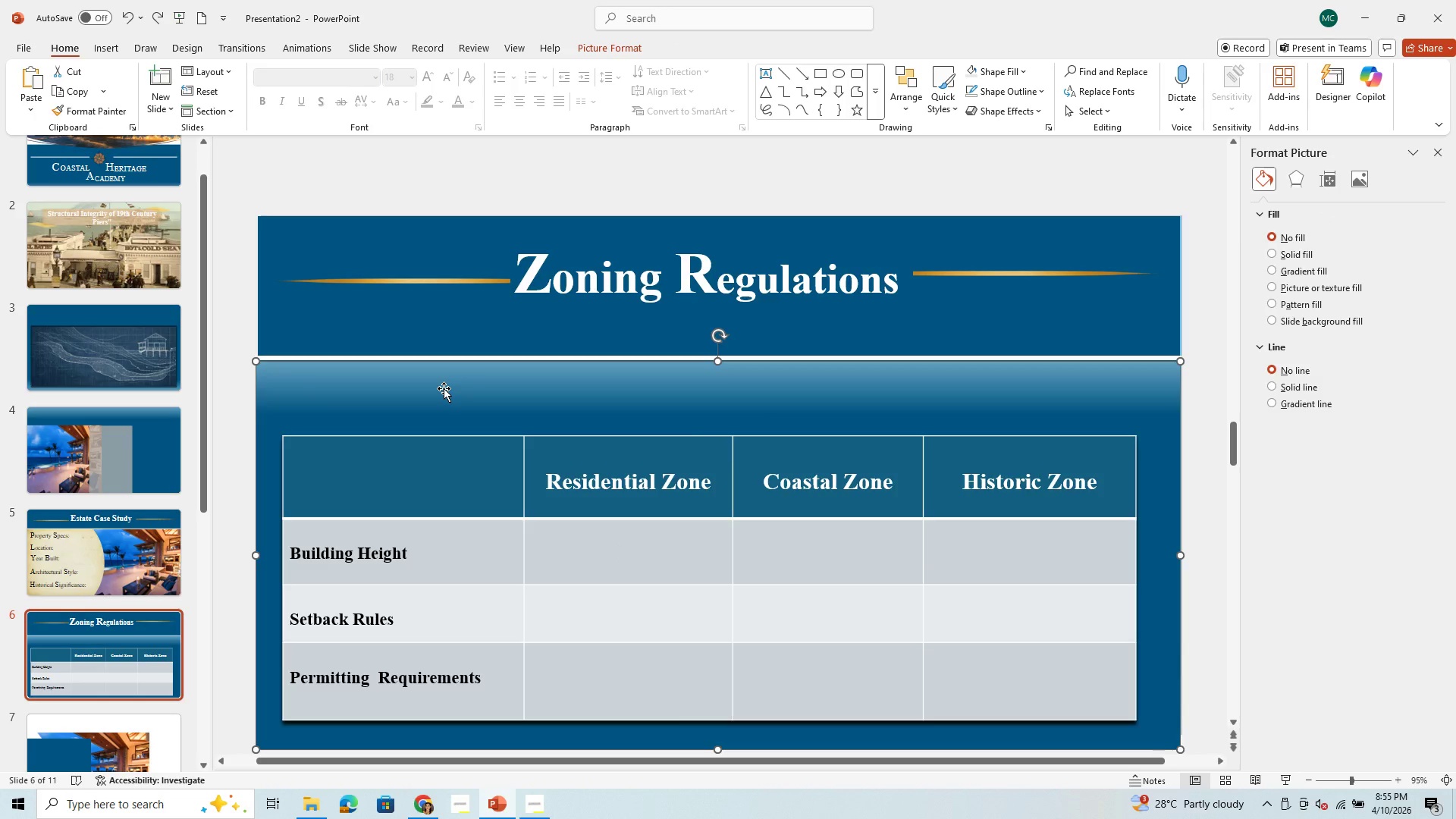 
right_click([444, 388])
 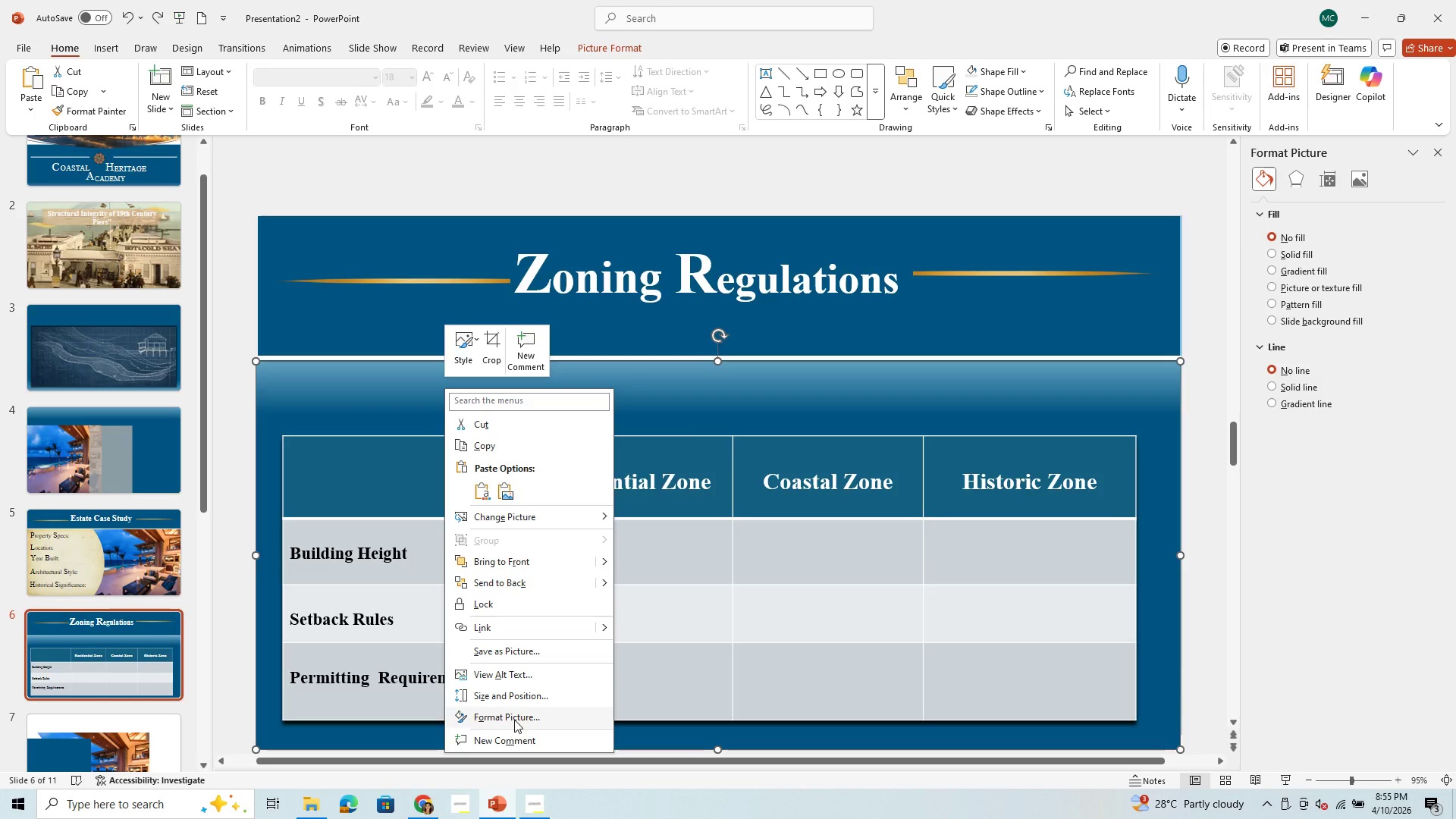 
wait(8.55)
 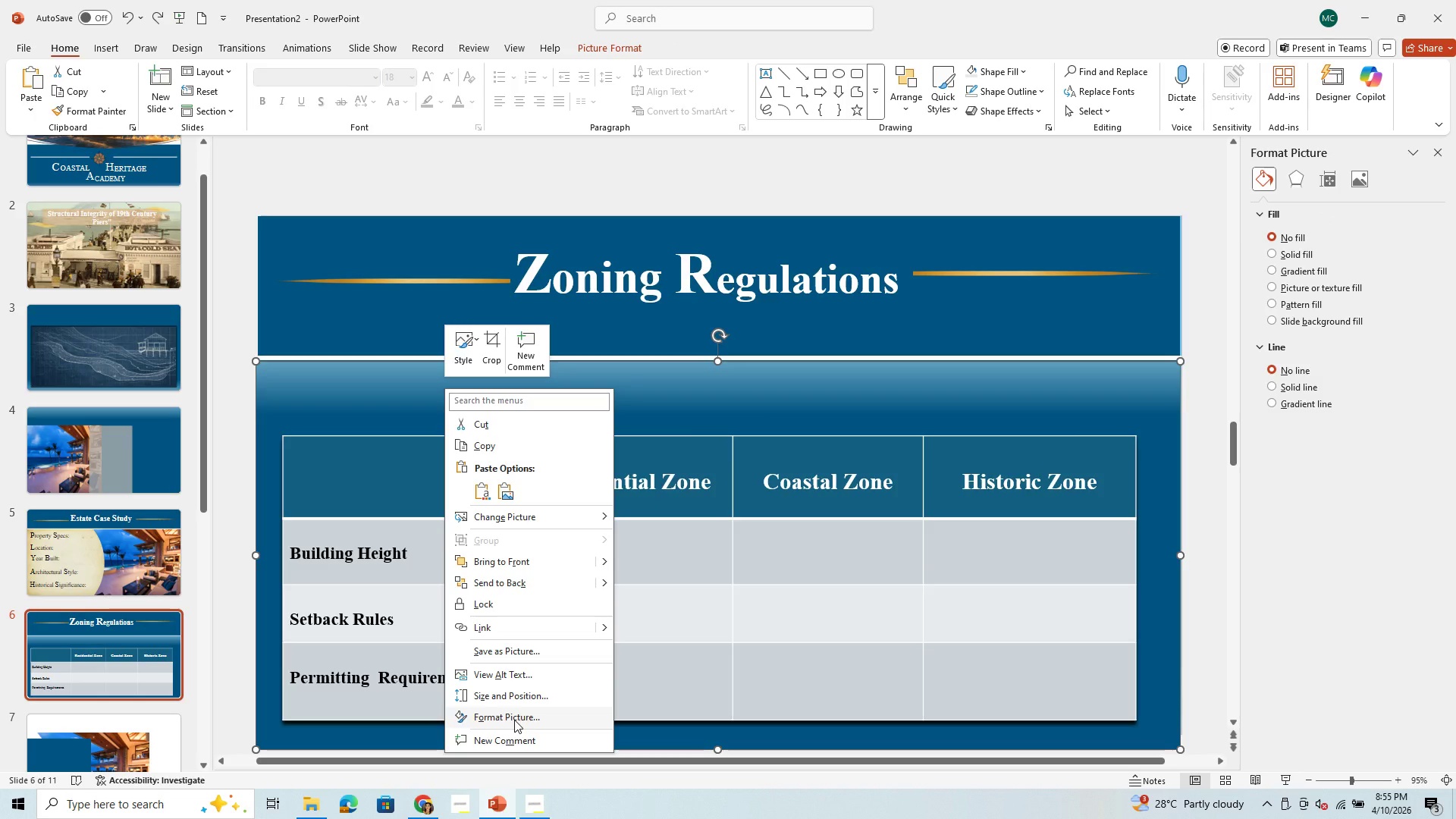 
left_click([252, 554])
 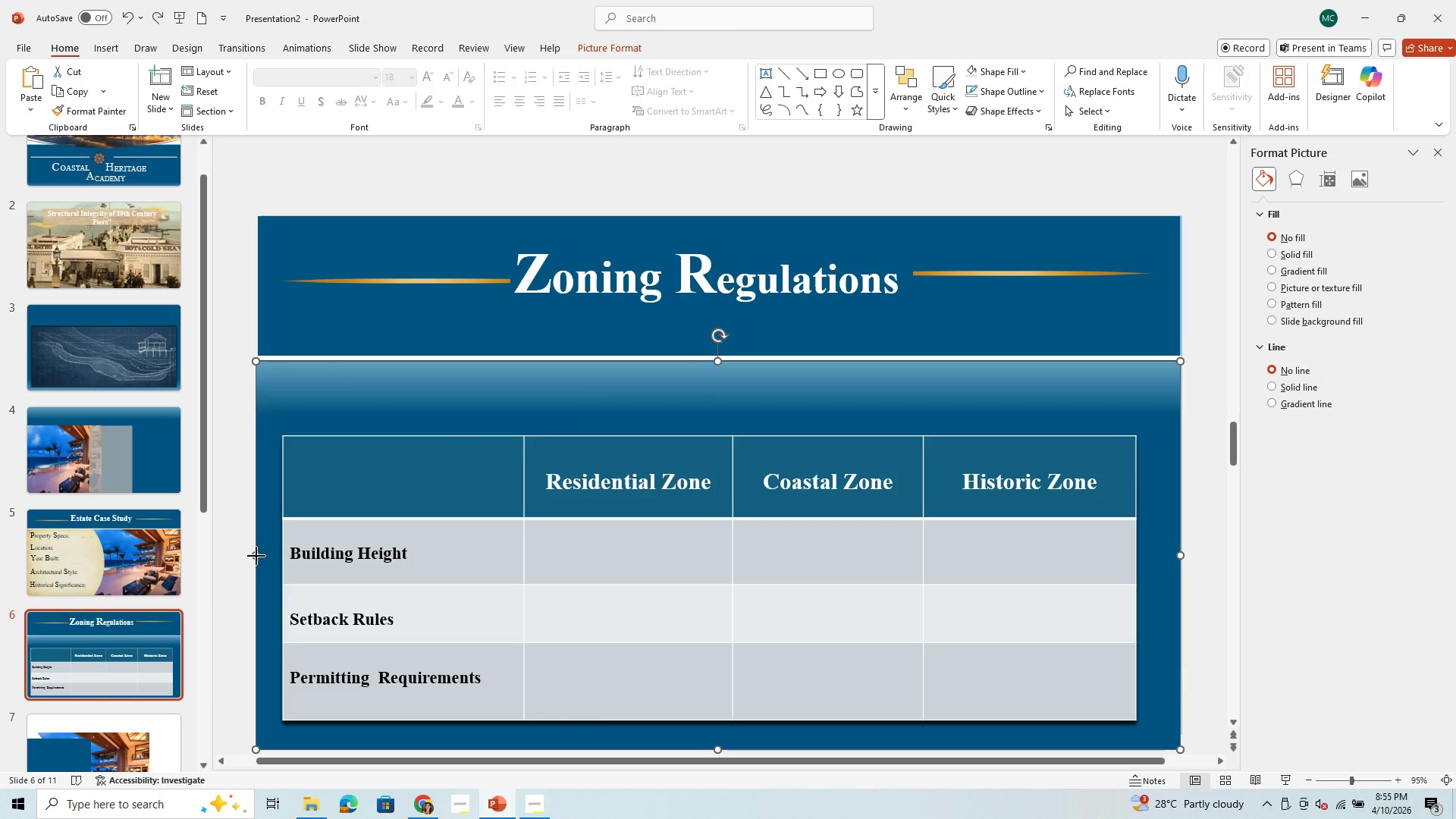 
left_click_drag(start_coordinate=[256, 556], to_coordinate=[730, 625])
 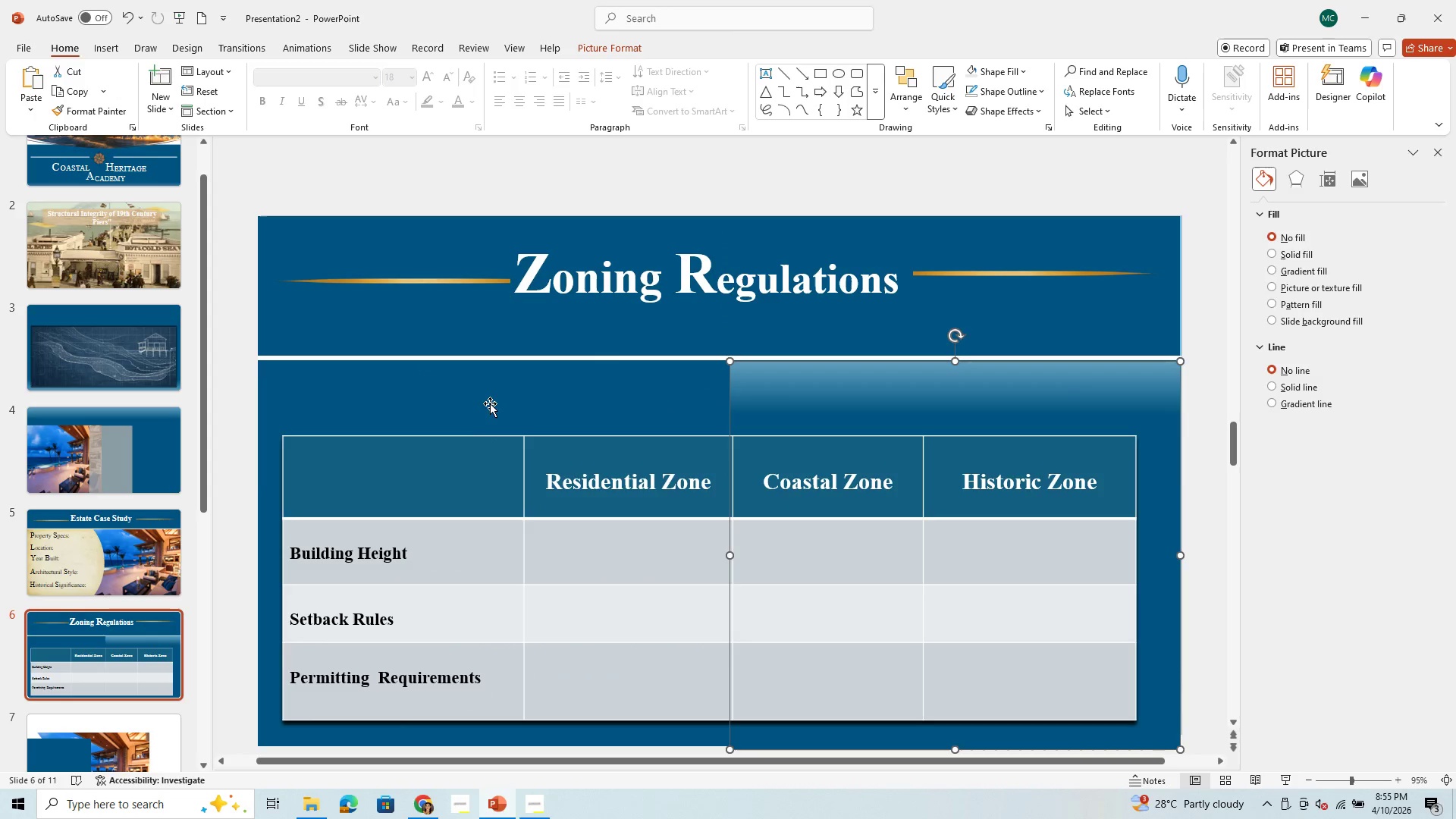 
left_click([491, 403])
 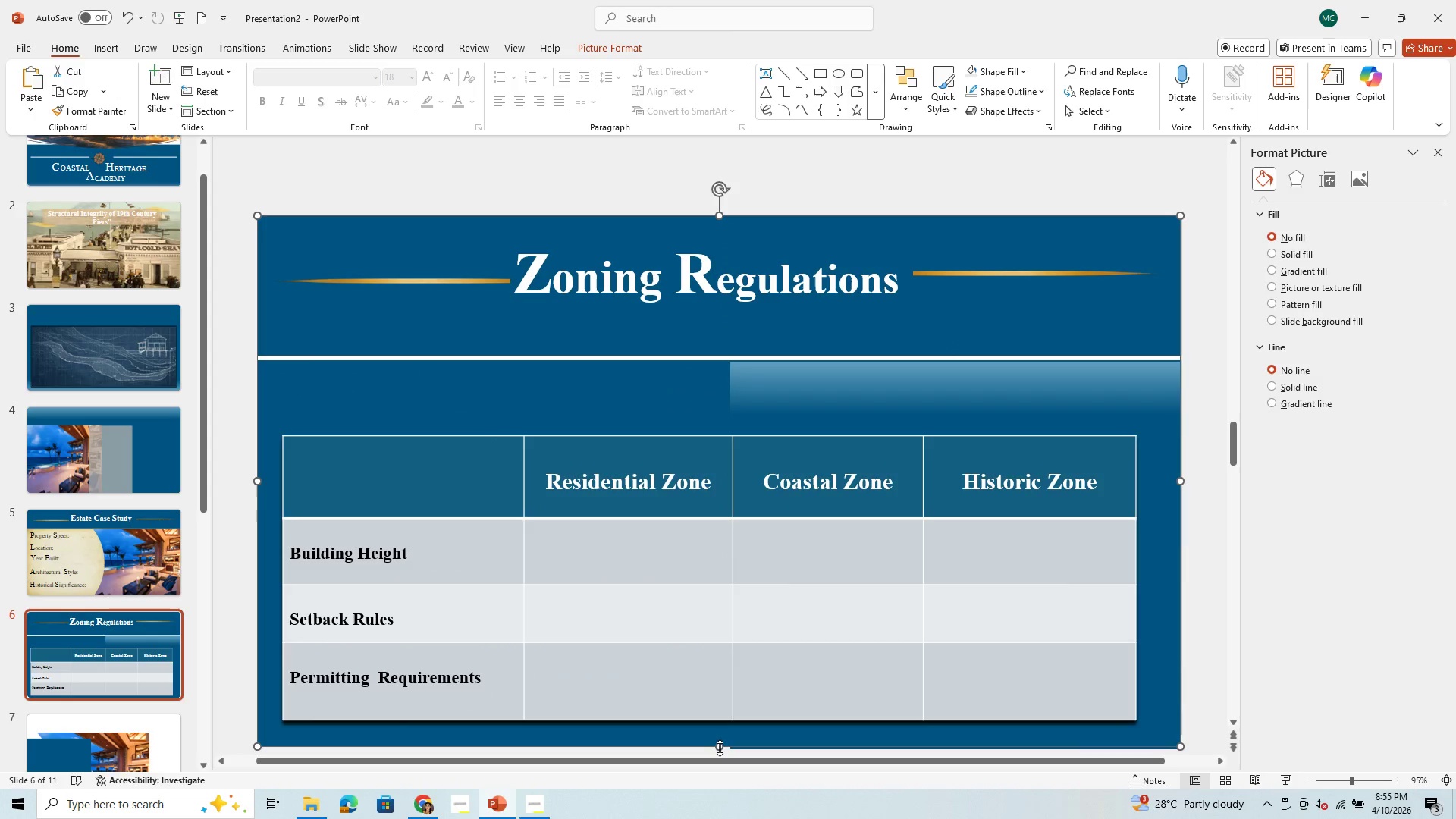 
left_click_drag(start_coordinate=[720, 745], to_coordinate=[758, 357])
 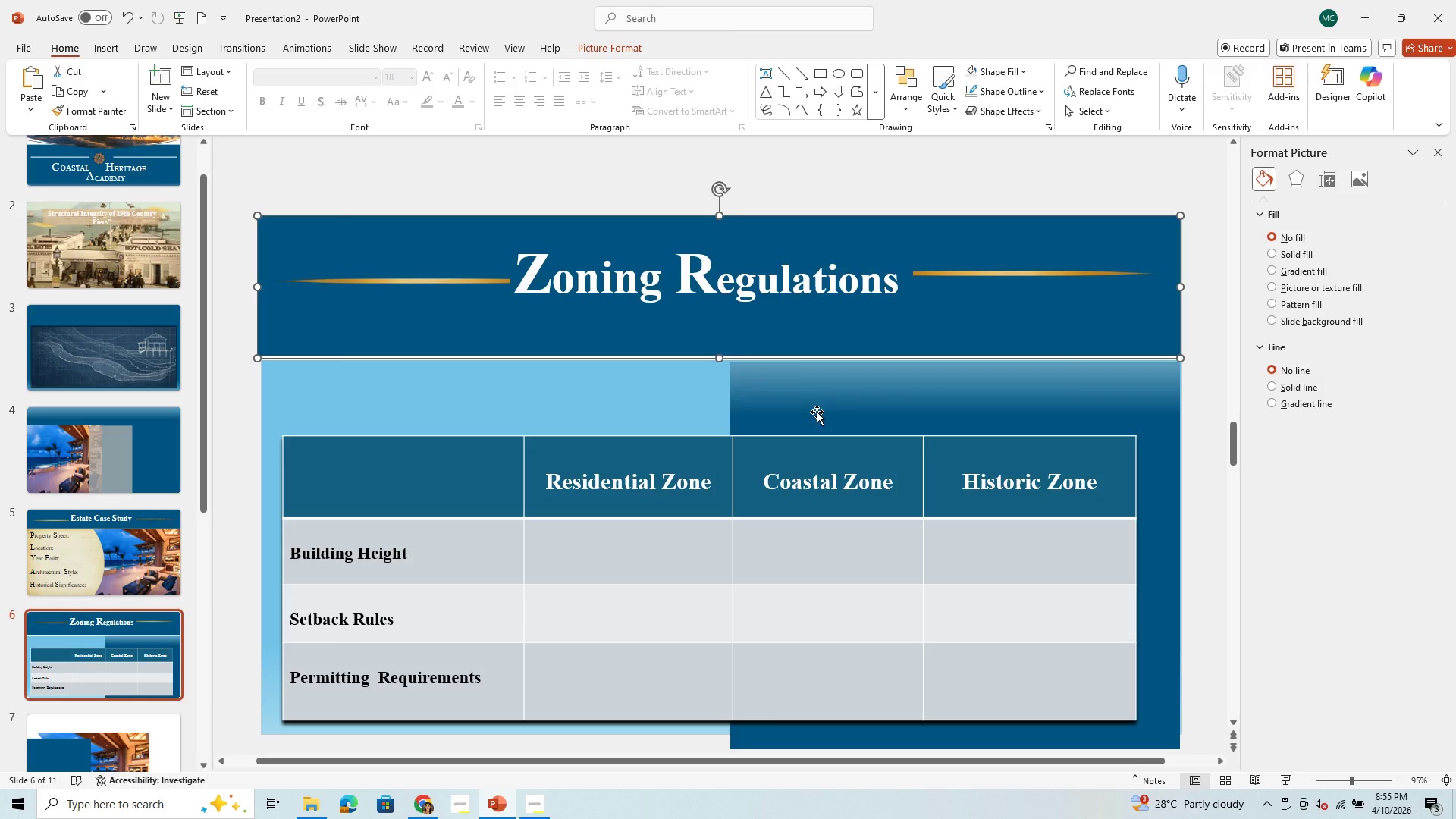 
left_click([620, 411])
 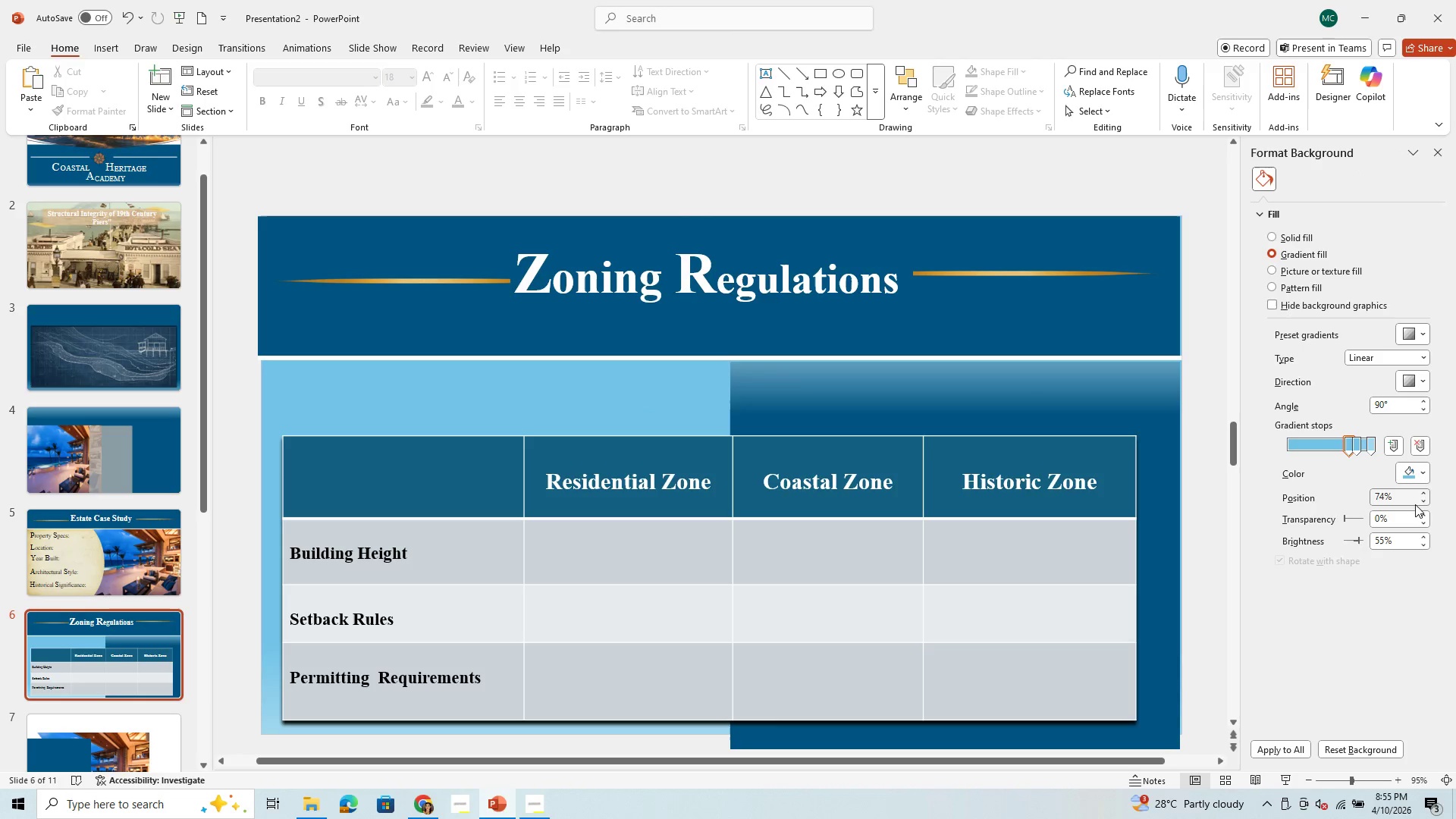 
wait(5.02)
 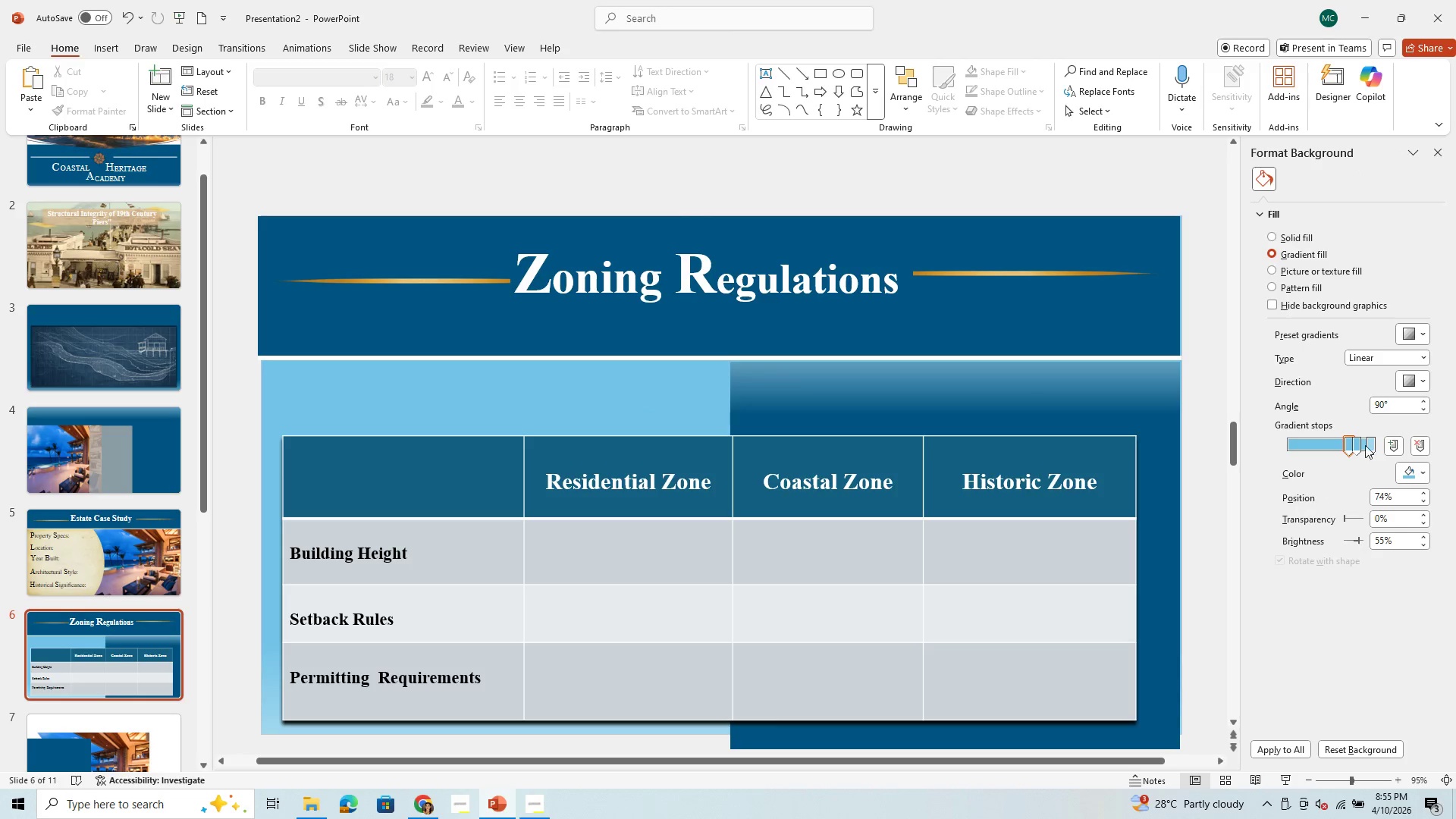 
left_click([1423, 469])
 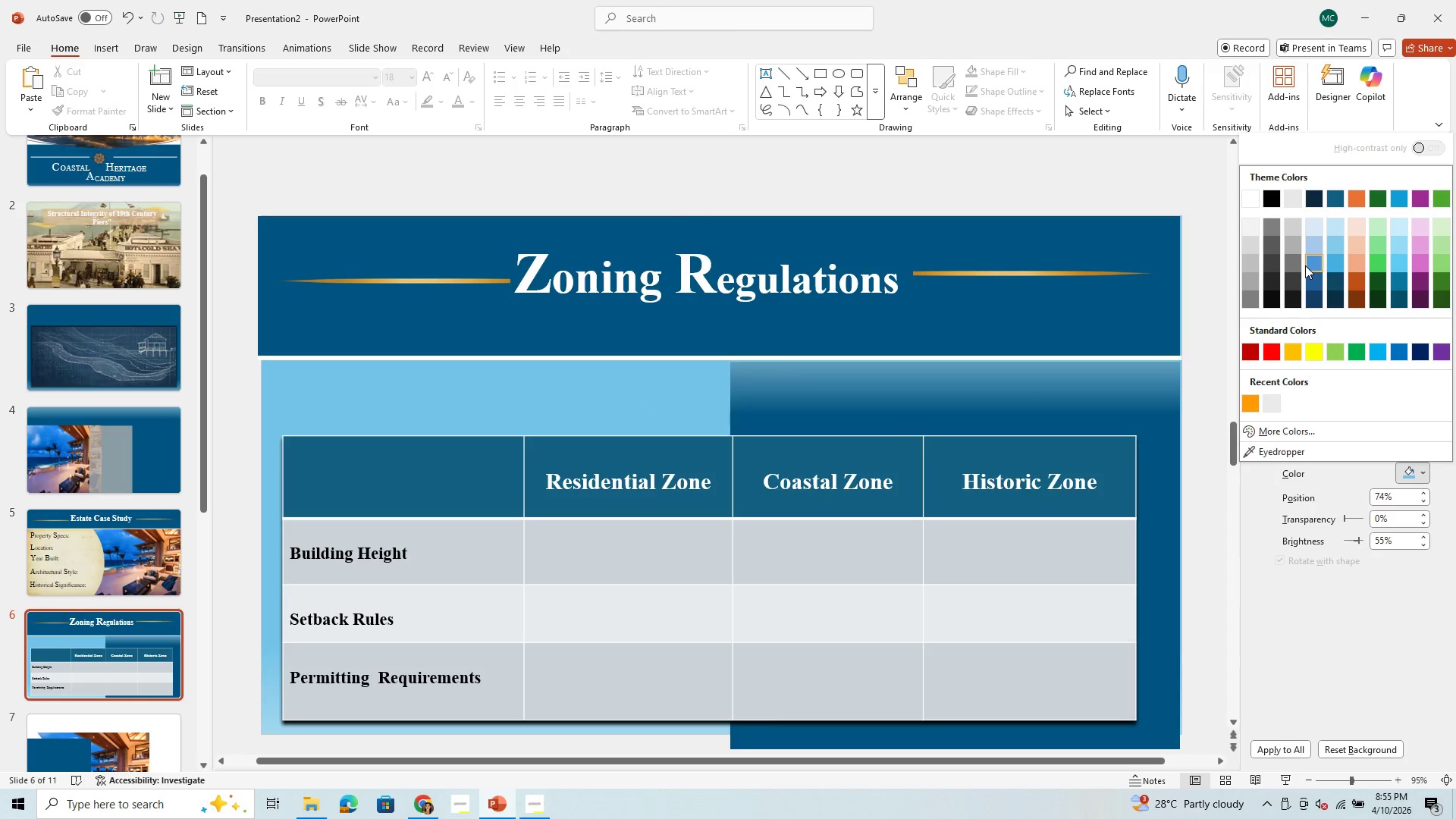 
left_click([1306, 263])
 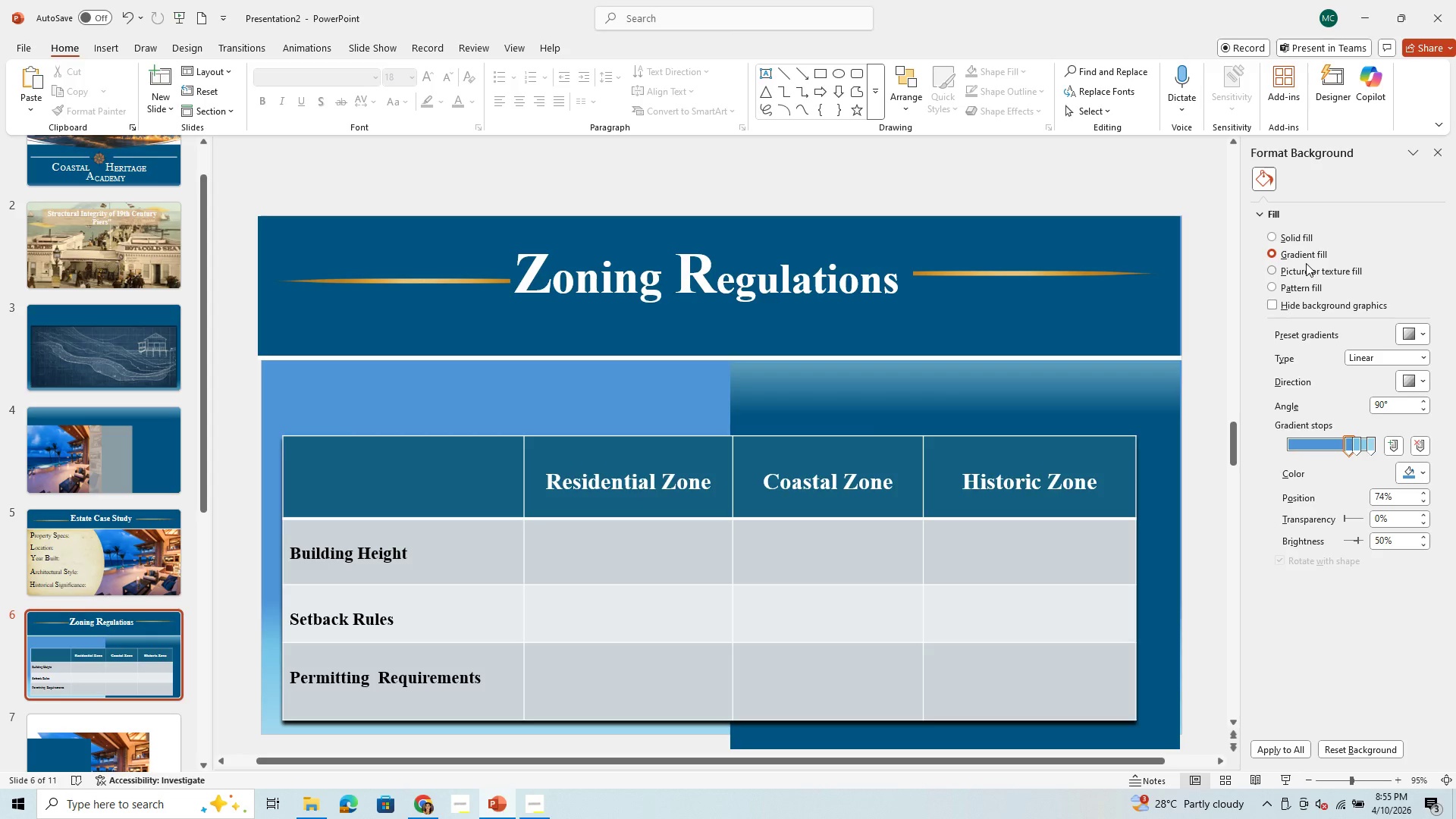 
wait(6.69)
 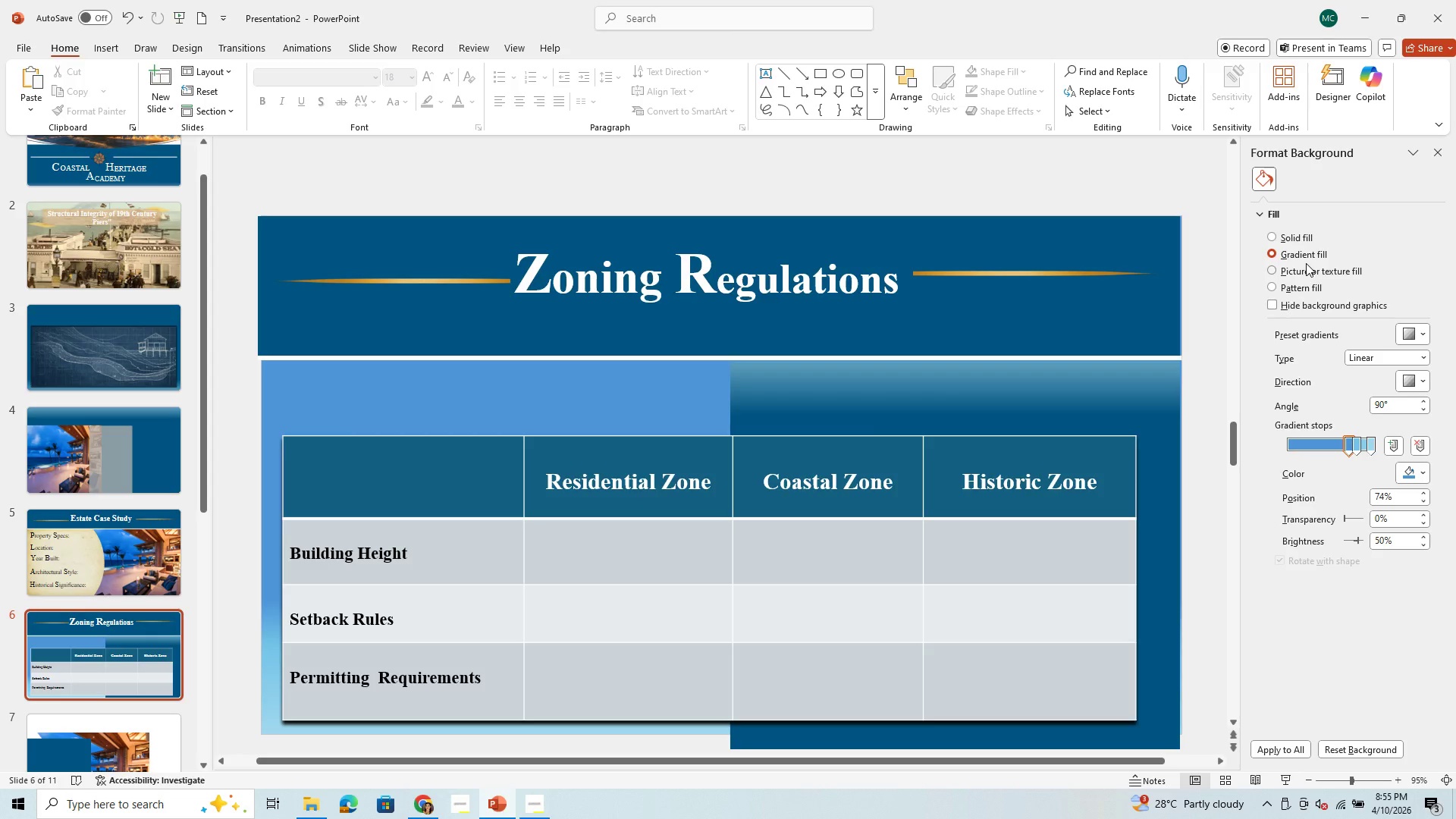 
left_click([1161, 504])
 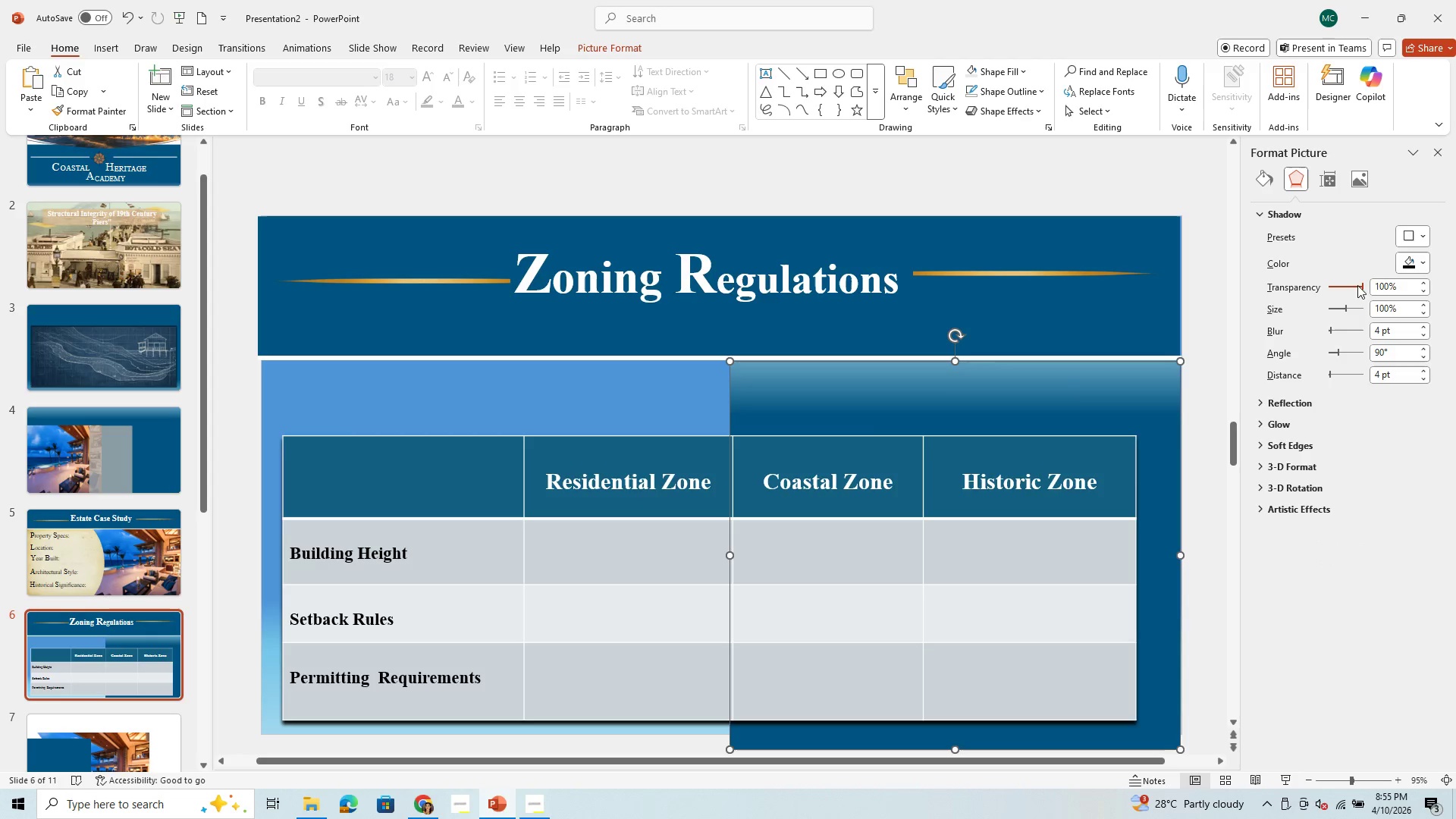 
left_click_drag(start_coordinate=[1361, 285], to_coordinate=[1455, 278])
 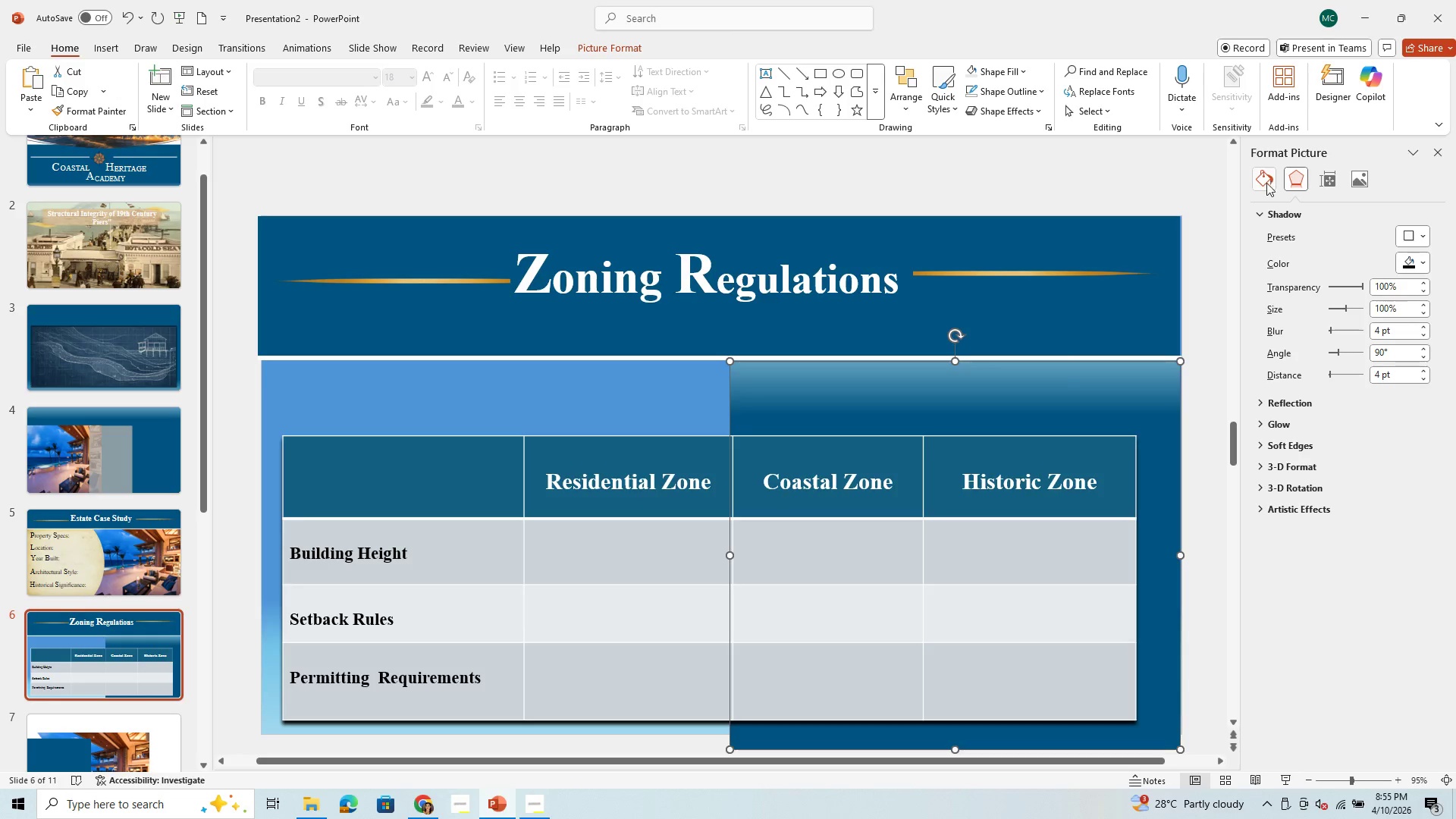 
left_click([1263, 184])
 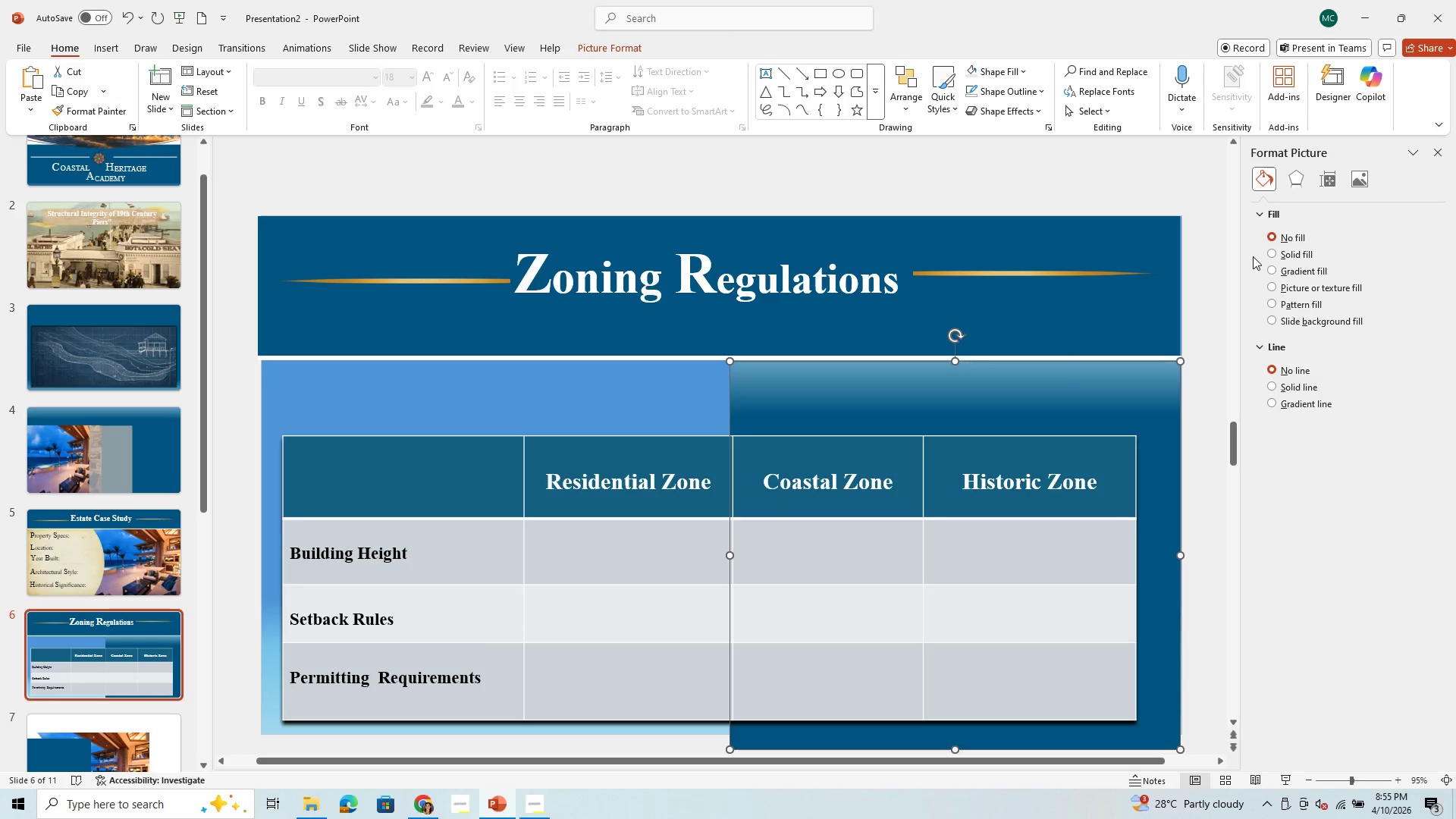 
left_click([1270, 253])
 